 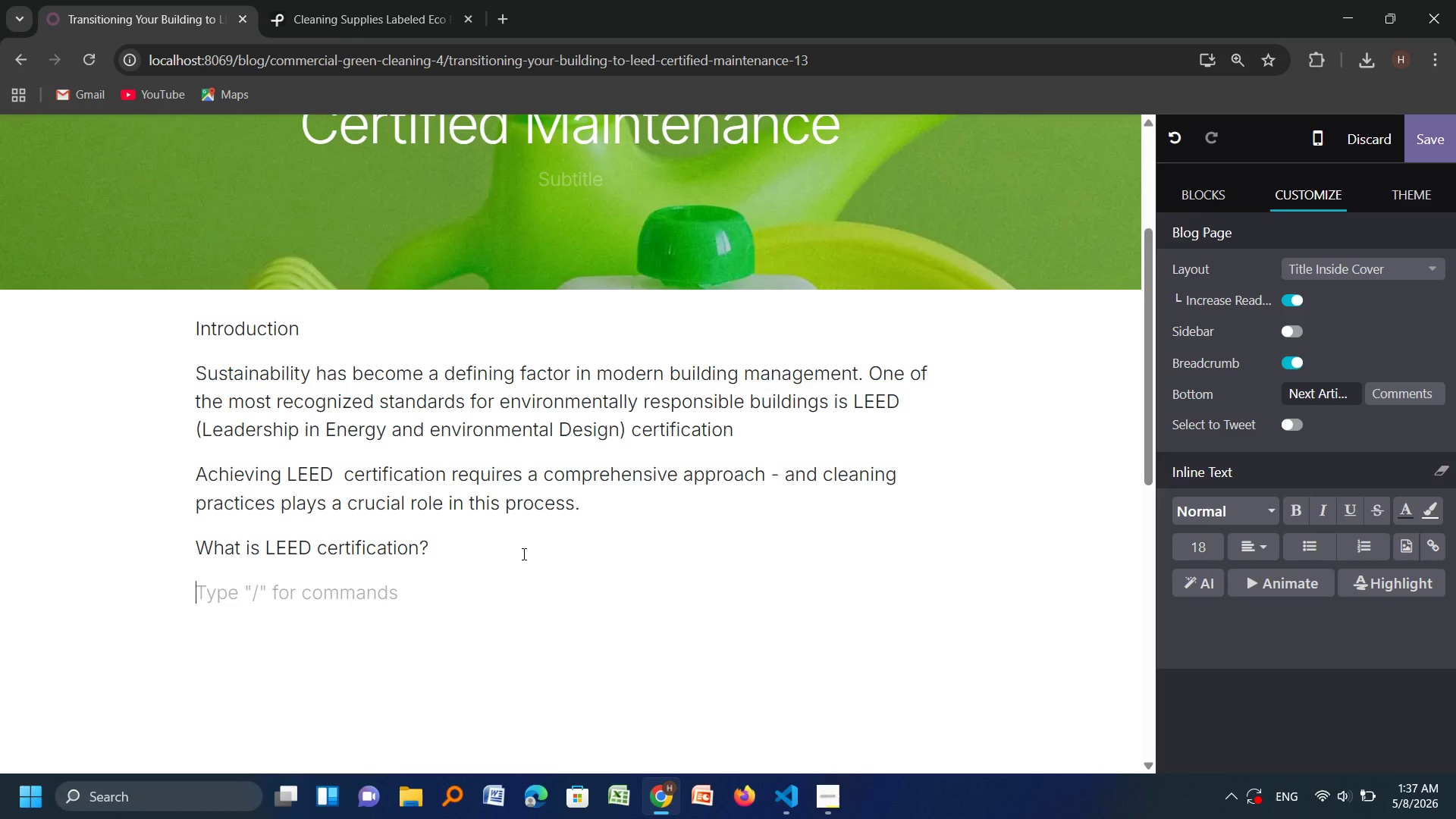 
key(Enter)
 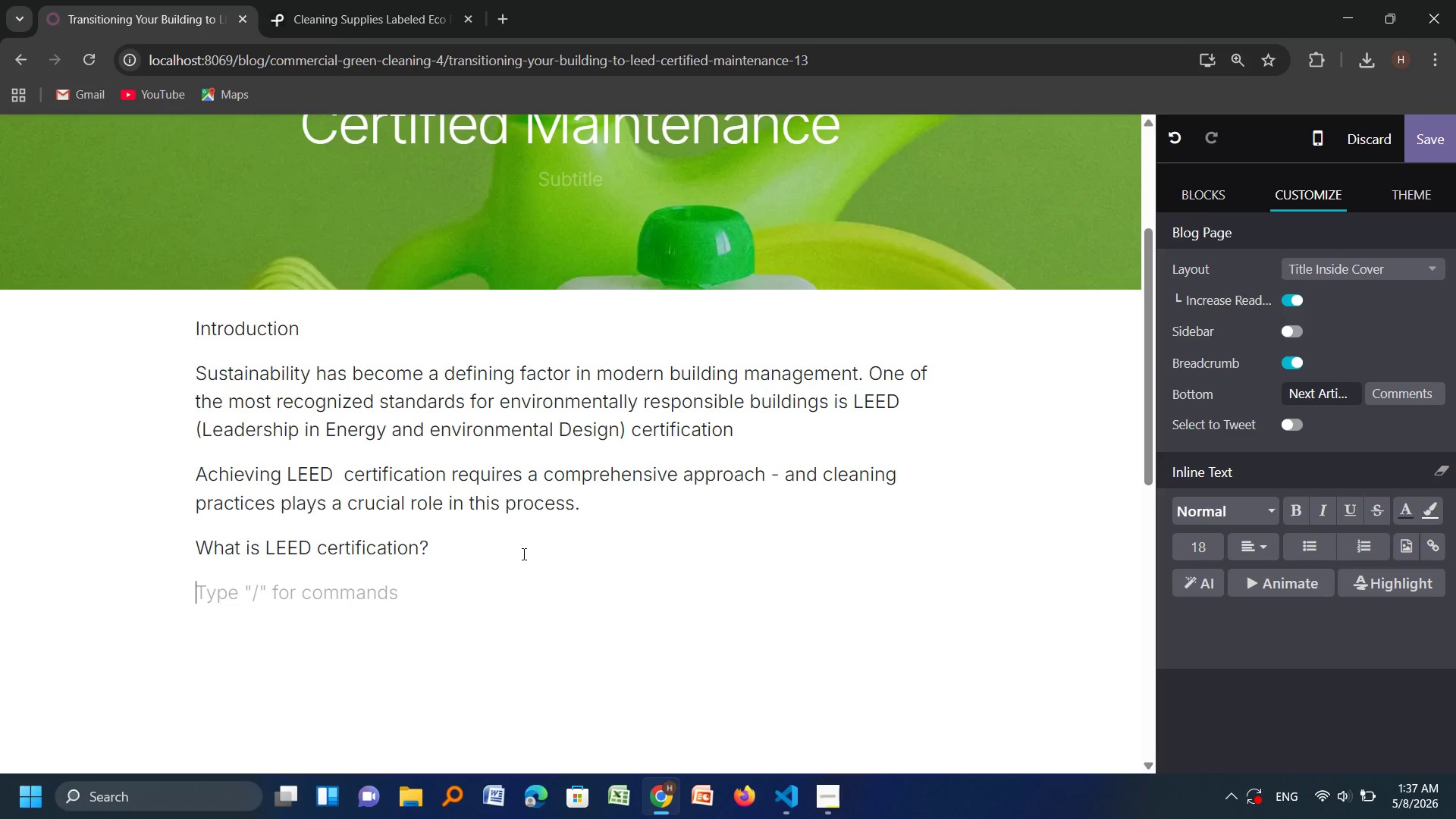 
type(Leed)
key(Backspace)
key(Backspace)
key(Backspace)
type(EED9)
key(Backspace)
type( is a globay)
key(Backspace)
type(lly recognized system that)
 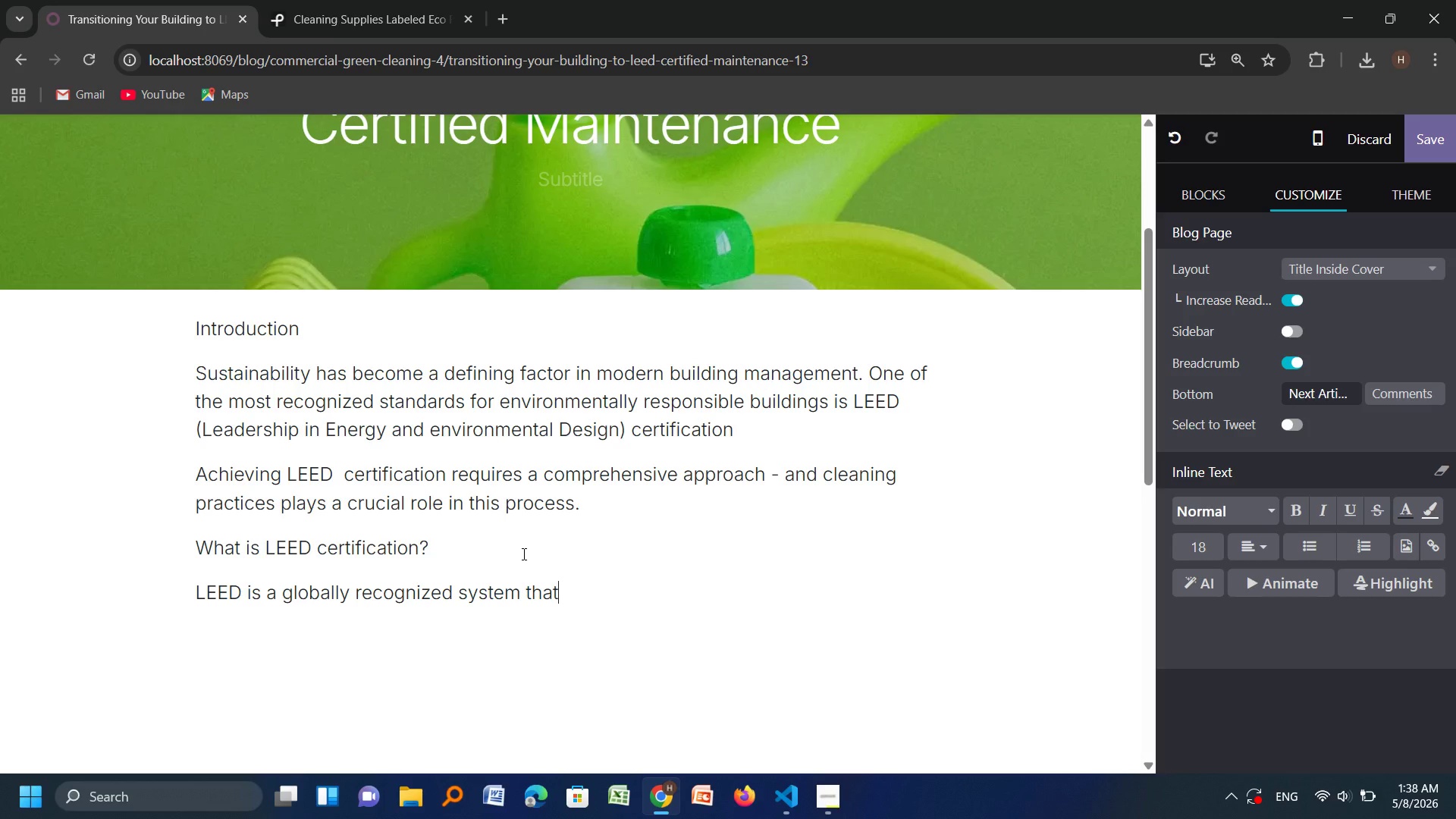 
wait(8.5)
 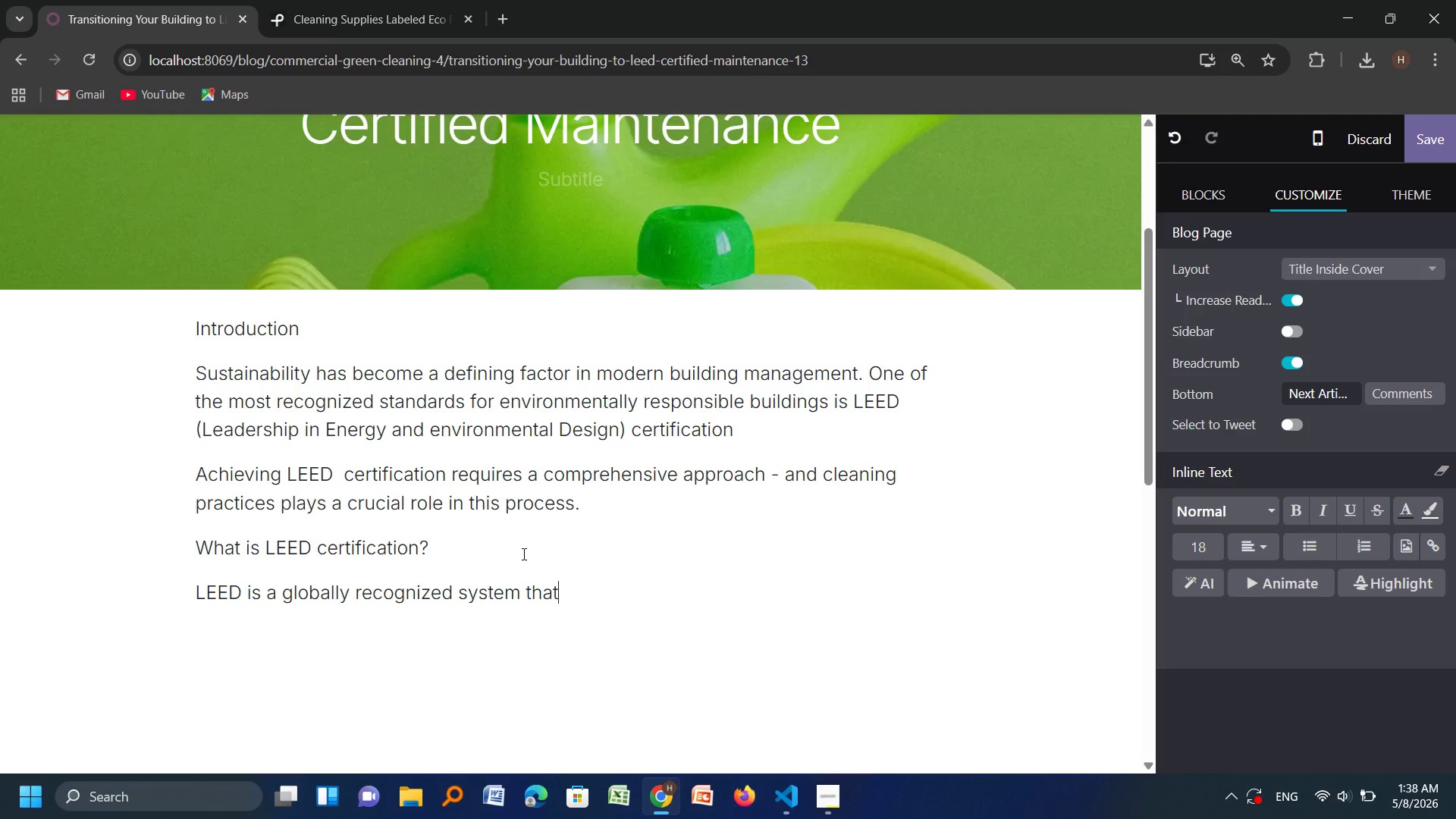 
type( evaluates buildings based on envirm)
key(Backspace)
type(omental )
 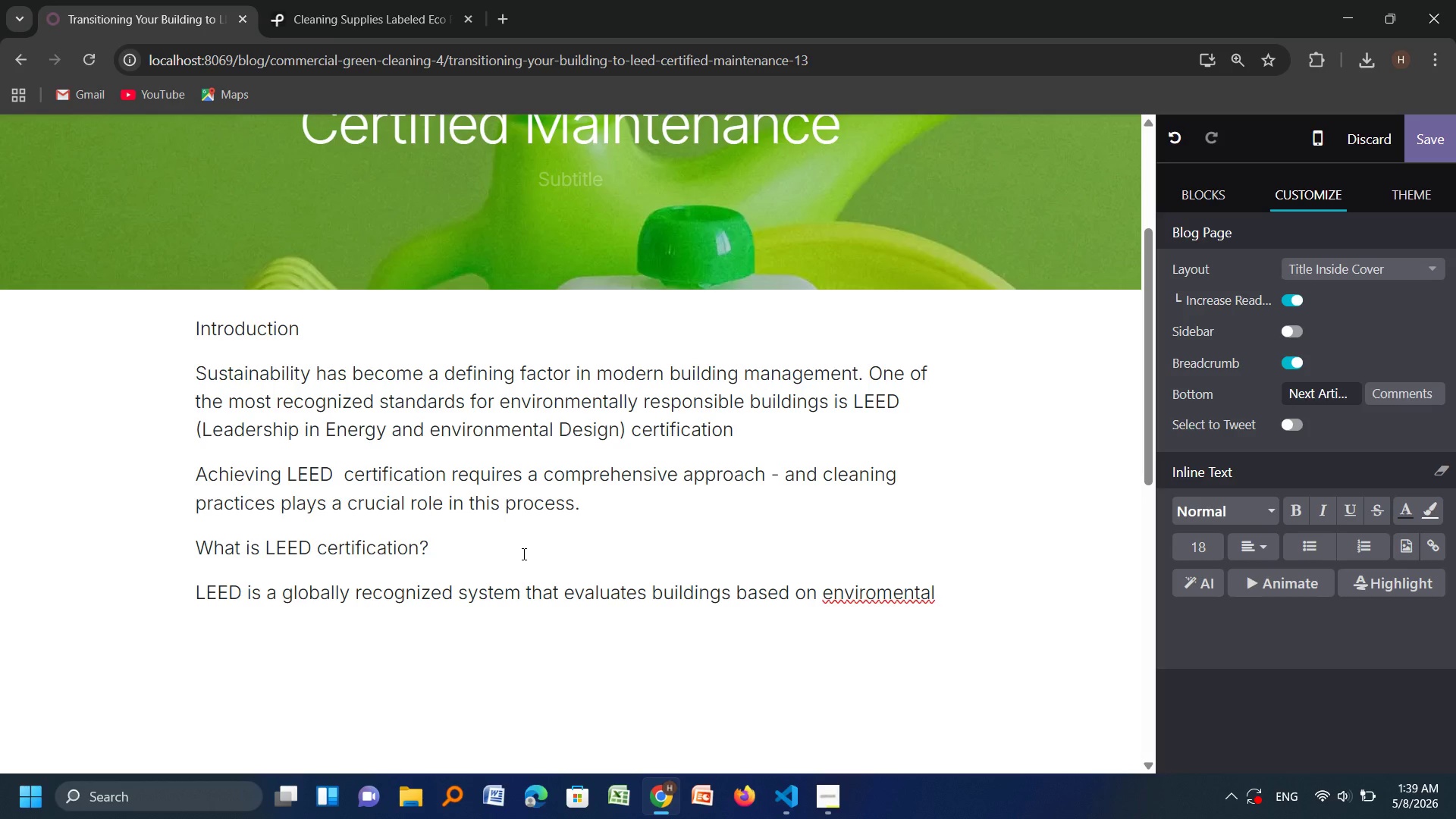 
wait(5.28)
 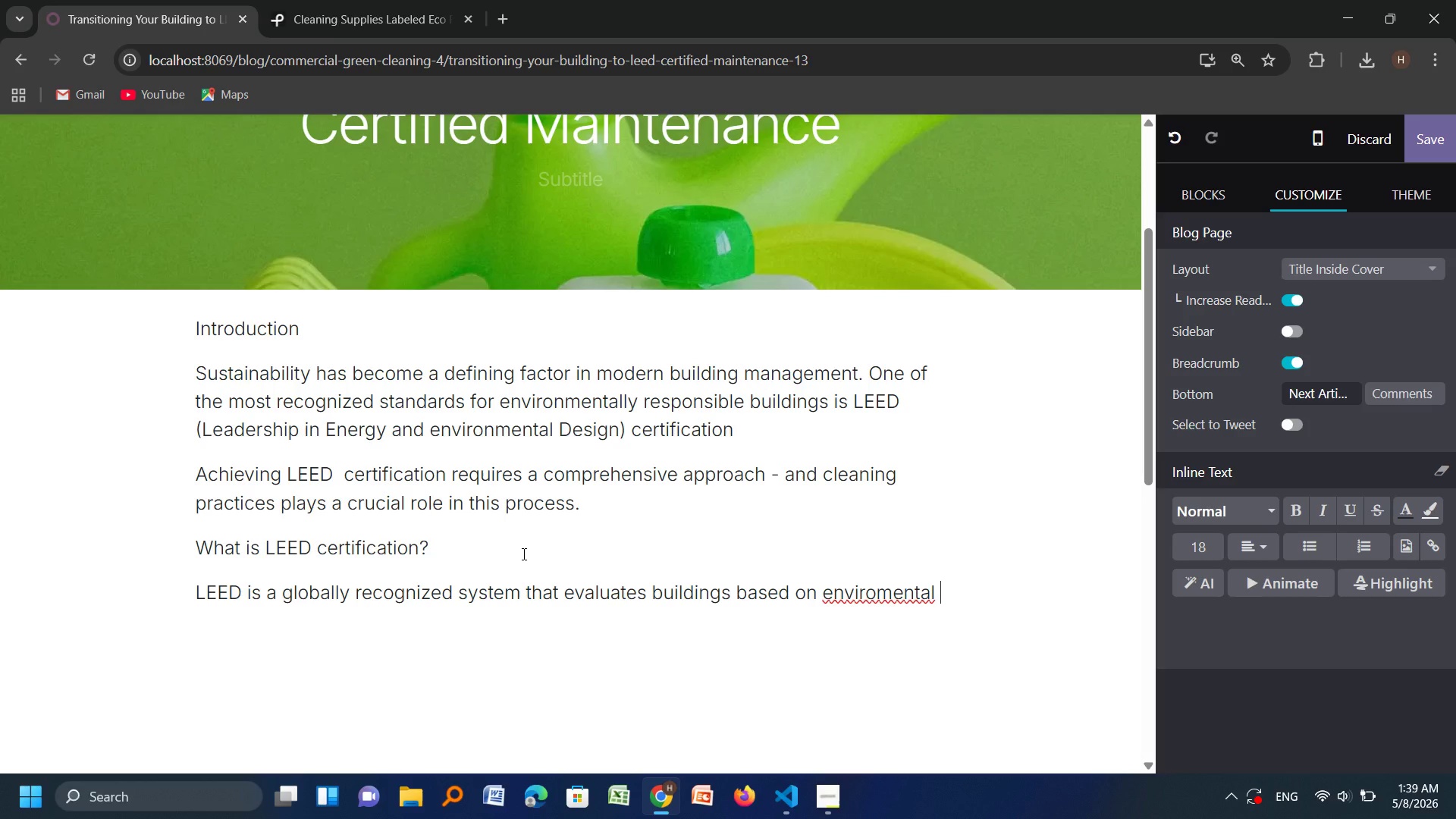 
key(ArrowLeft)
 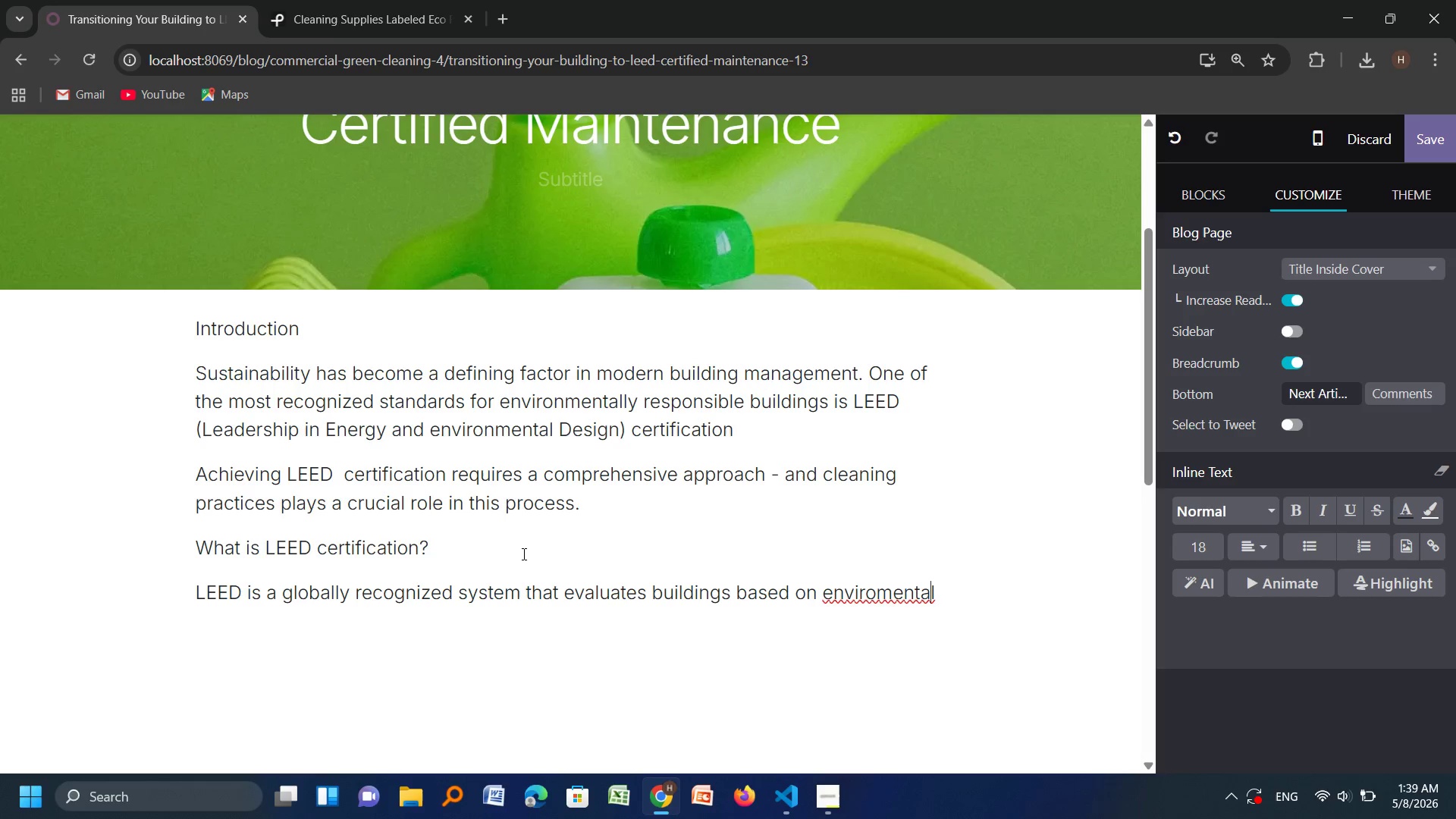 
hold_key(key=ArrowLeft, duration=0.39)
 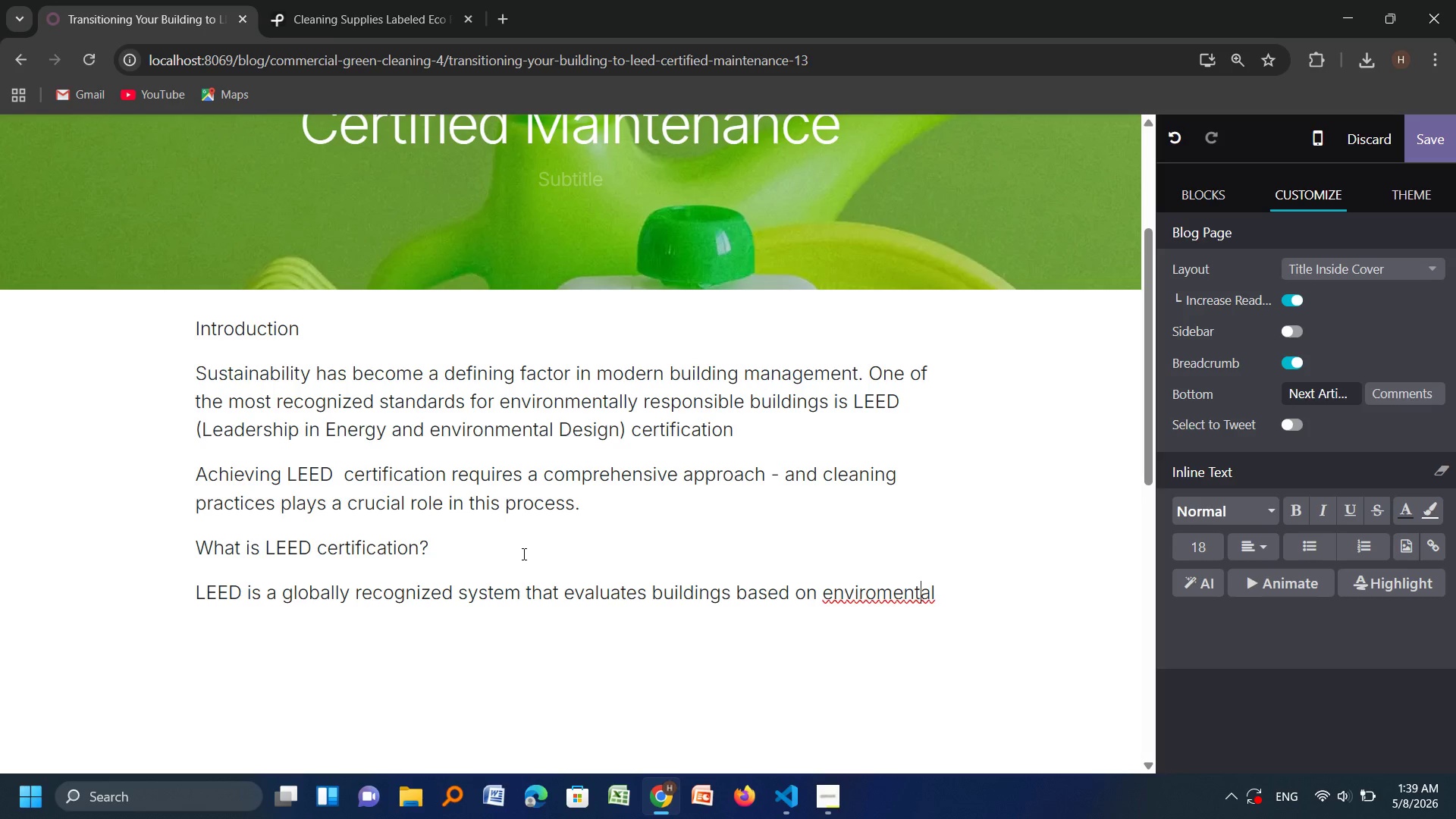 
key(ArrowLeft)
 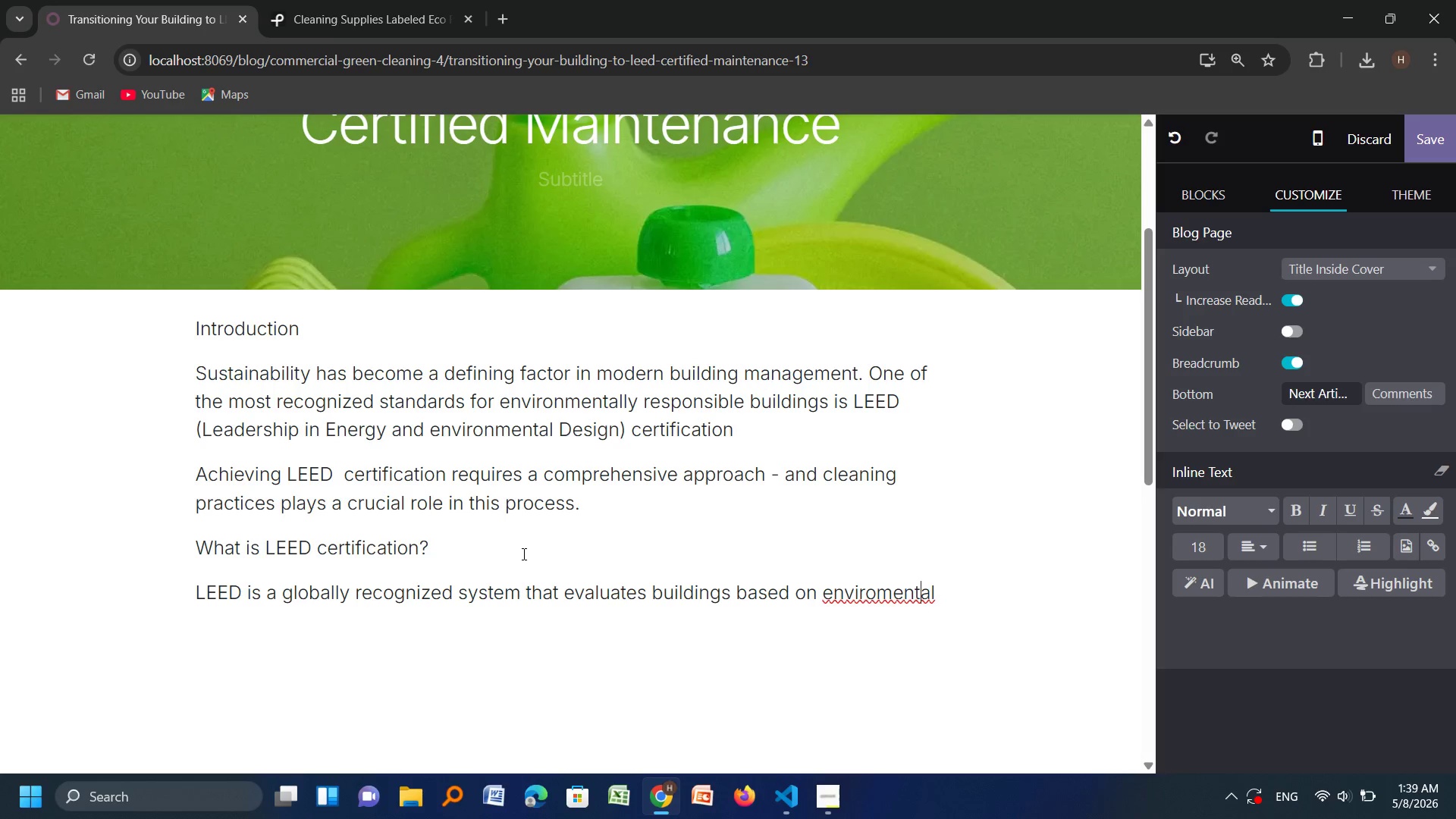 
key(ArrowLeft)
 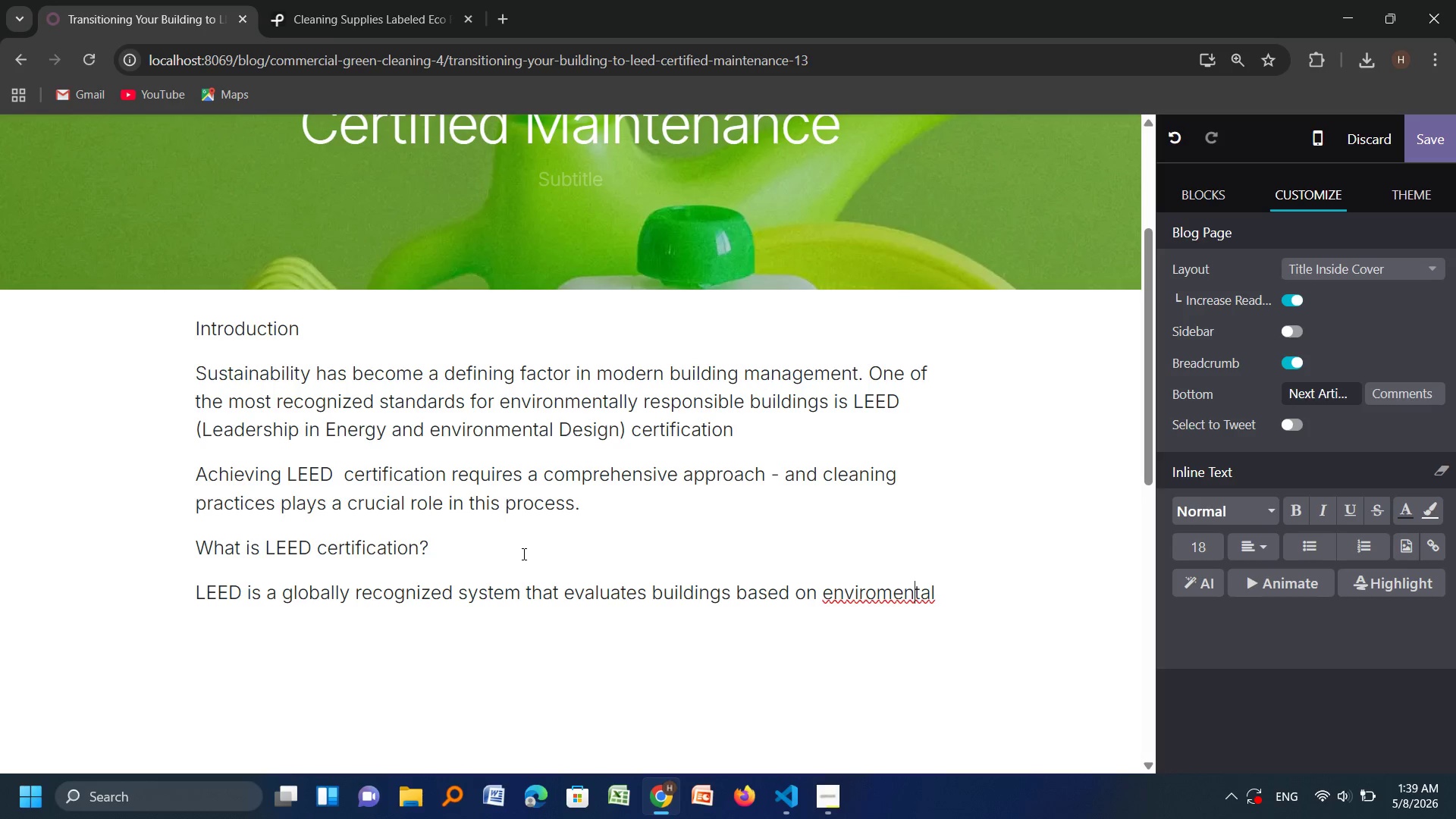 
key(ArrowLeft)
 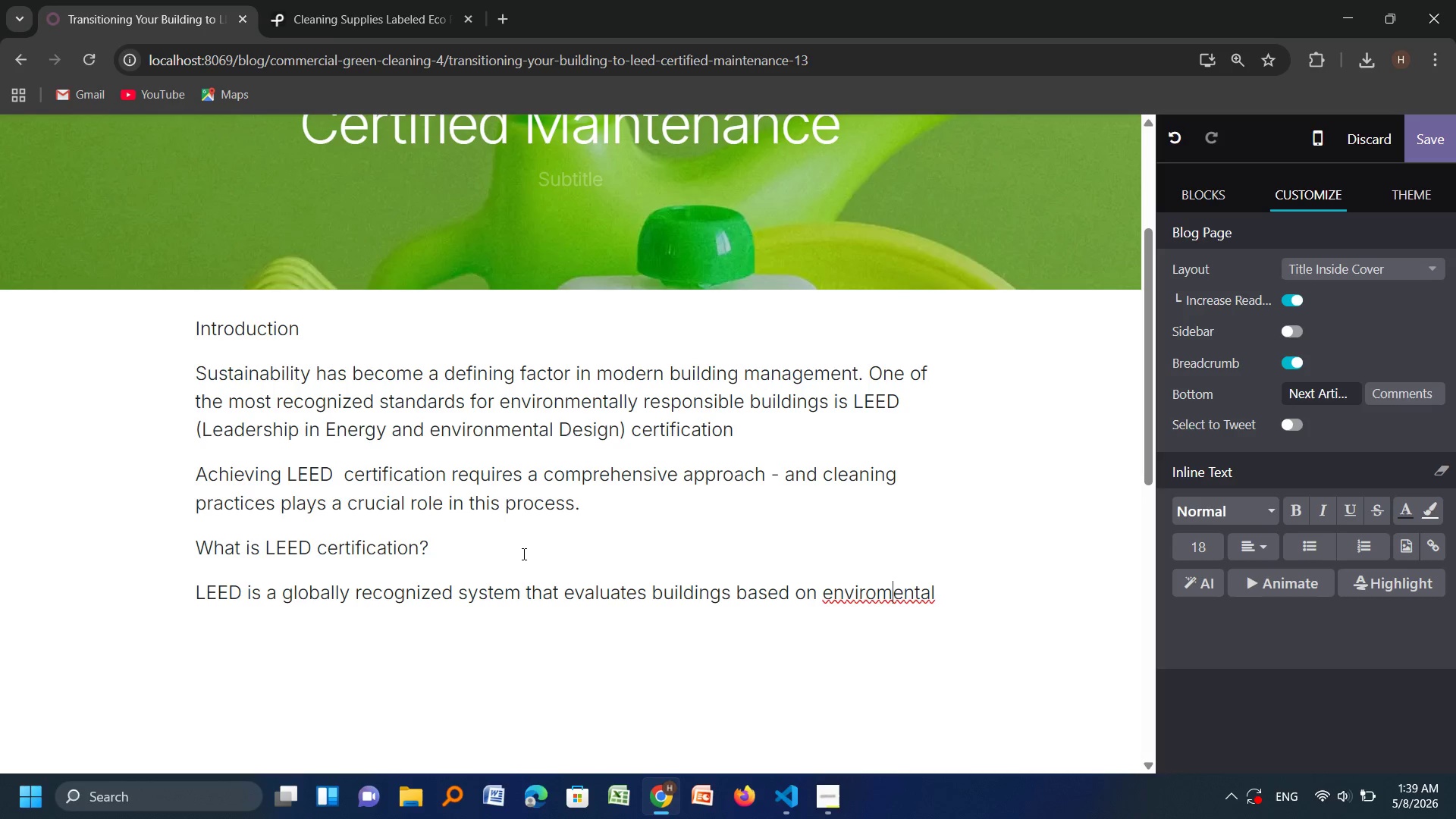 
hold_key(key=ArrowLeft, duration=0.33)
 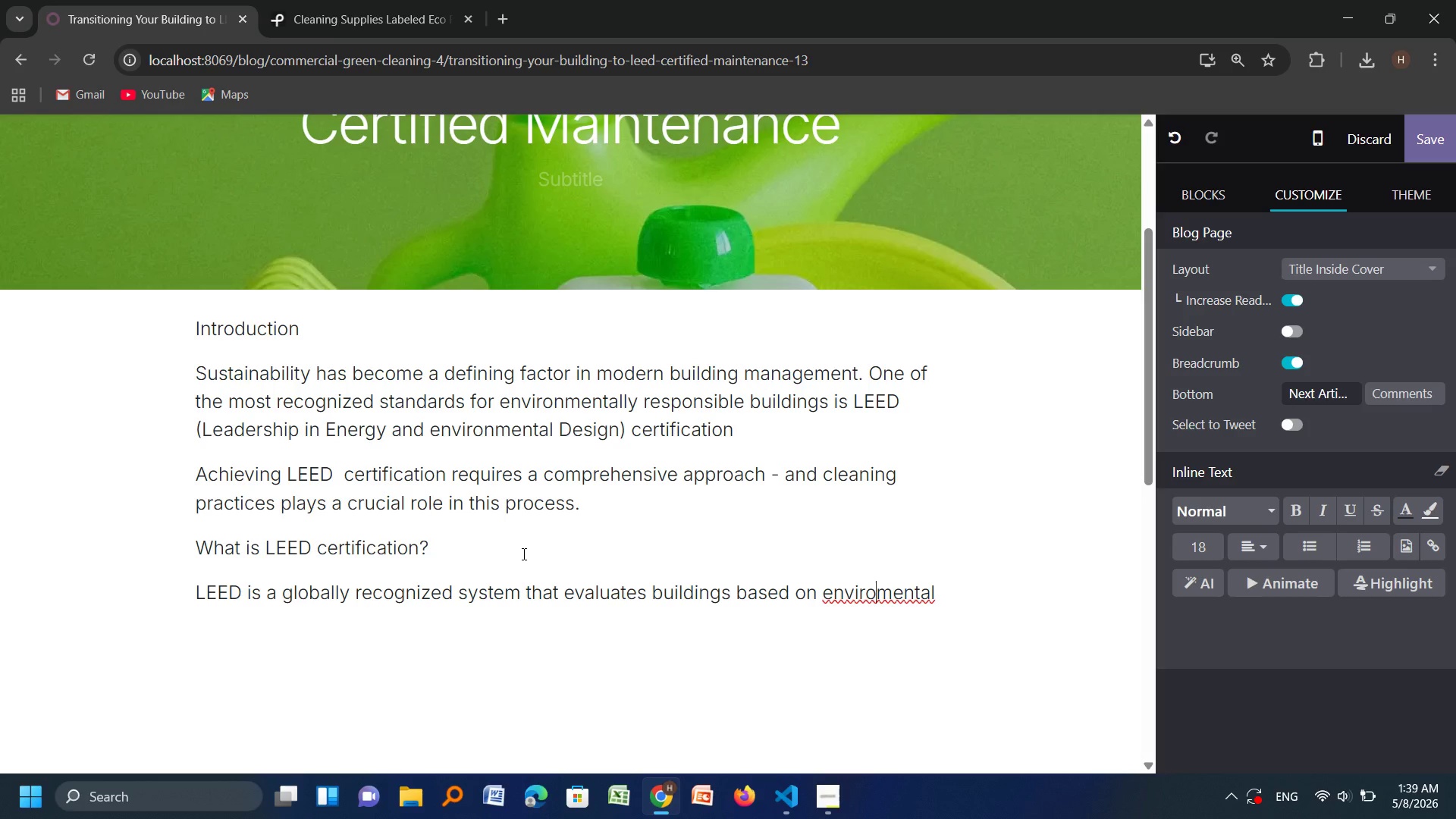 
key(ArrowLeft)
 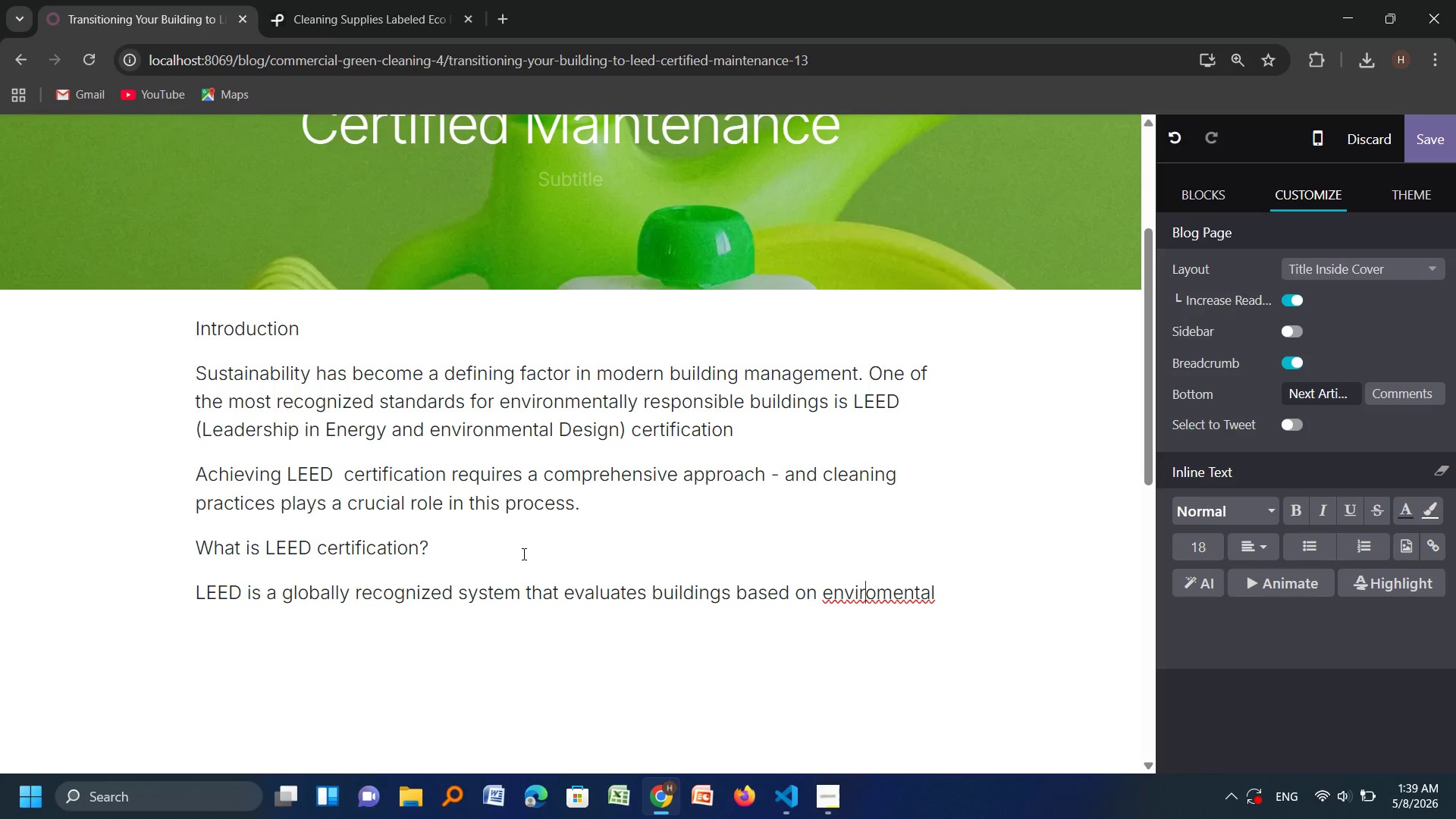 
key(ArrowLeft)
 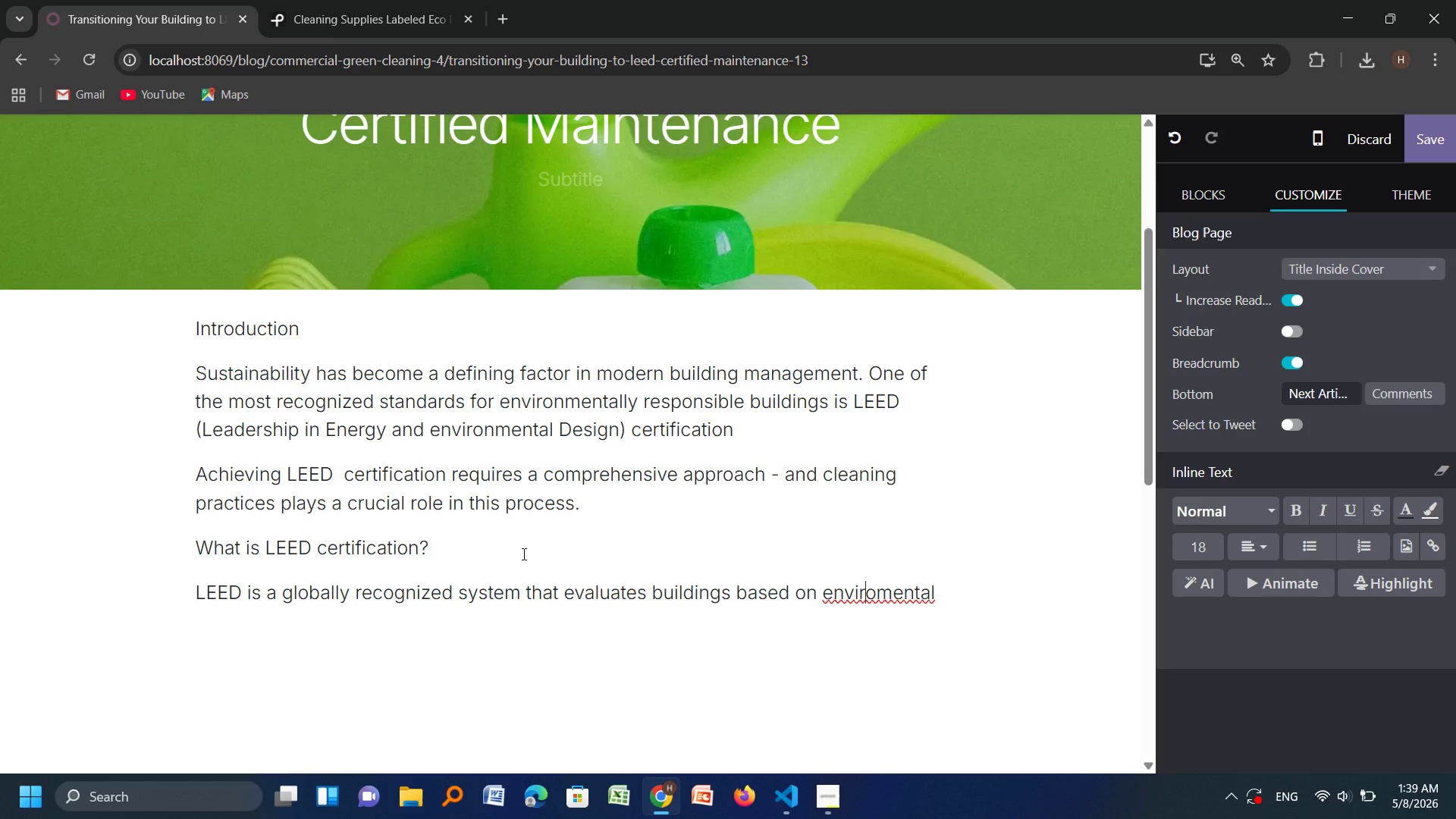 
key(ArrowRight)
 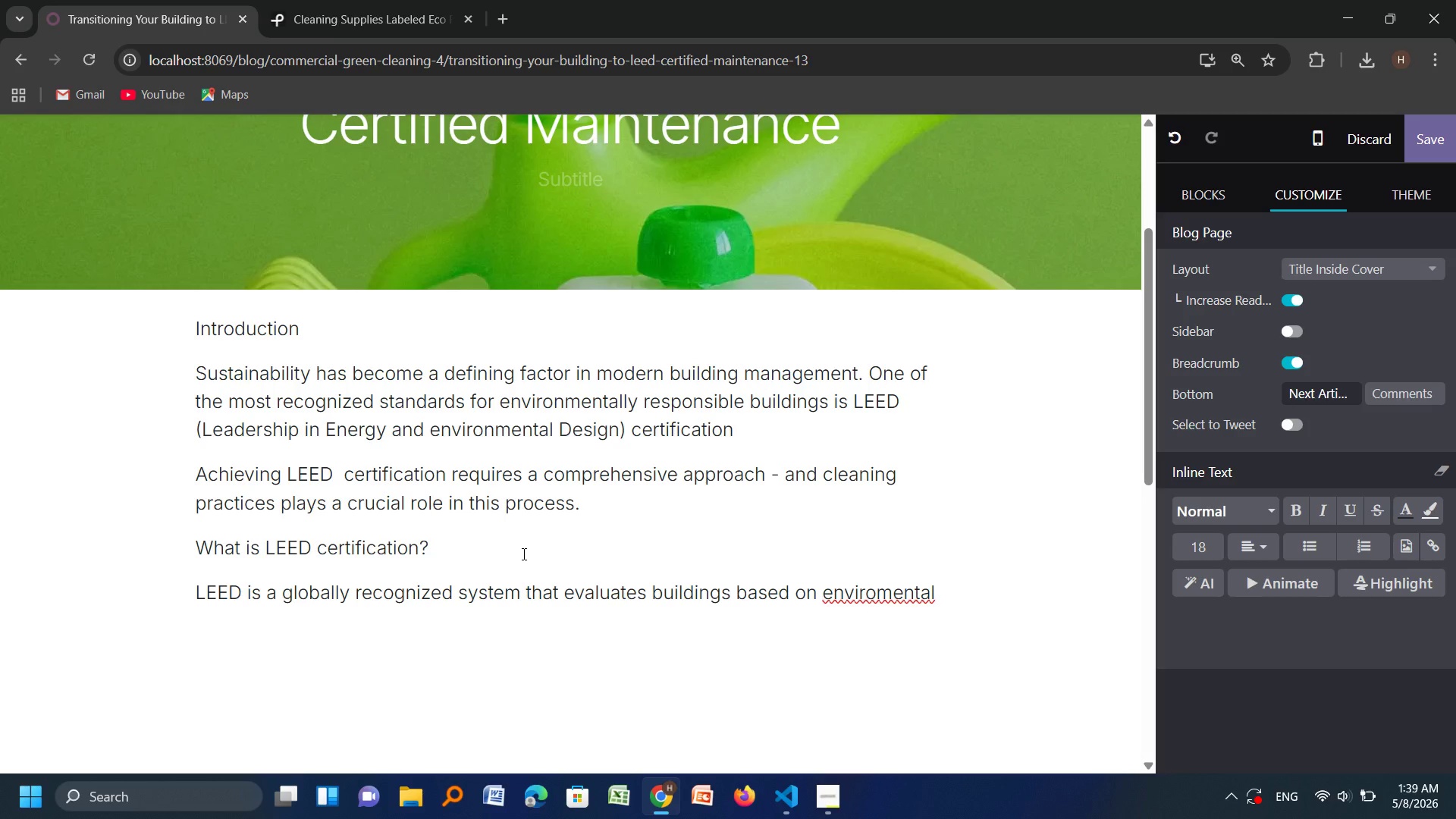 
key(N)
 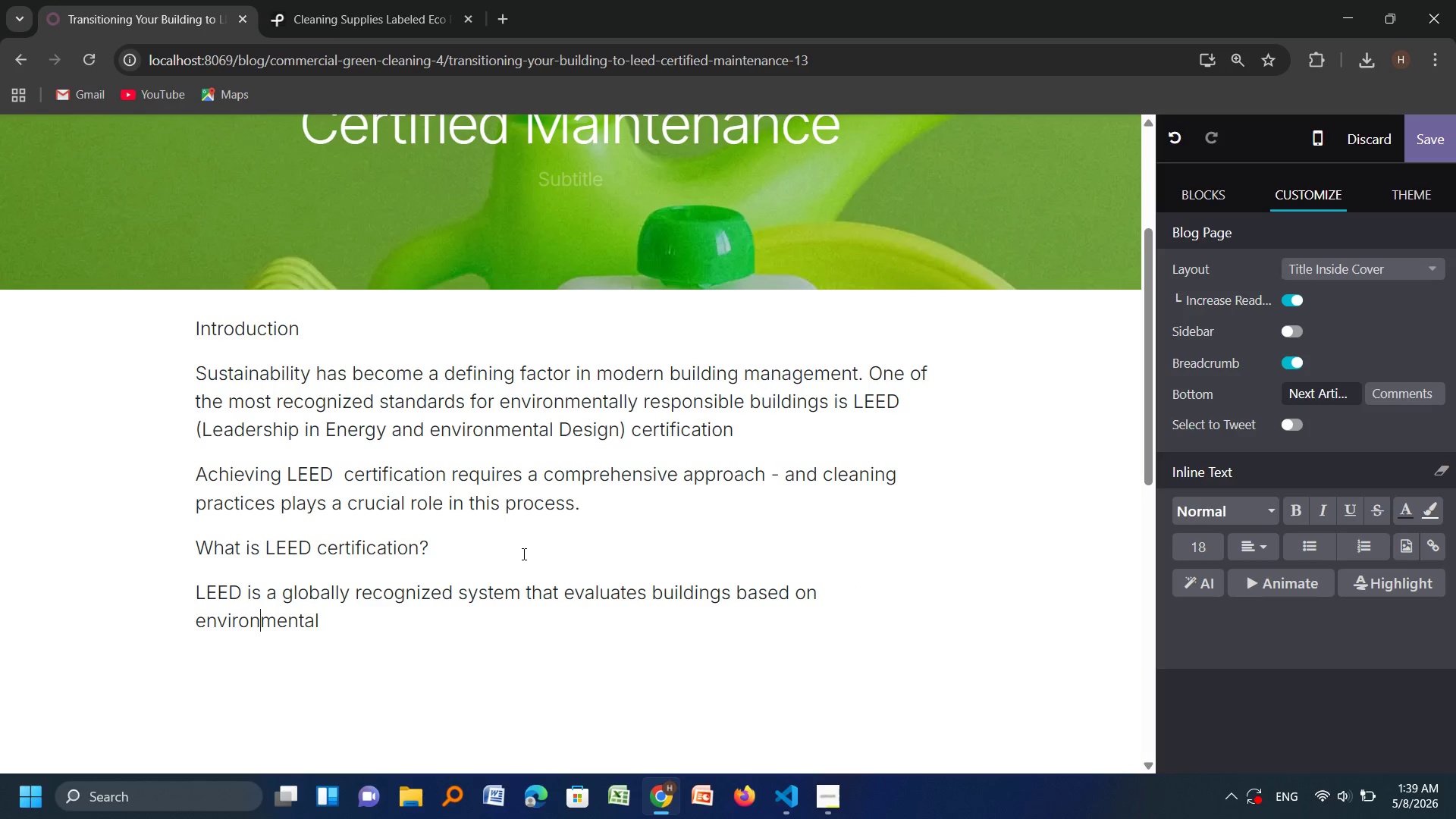 
key(ArrowRight)
 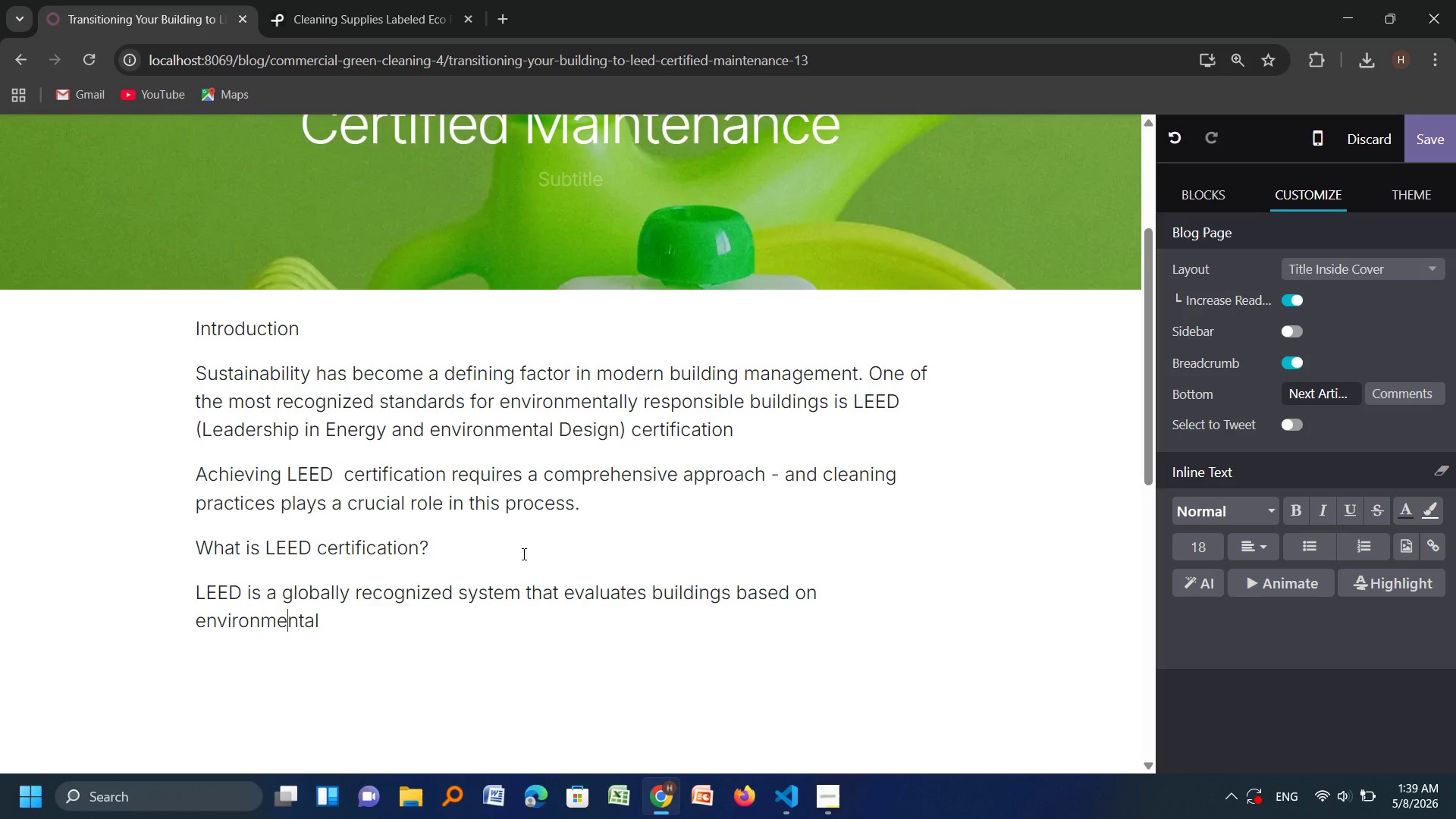 
key(ArrowRight)
 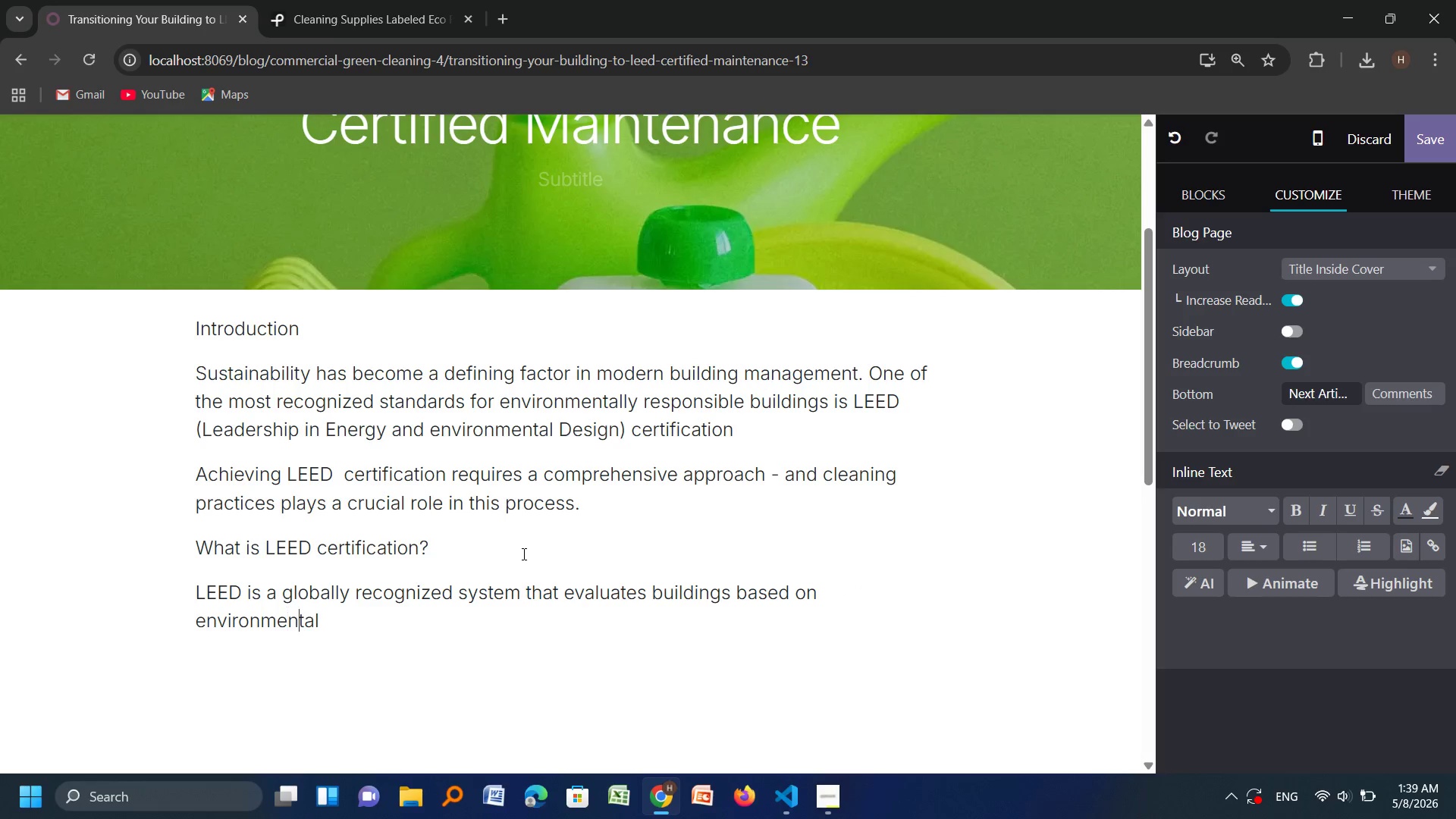 
key(ArrowRight)
 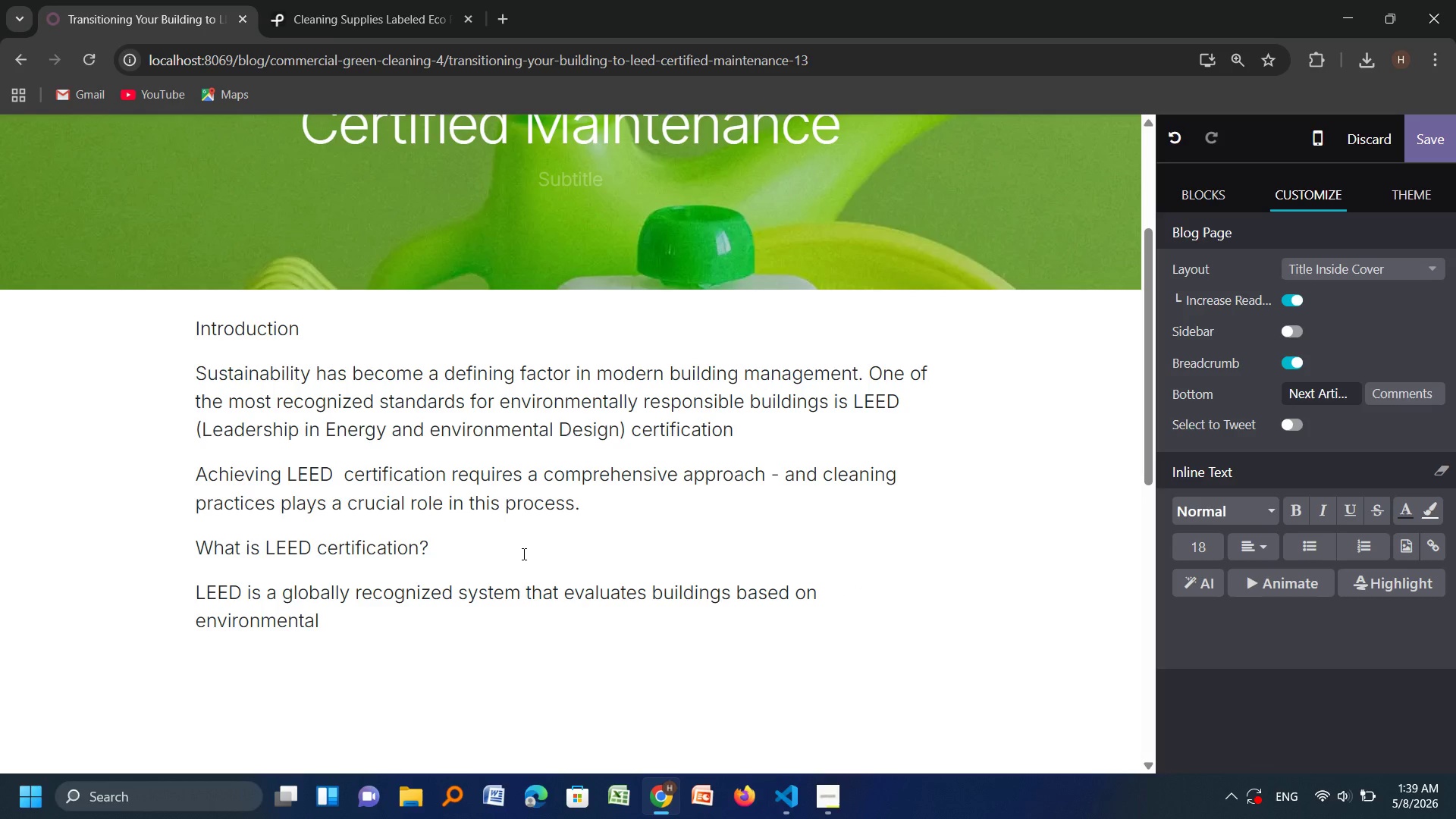 
key(ArrowRight)
 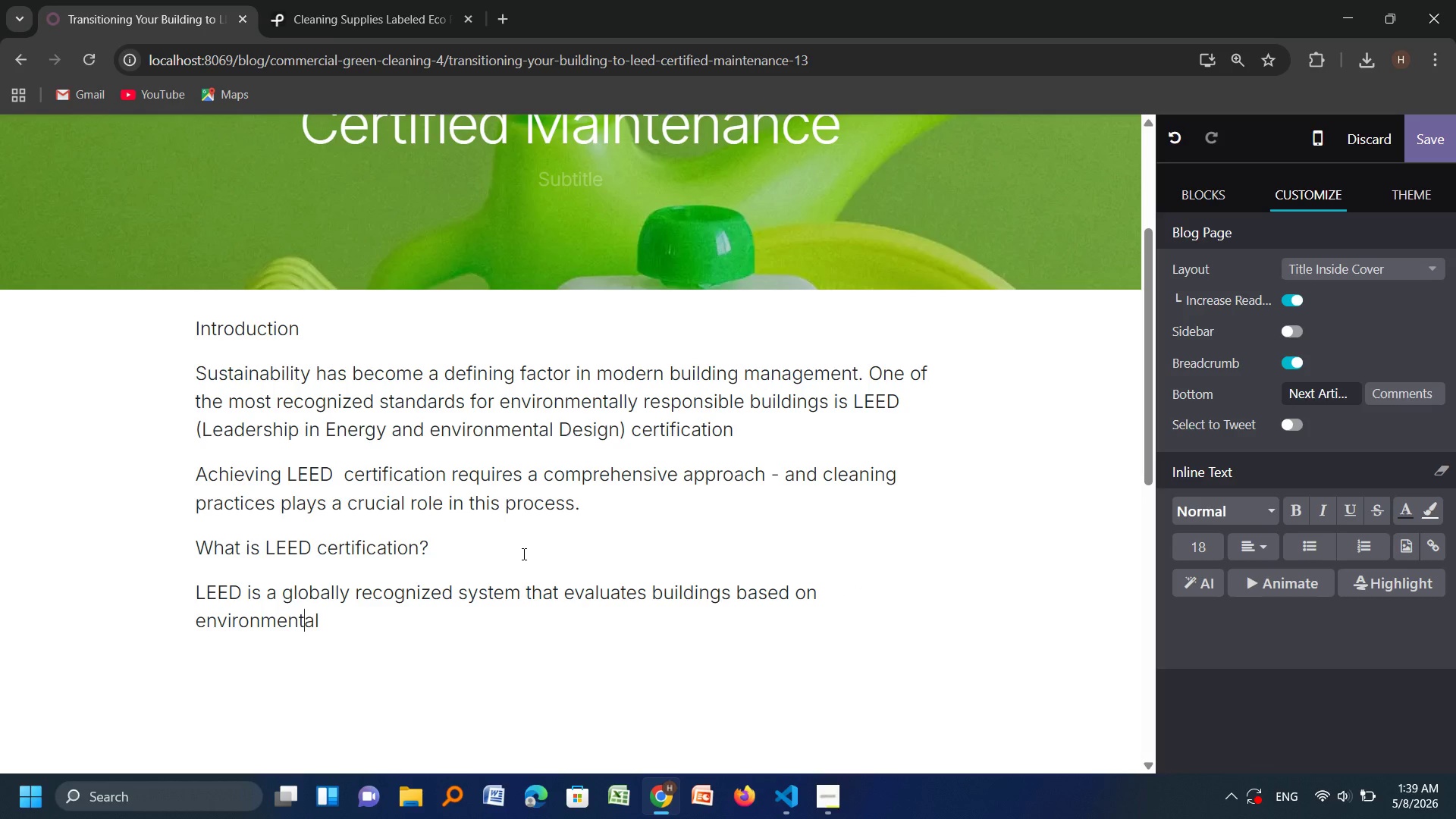 
key(ArrowRight)
 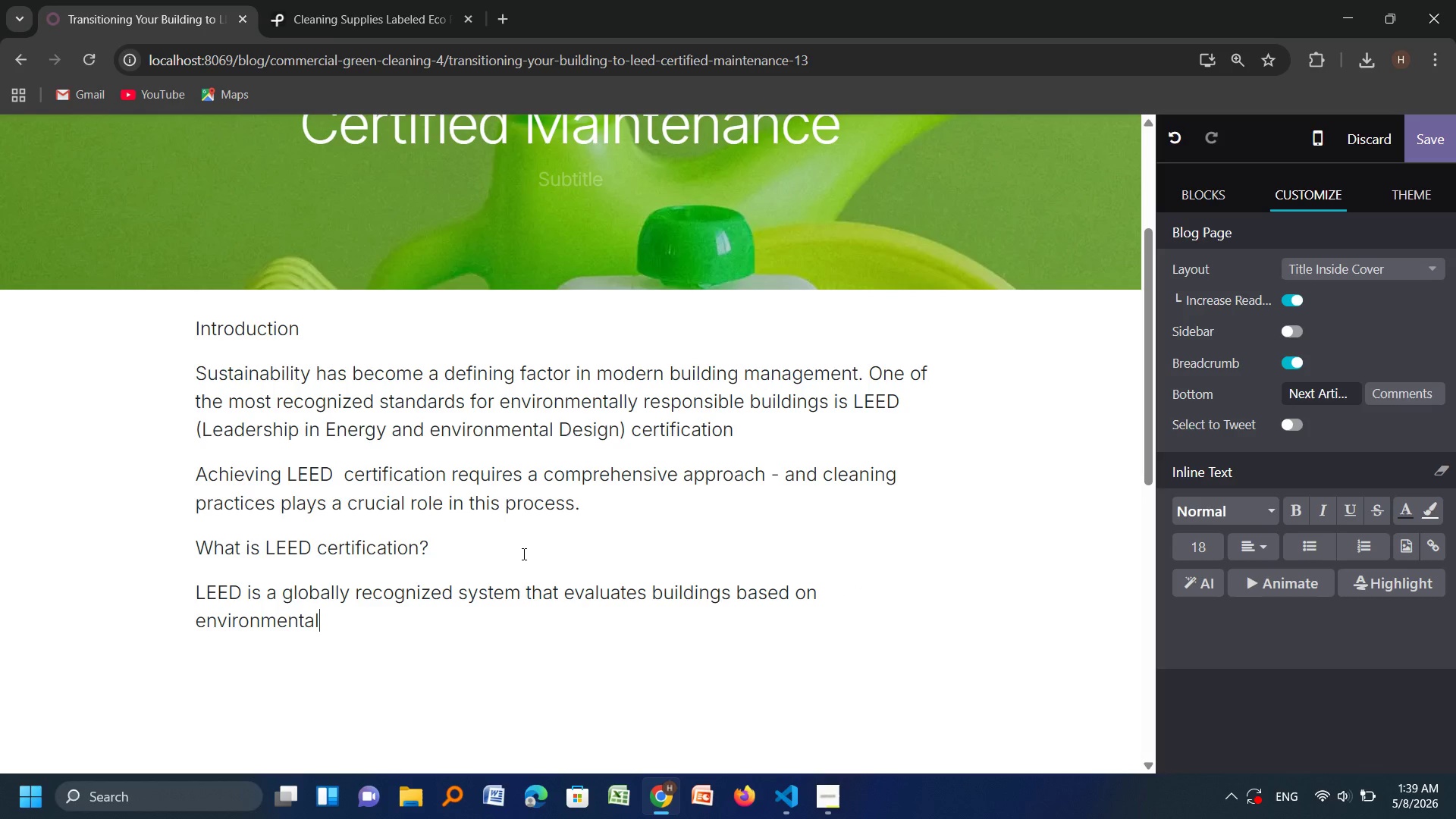 
key(ArrowRight)
 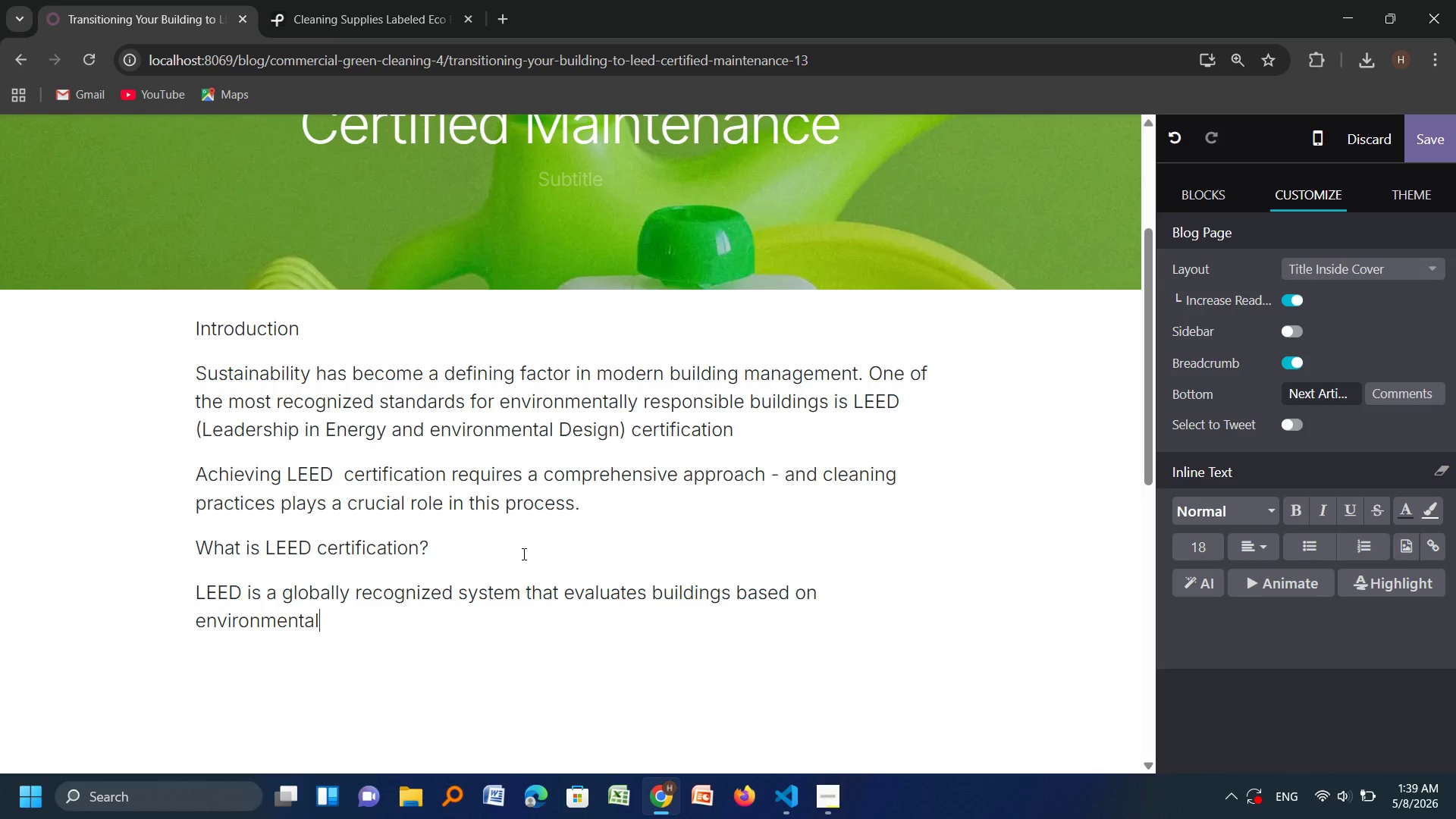 
type( performanve)
key(Backspace)
key(Backspace)
type(ce )
key(Backspace)
type(,energy)
 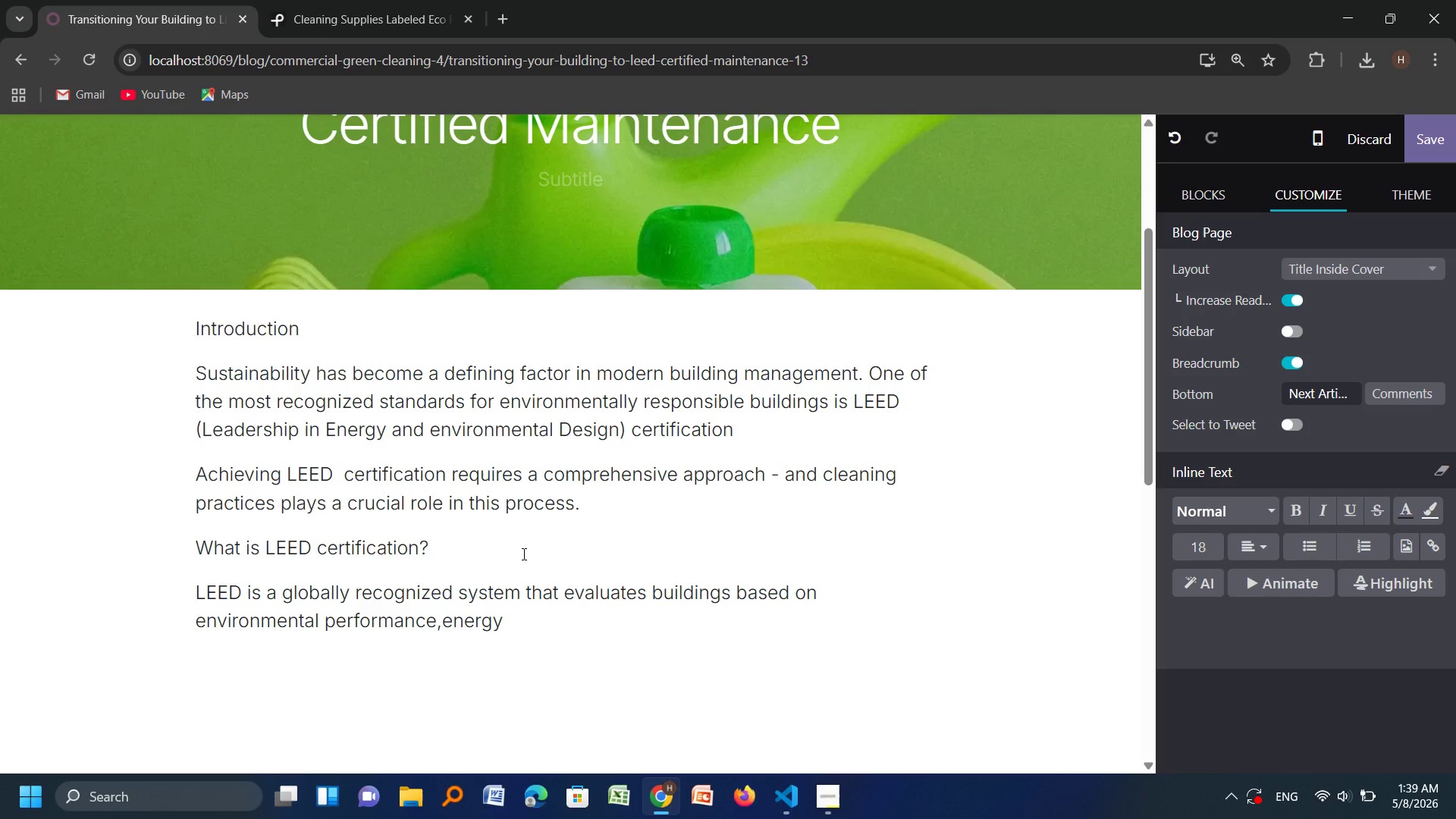 
key(ArrowLeft)
 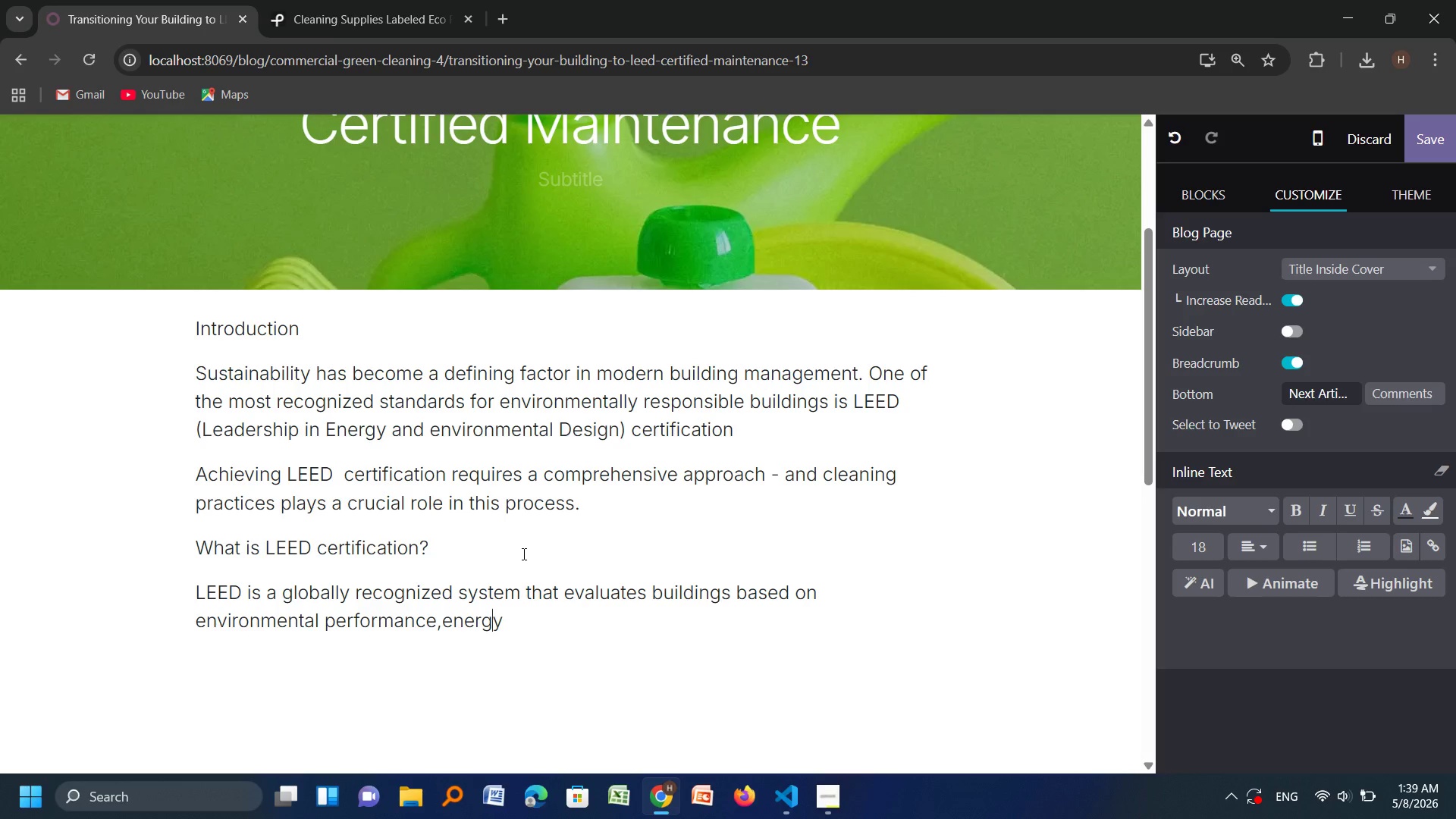 
key(ArrowLeft)
 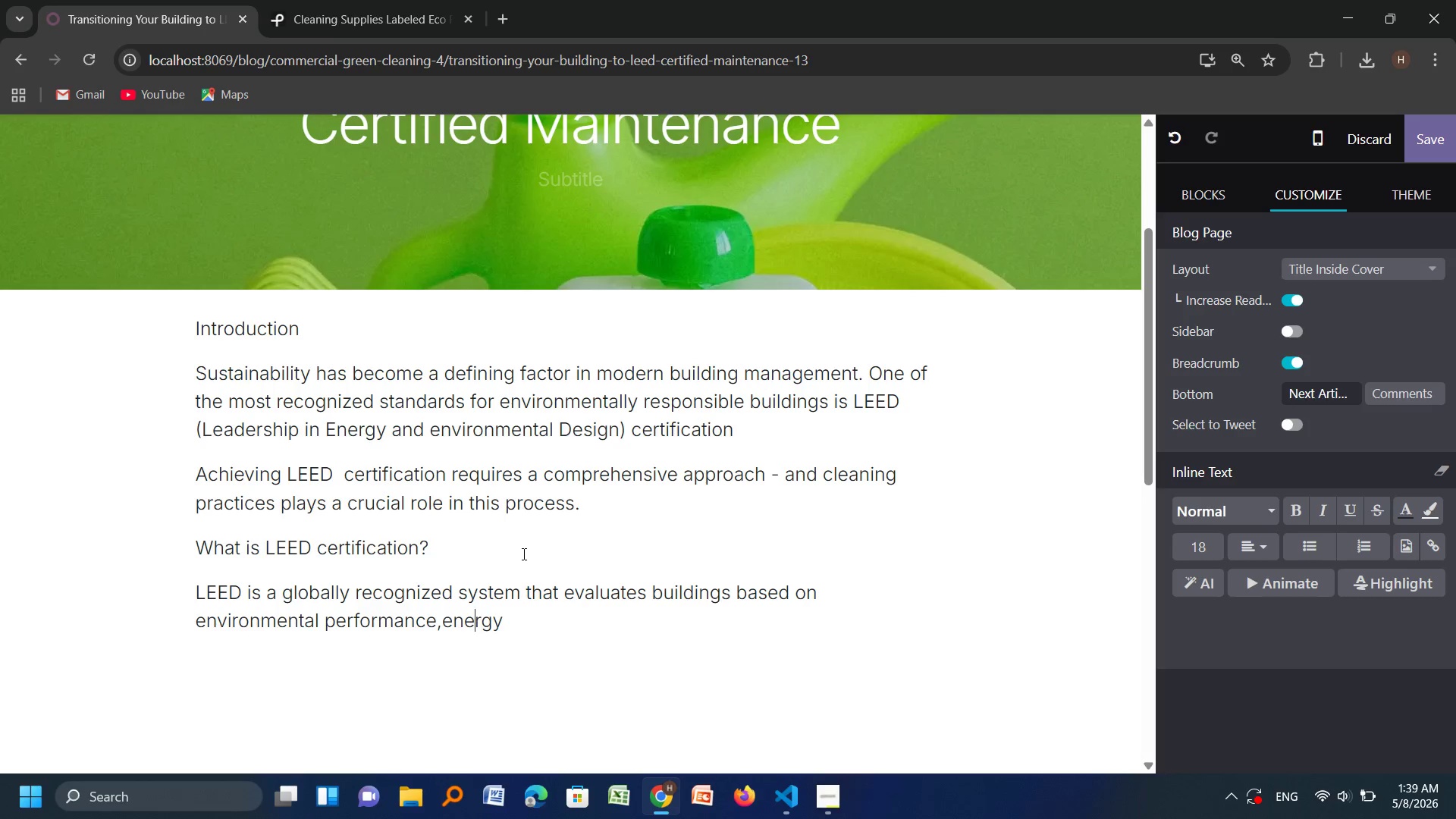 
key(ArrowLeft)
 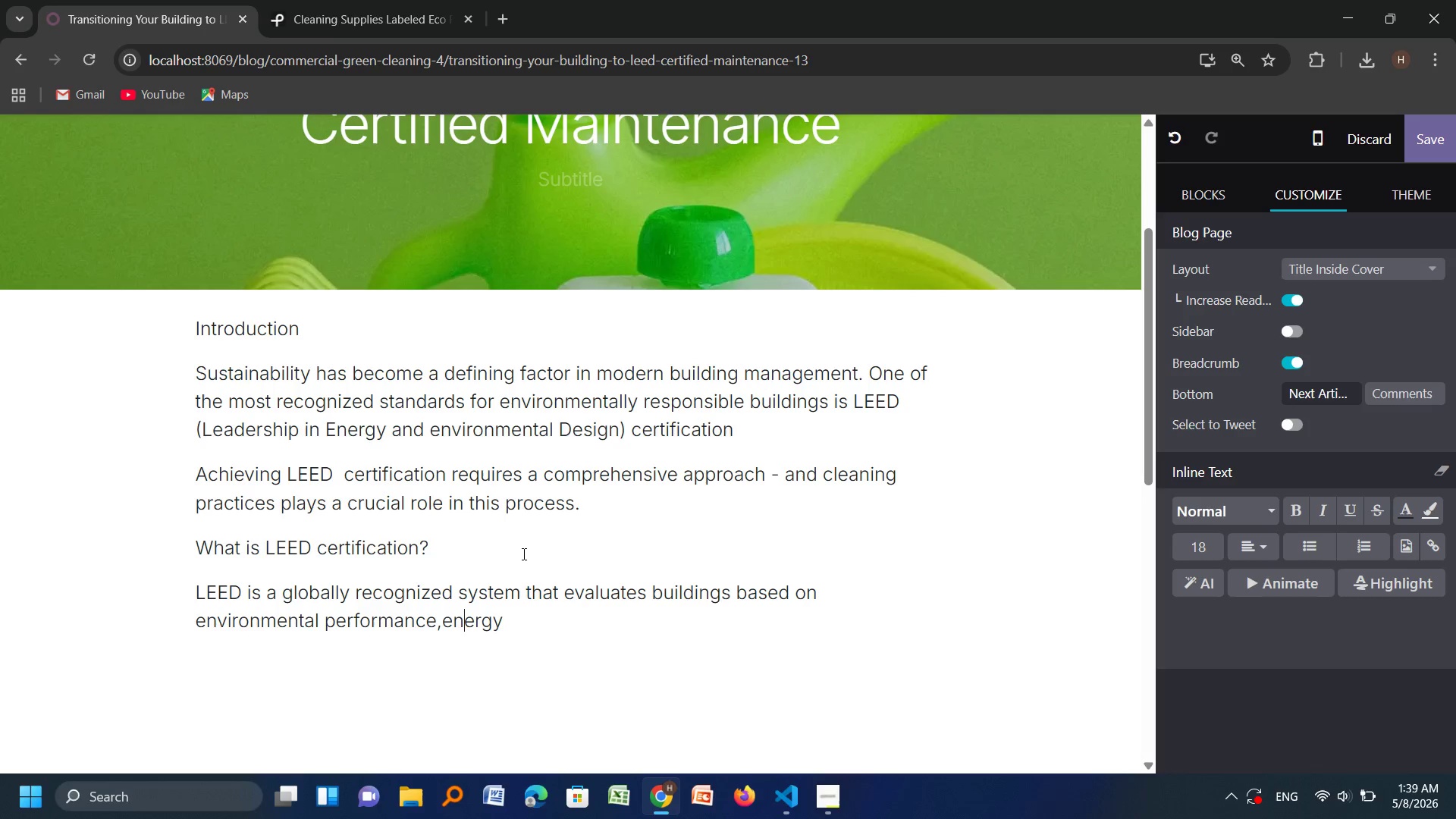 
key(ArrowLeft)
 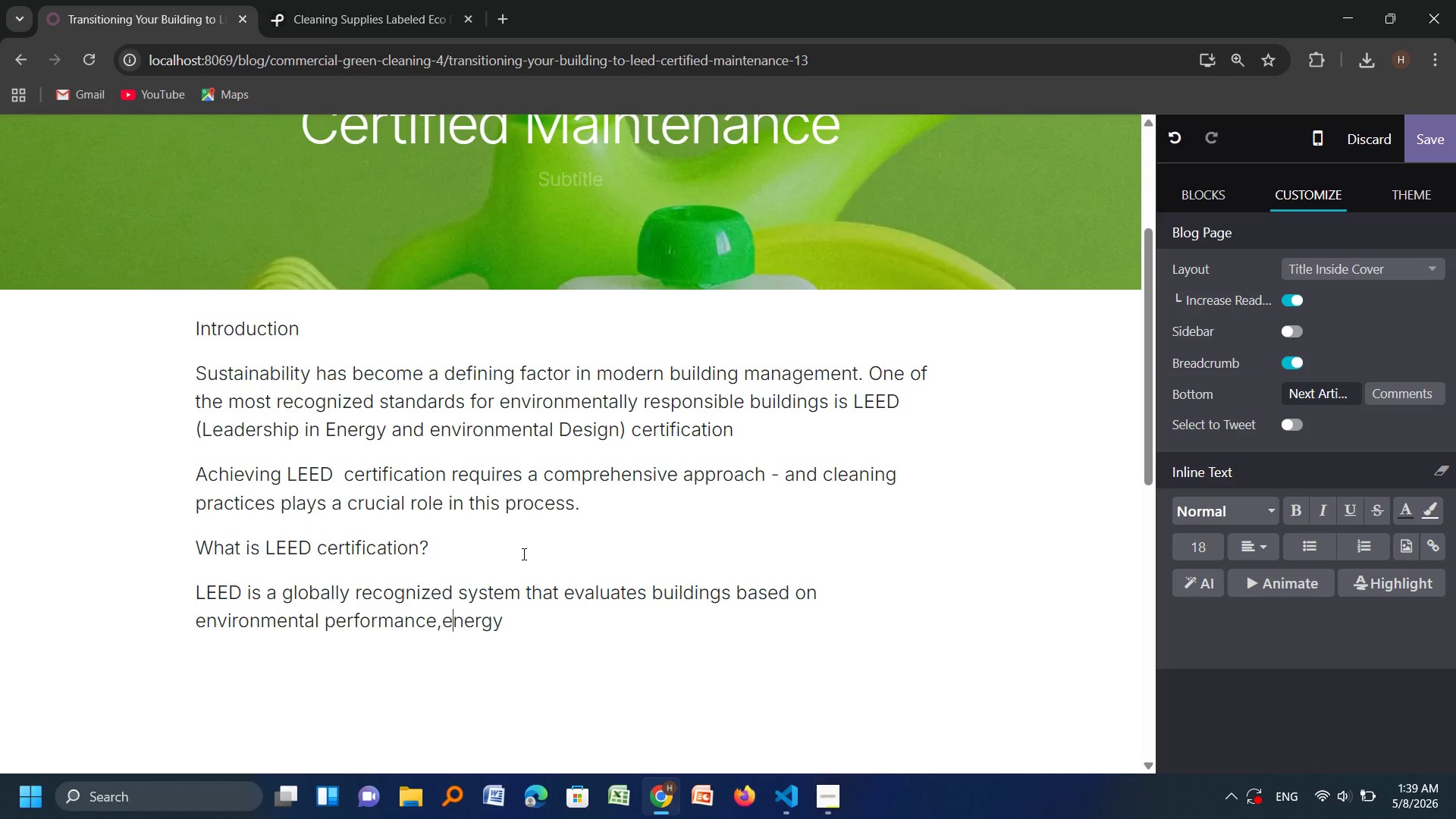 
key(ArrowLeft)
 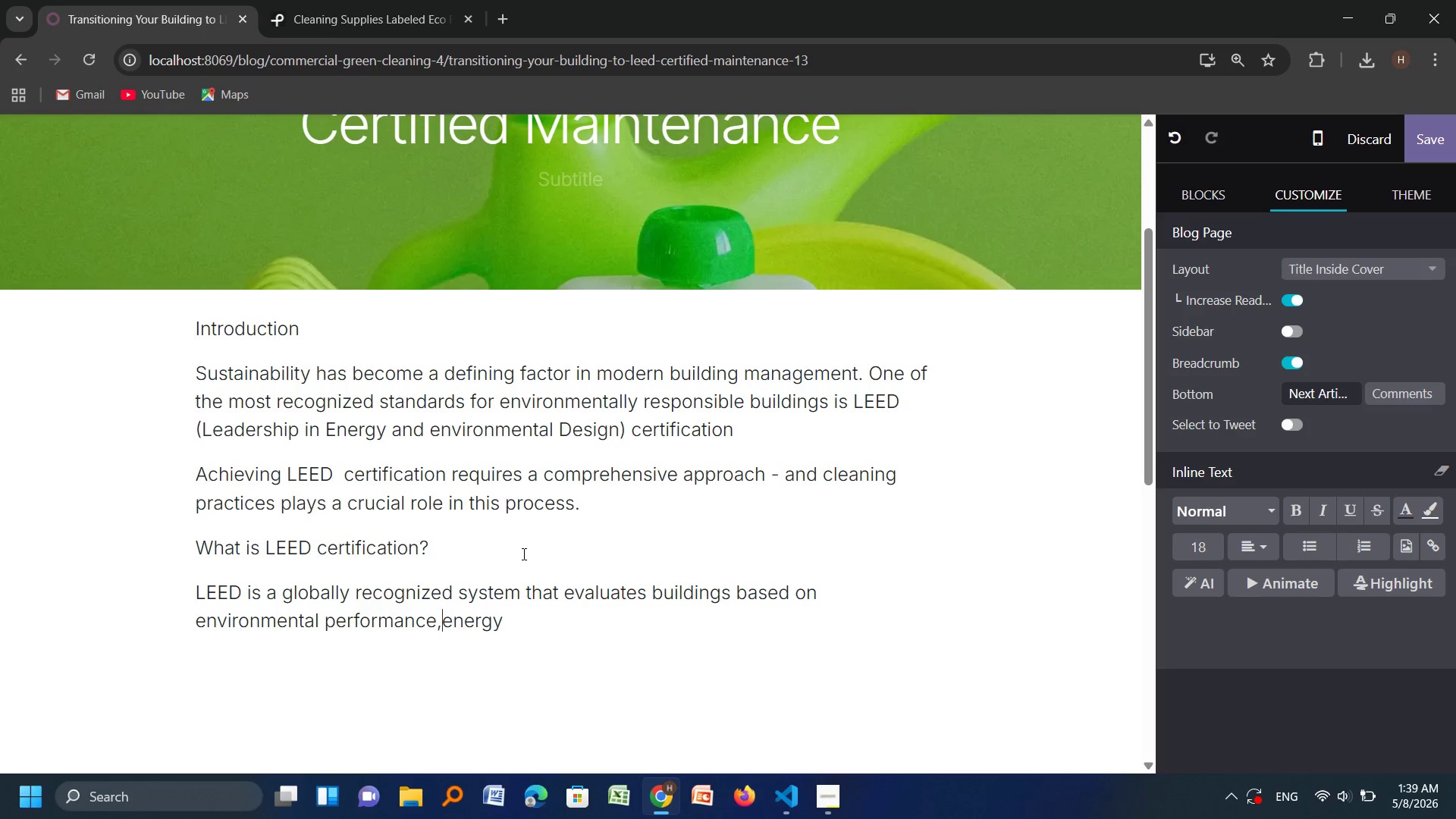 
key(ArrowLeft)
 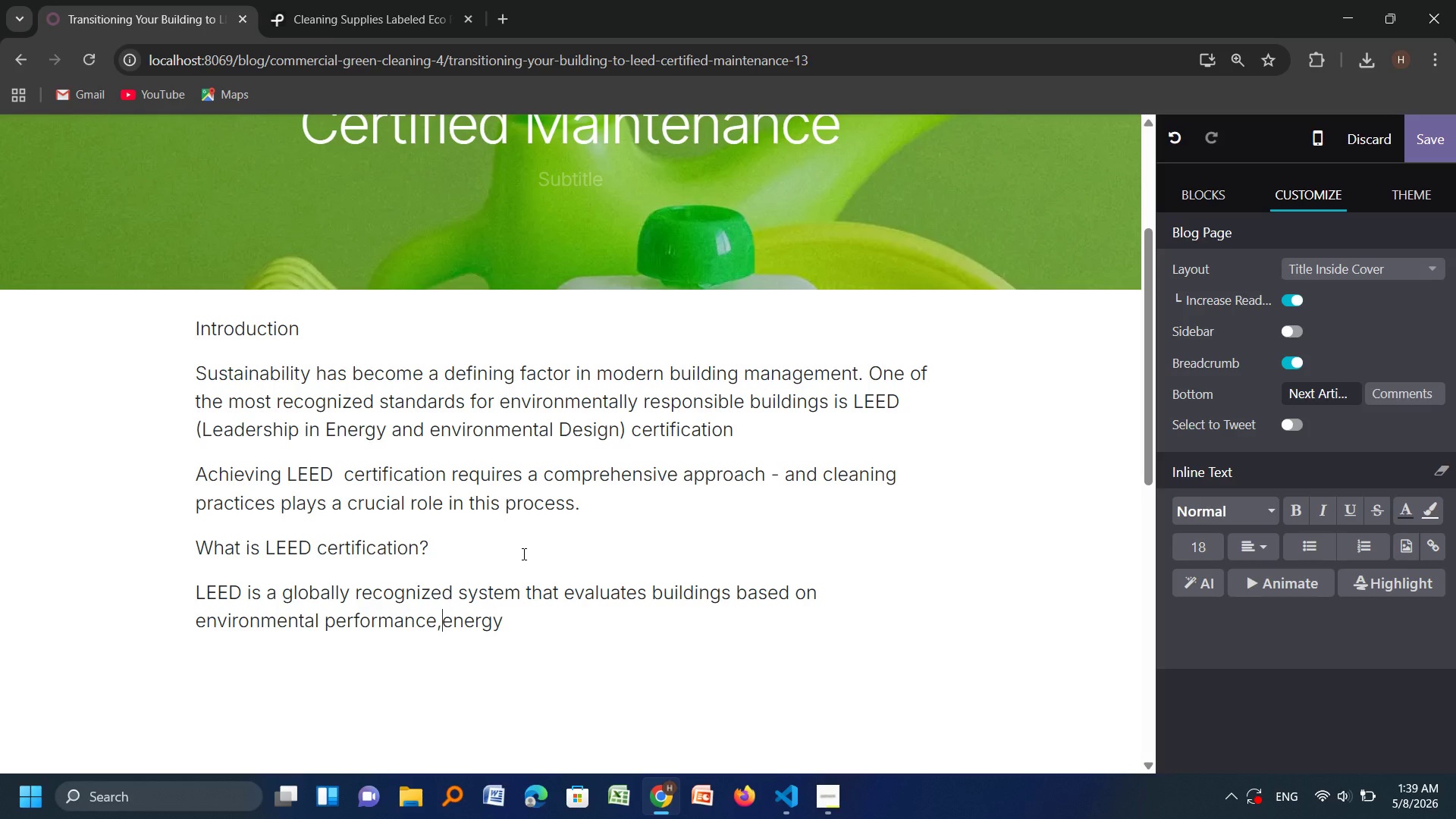 
key(Space)
 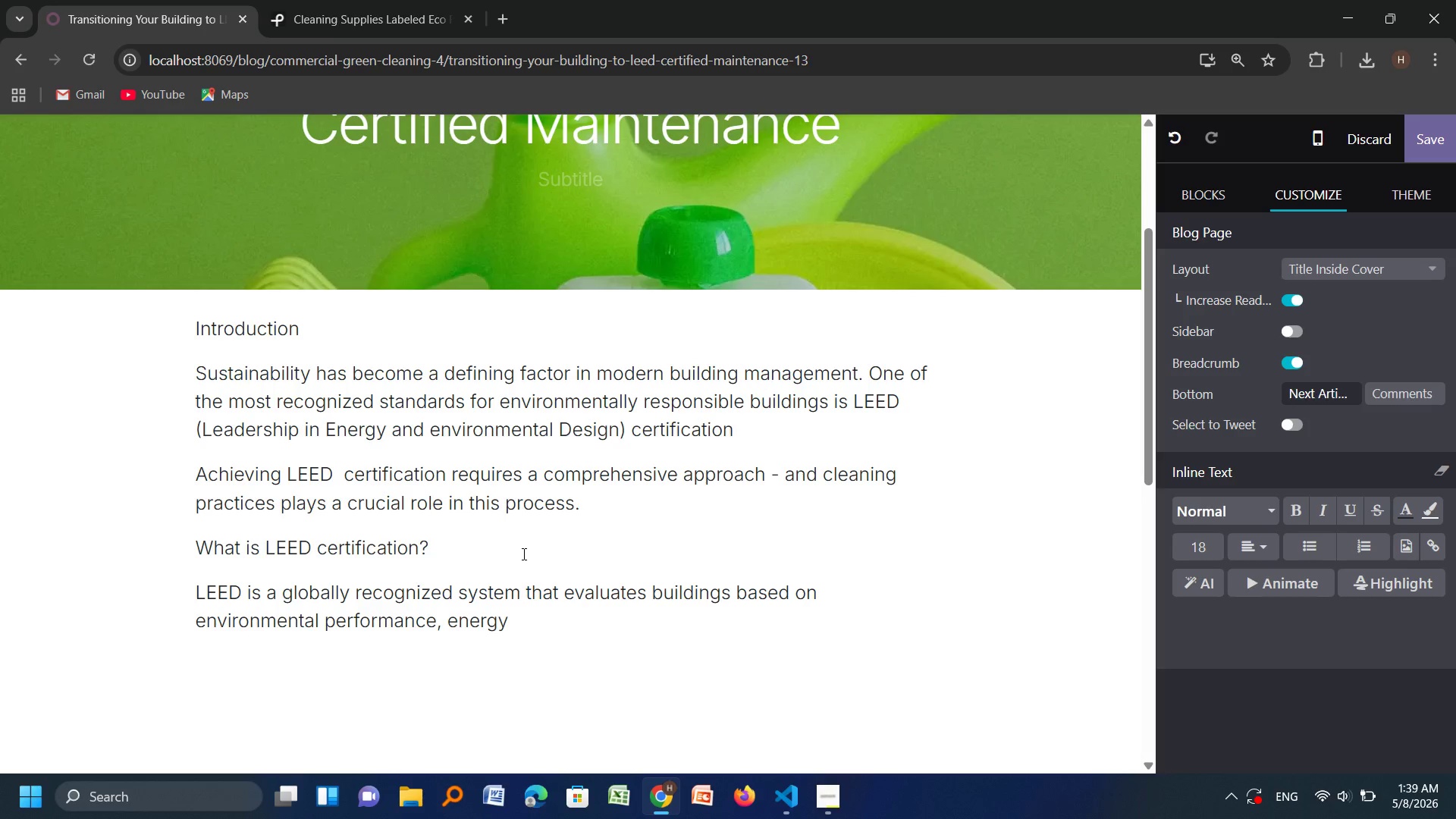 
key(ArrowRight)
 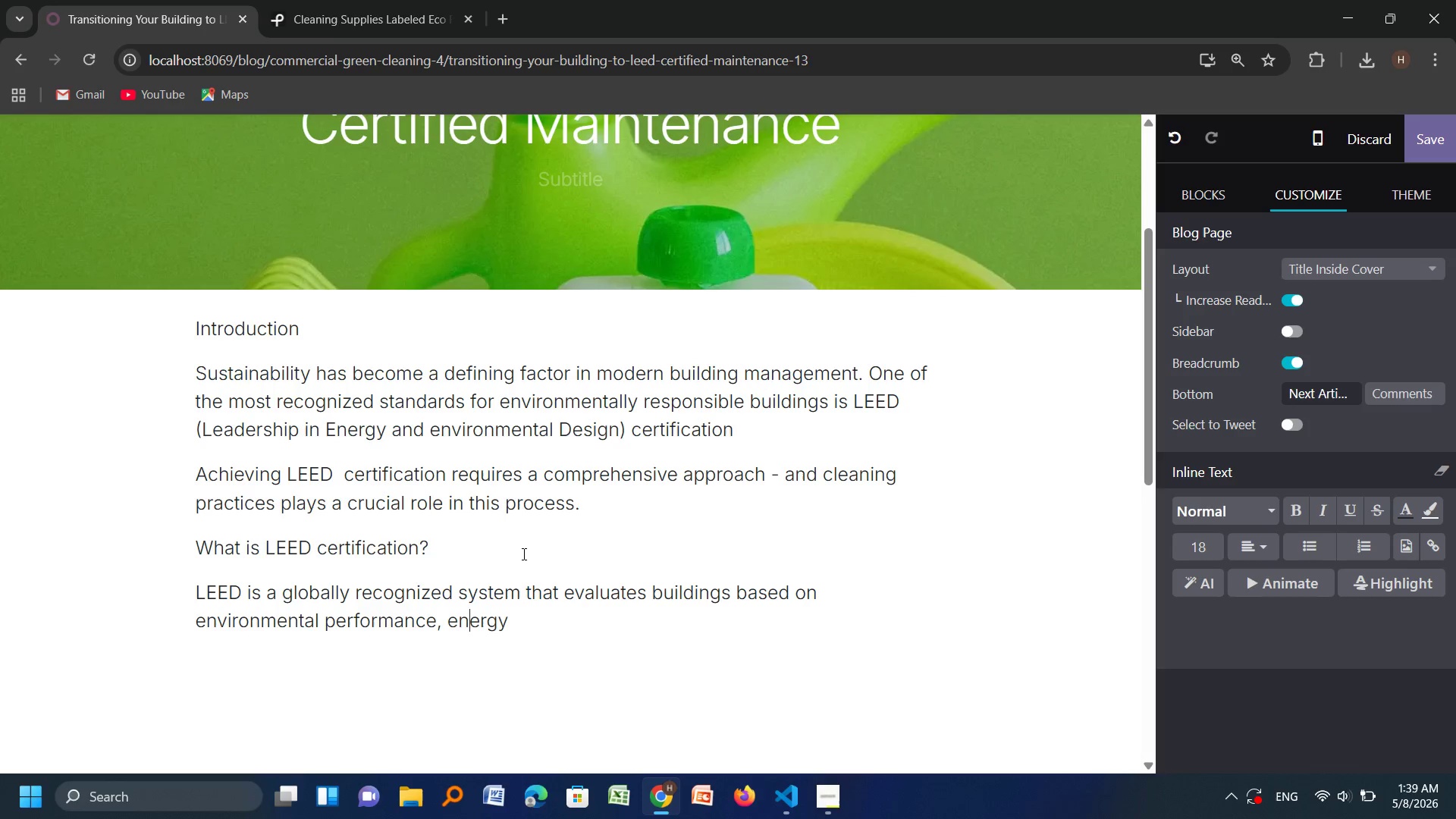 
key(ArrowRight)
 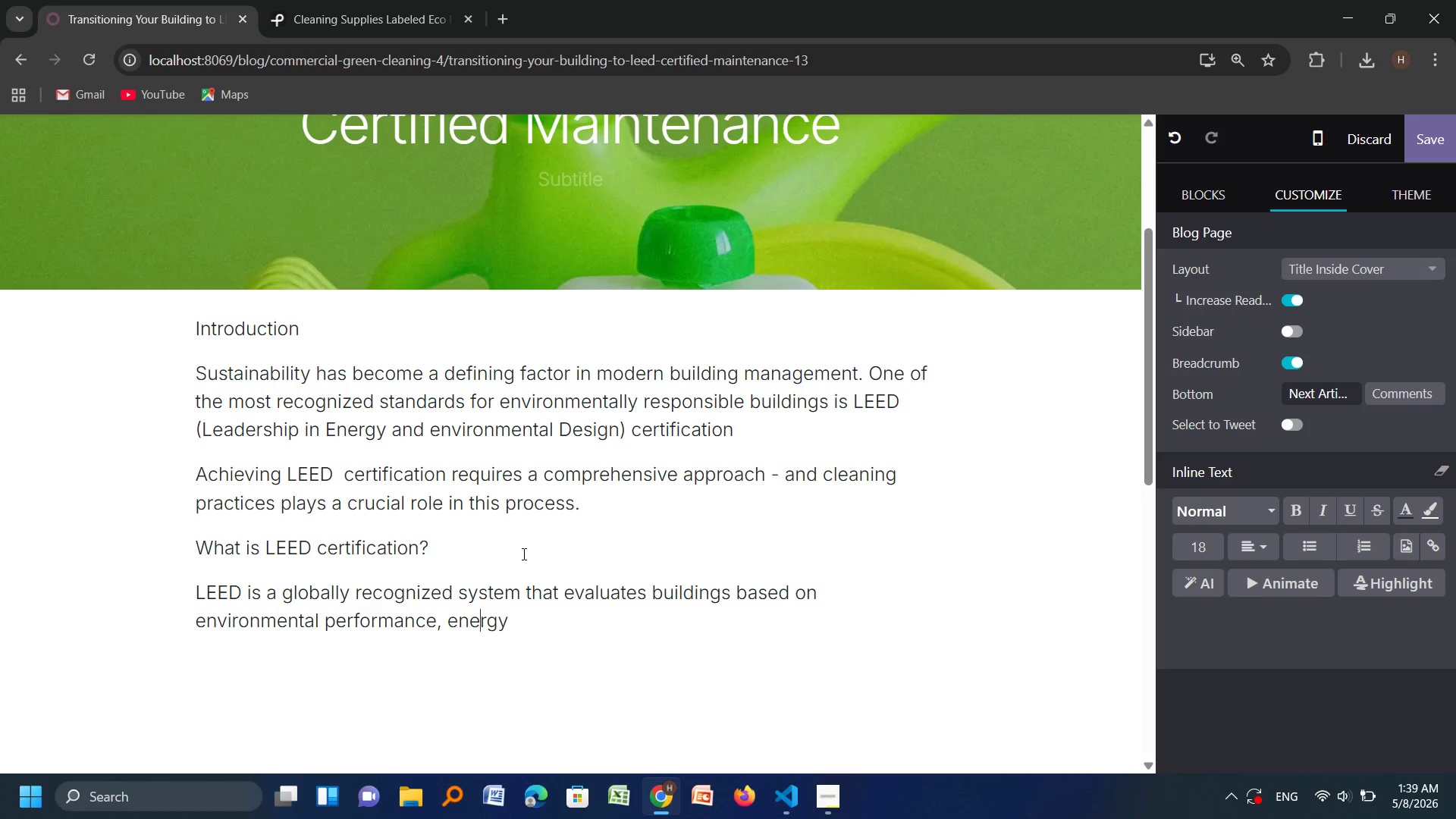 
key(ArrowRight)
 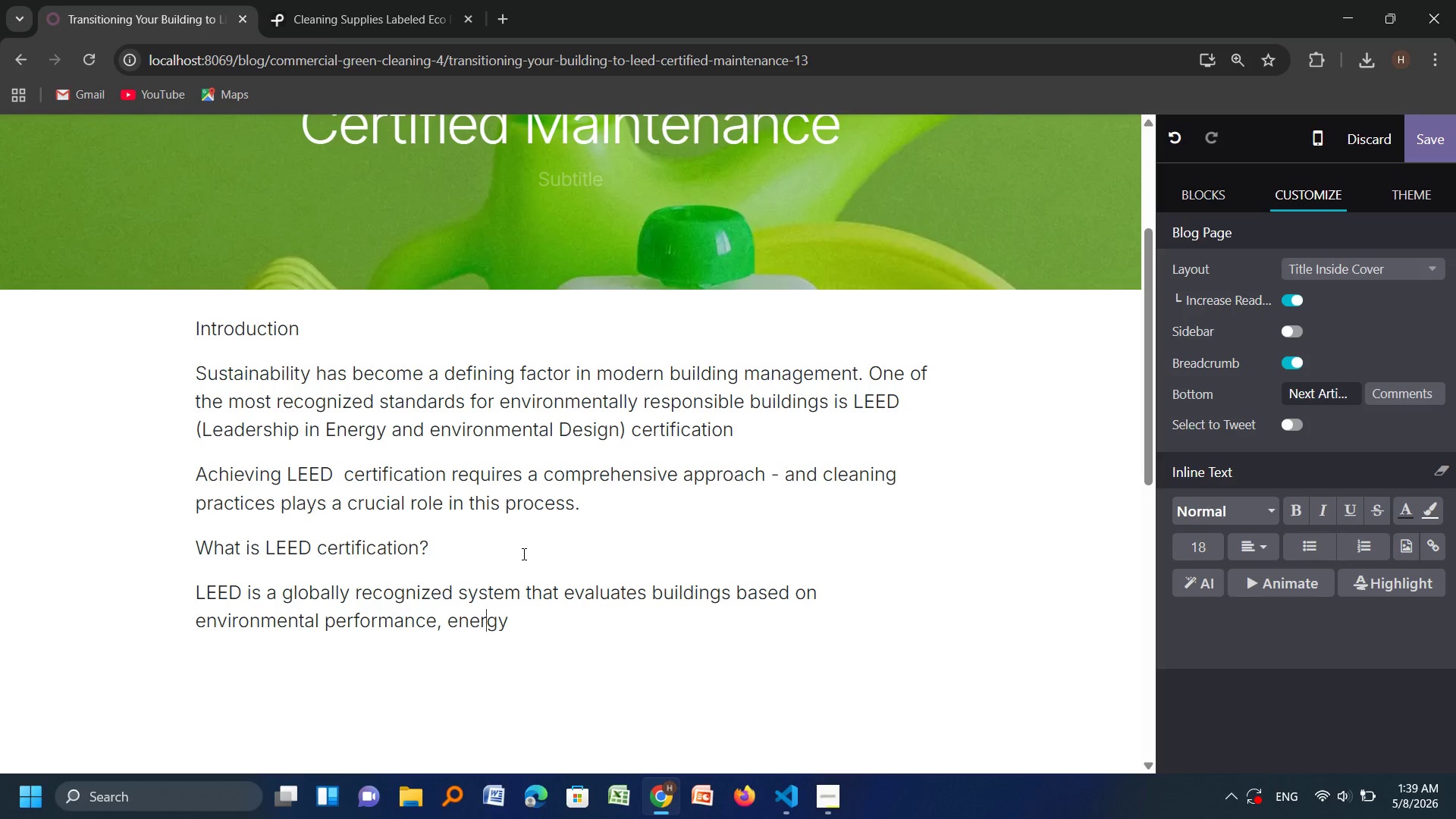 
key(ArrowRight)
 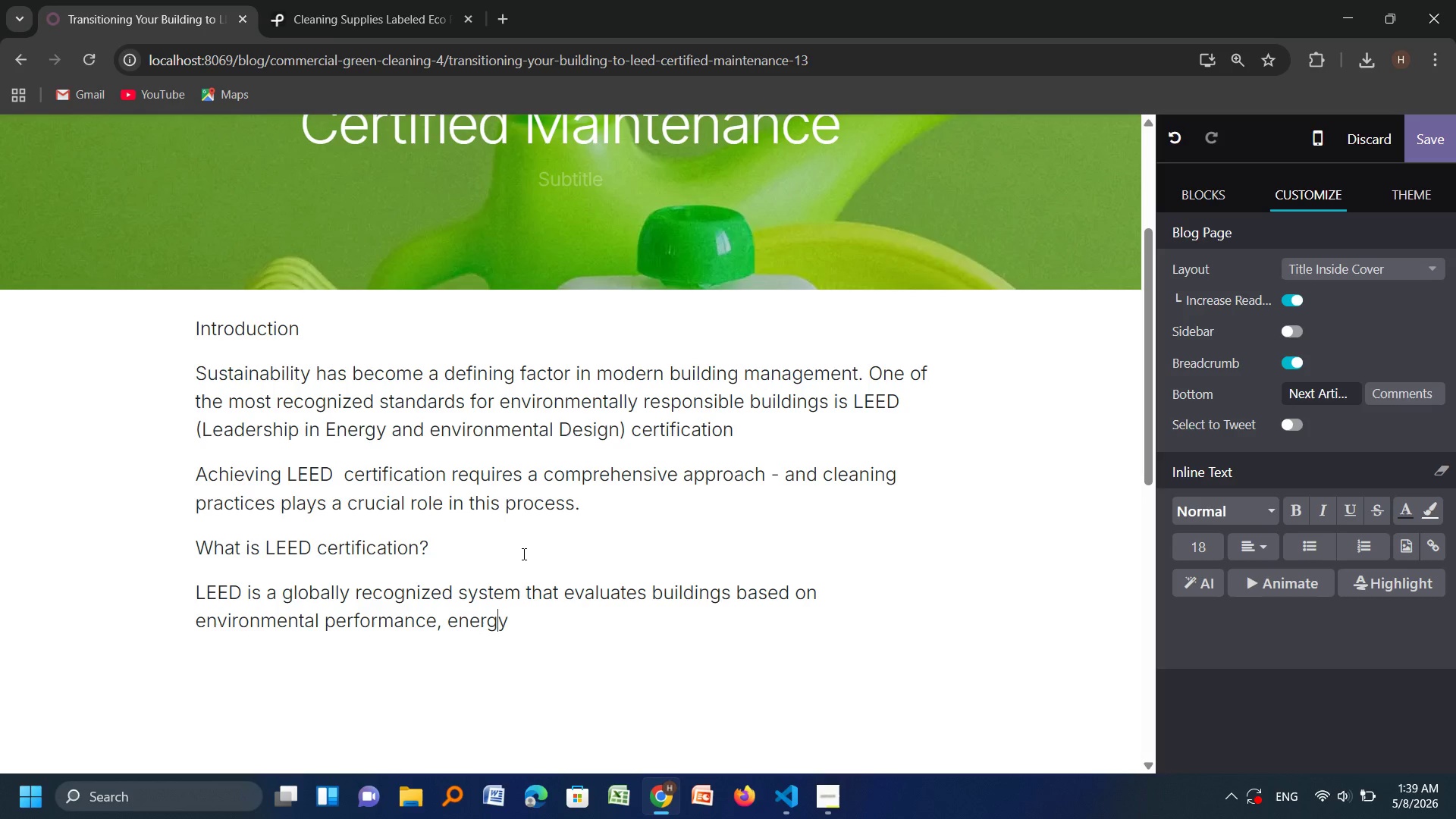 
key(ArrowRight)
 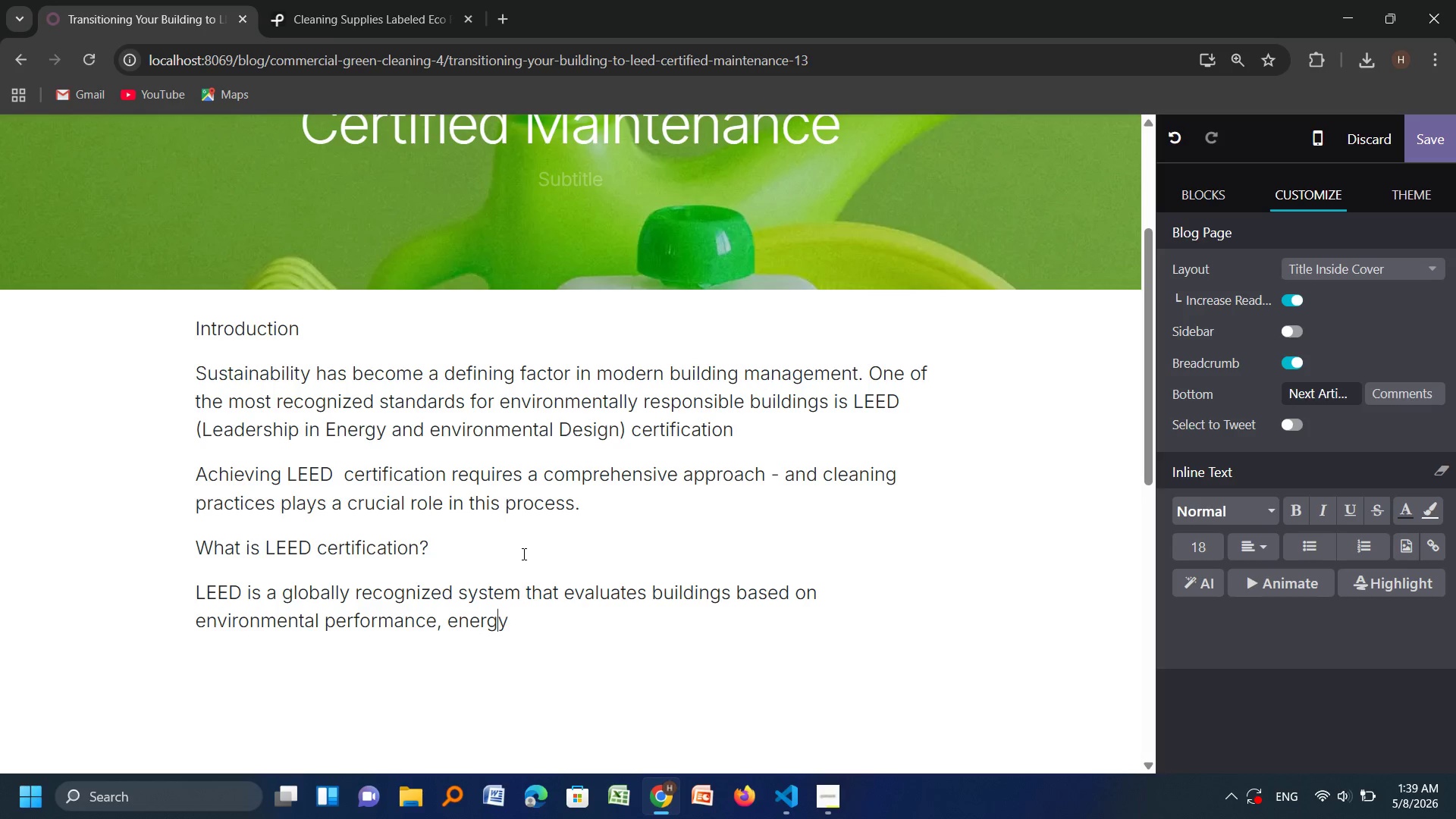 
key(ArrowRight)
 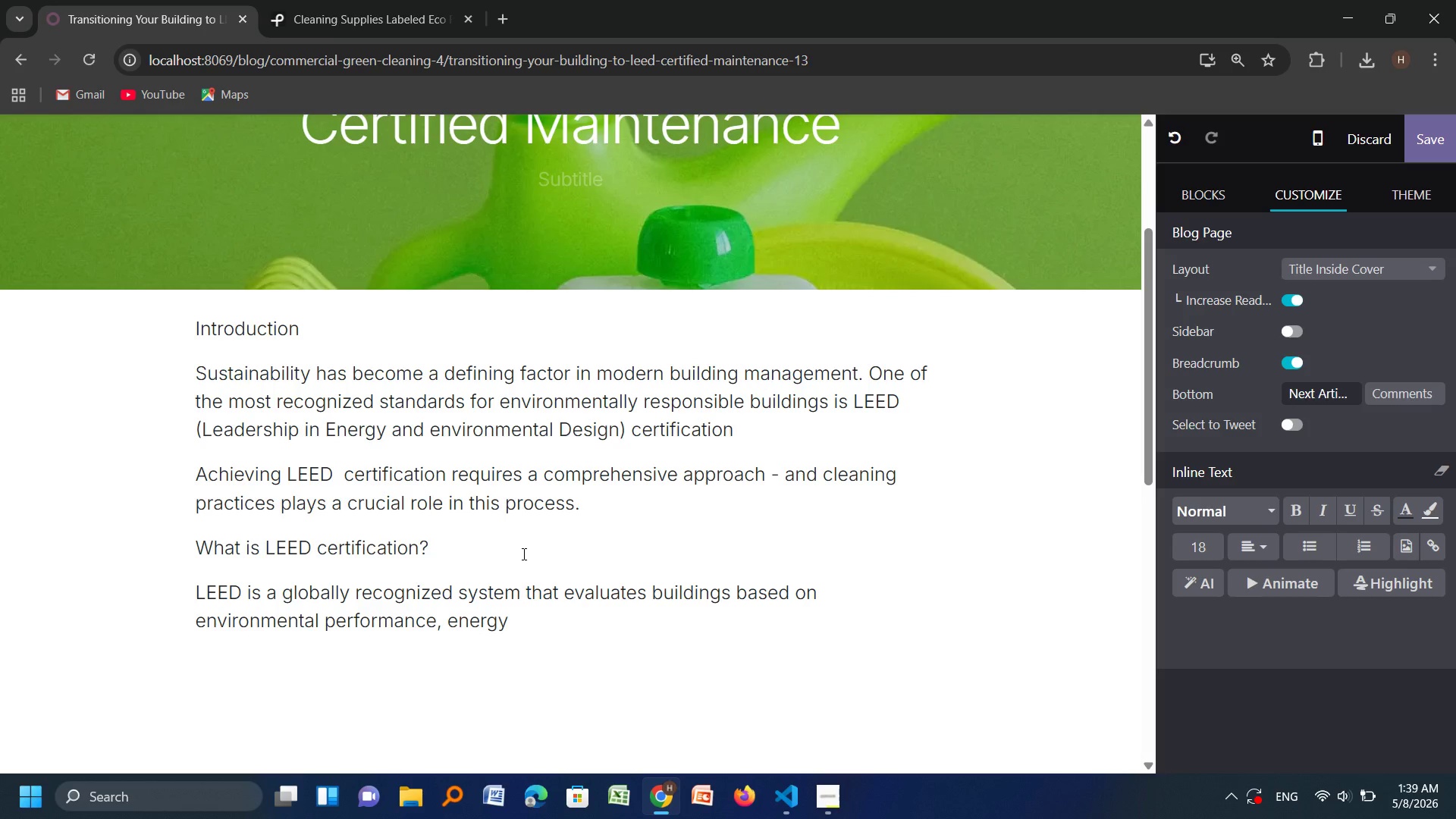 
key(Space)
 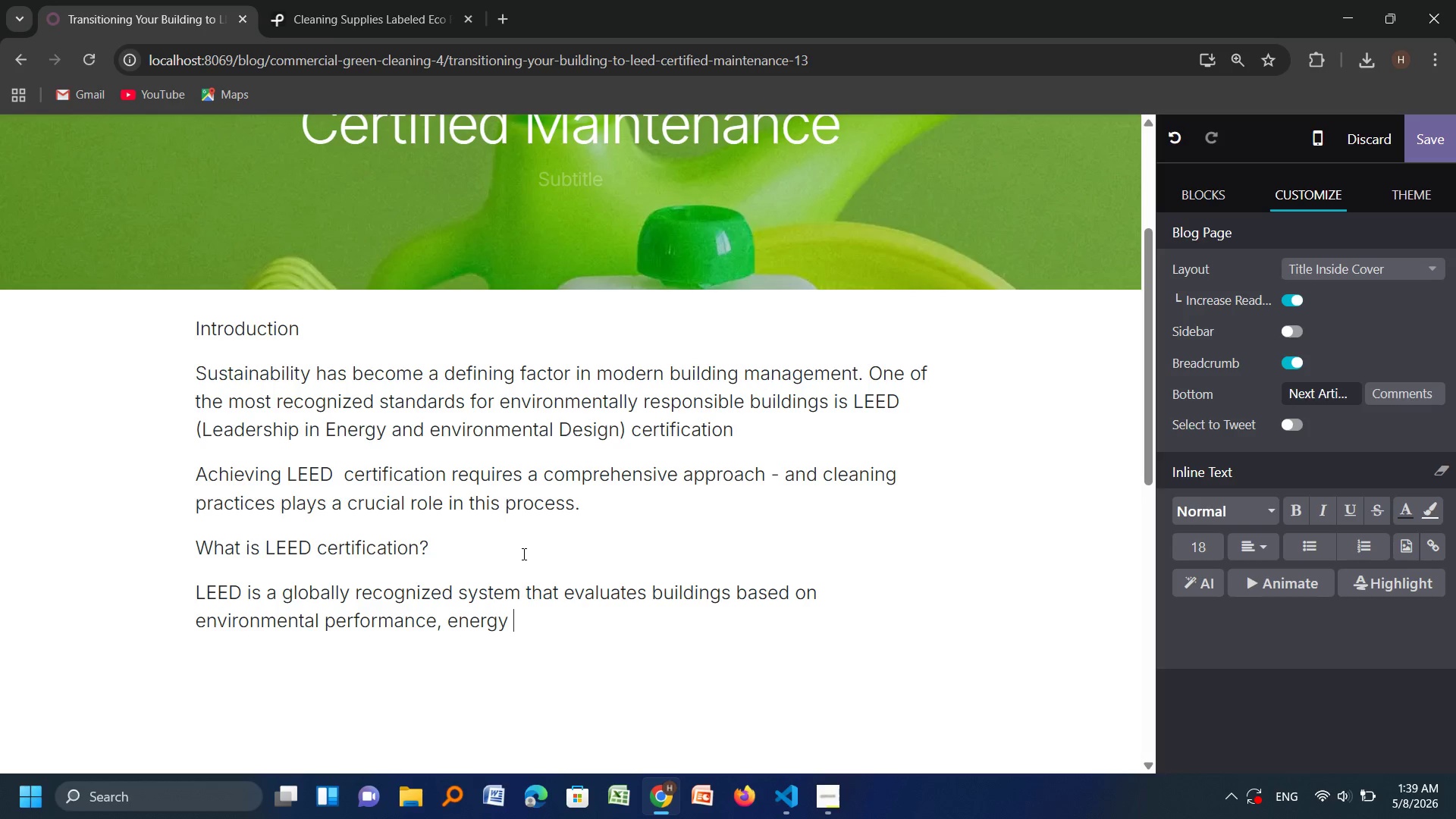 
wait(6.08)
 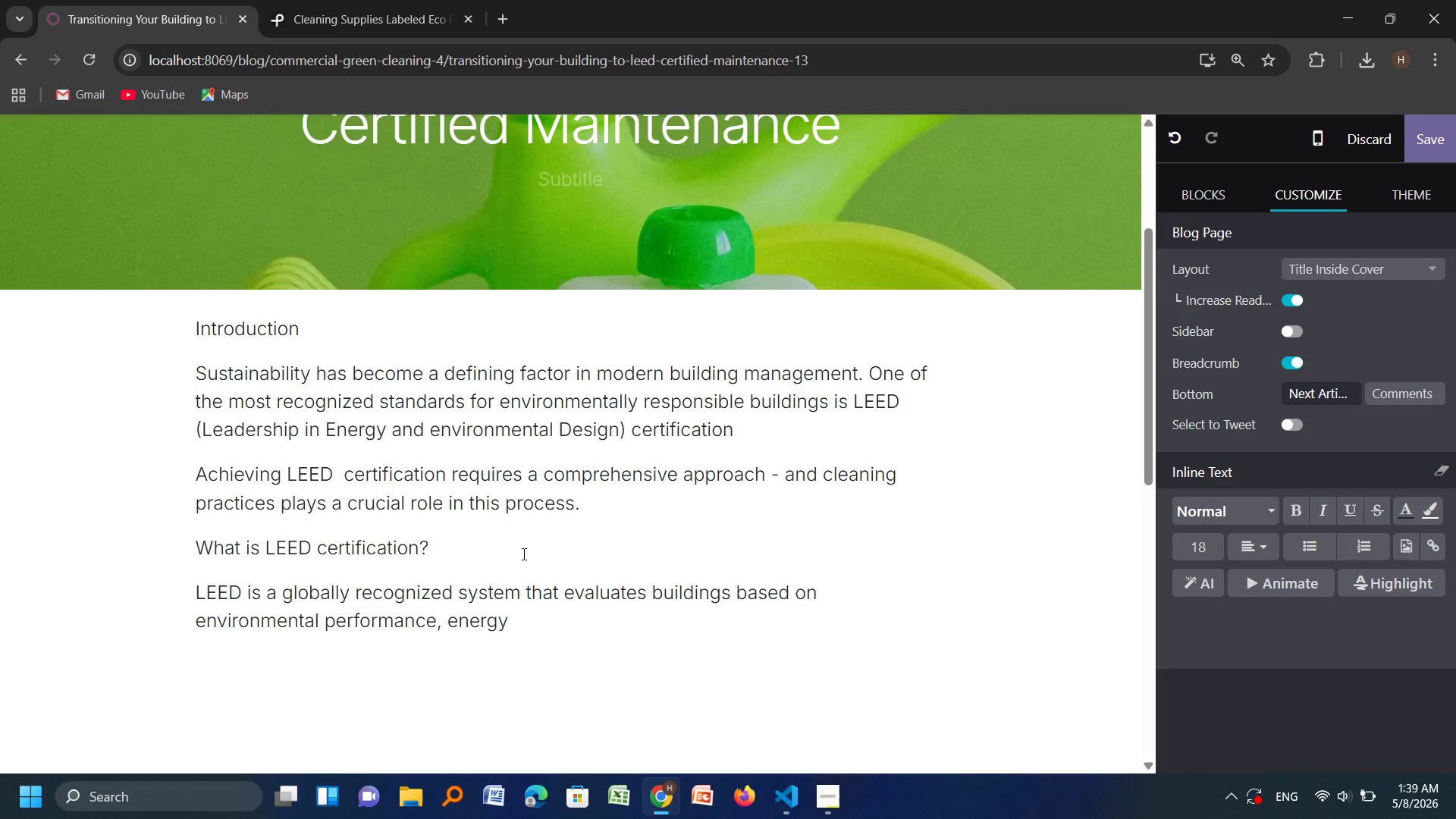 
key(Backspace)
type(, efficic)
key(Backspace)
type(ency )
key(Backspace)
type(, and sustainability.)
 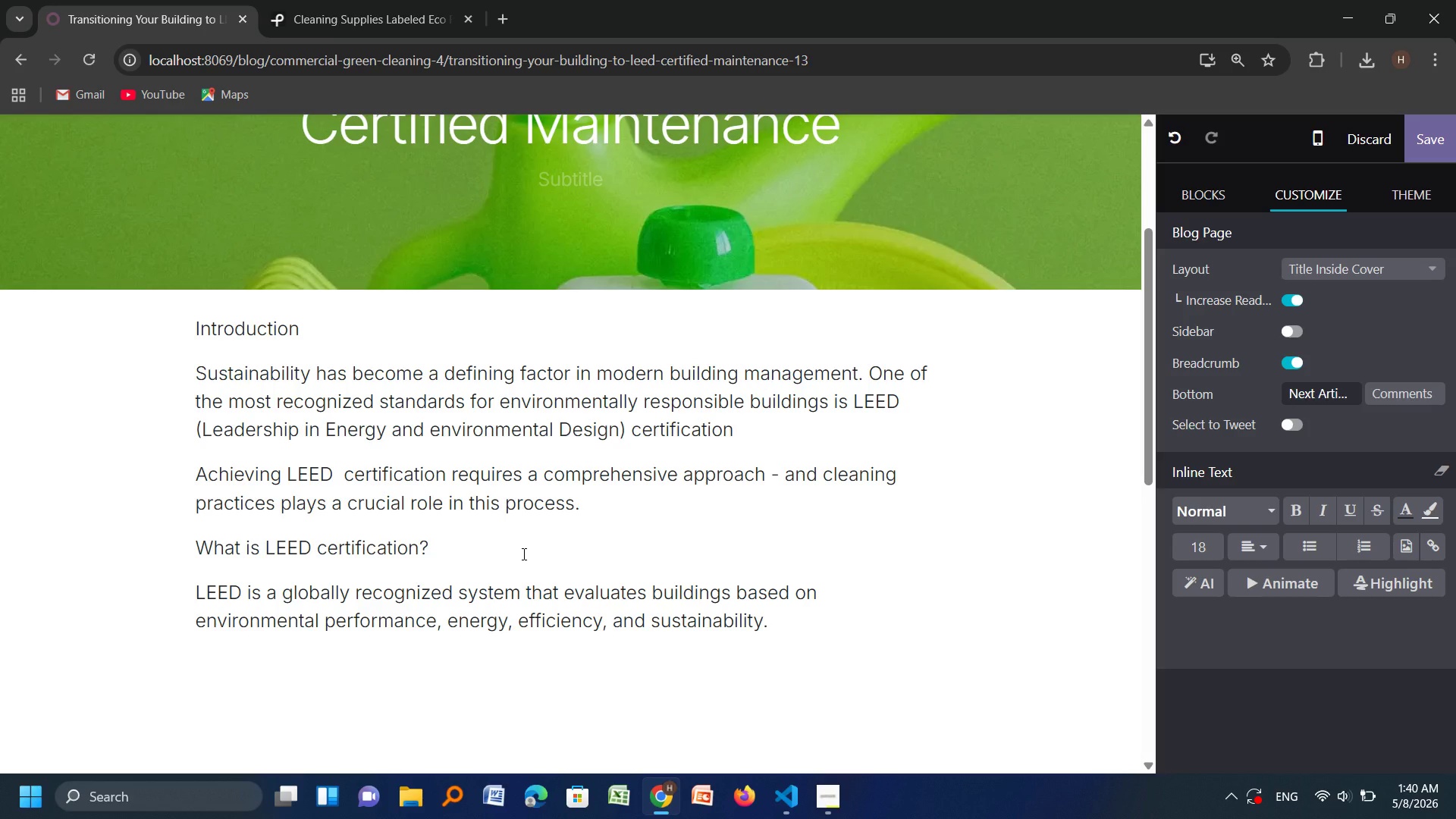 
key(Enter)
 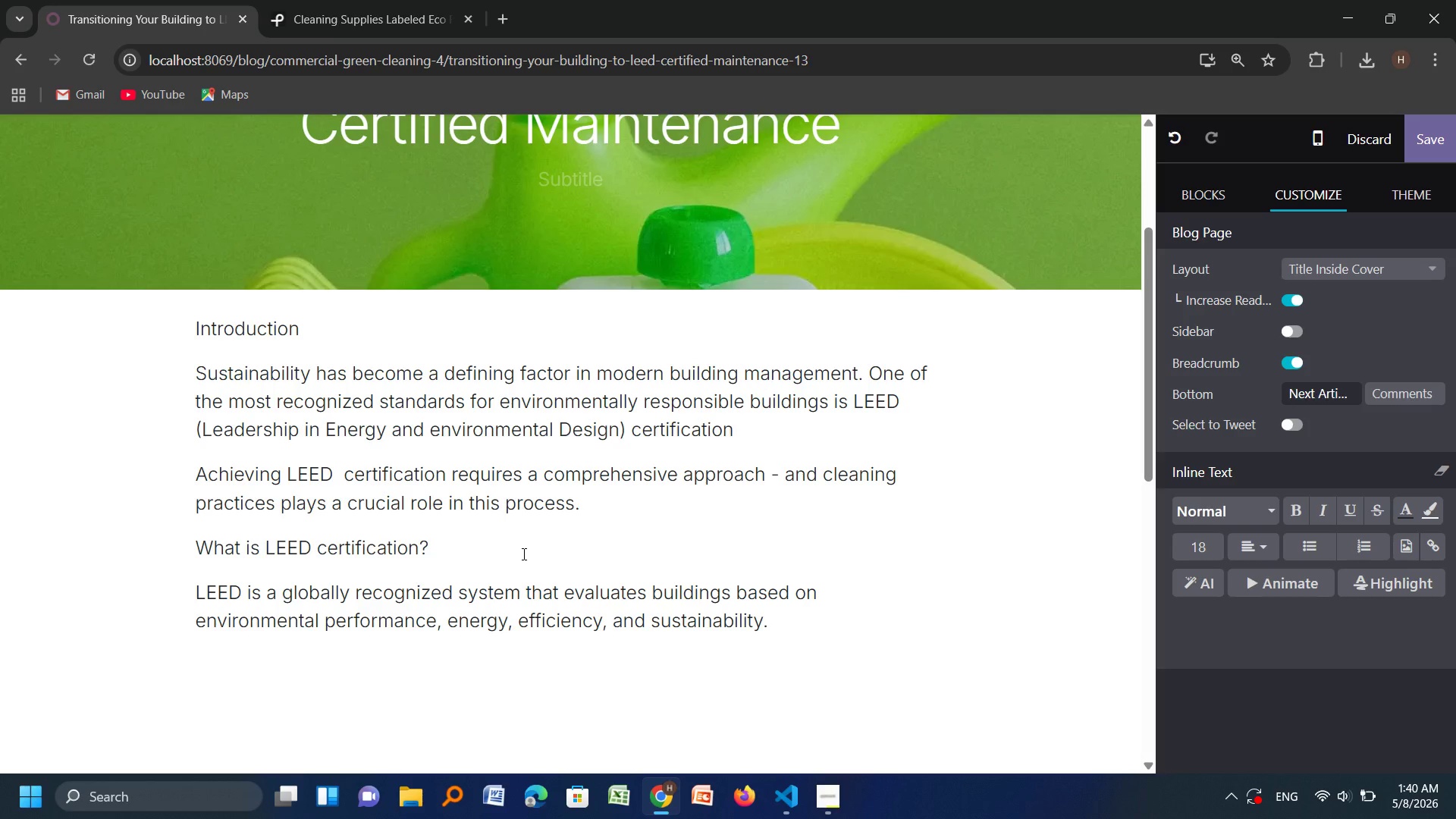 
type(It covers)
 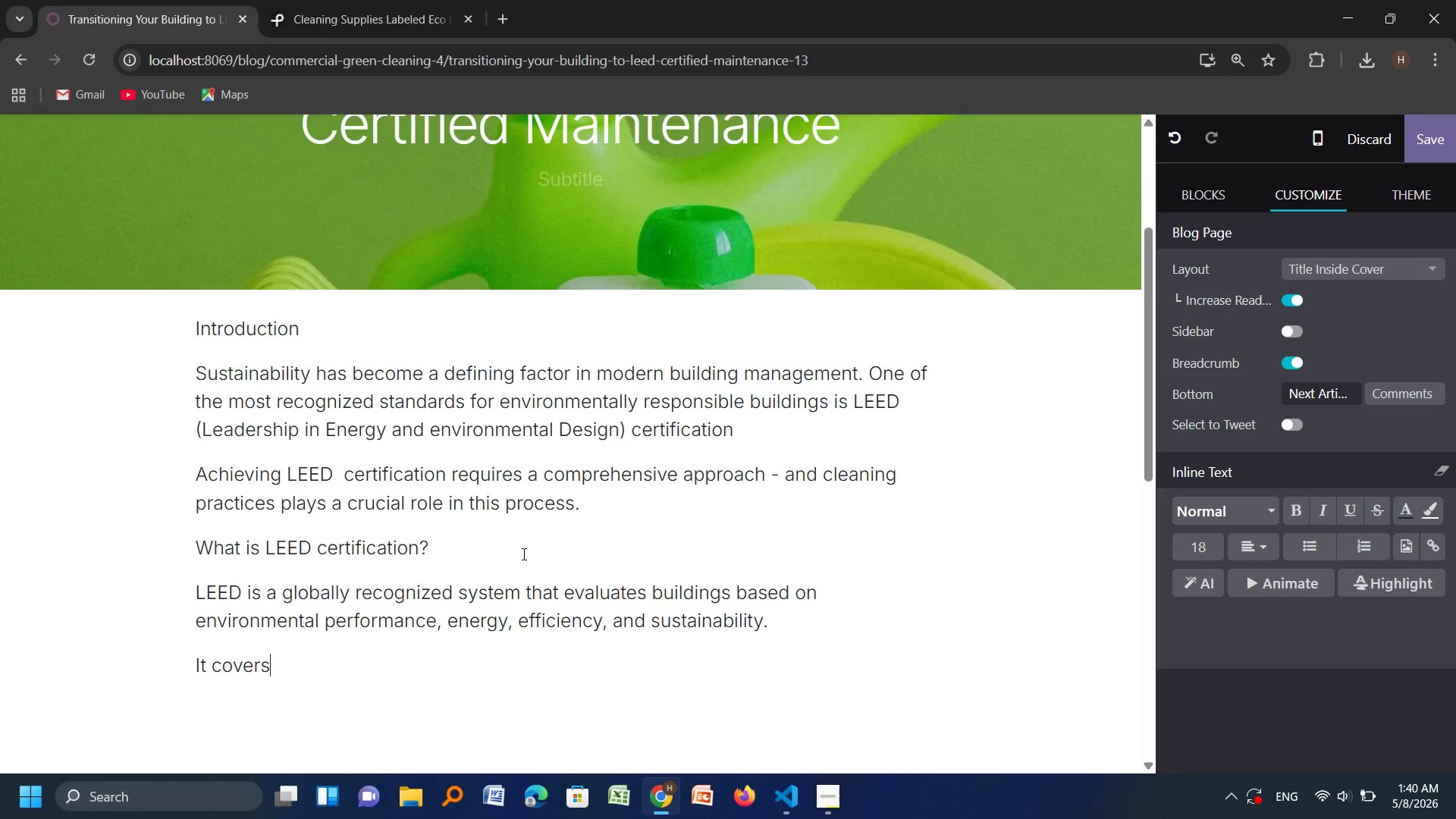 
wait(7.27)
 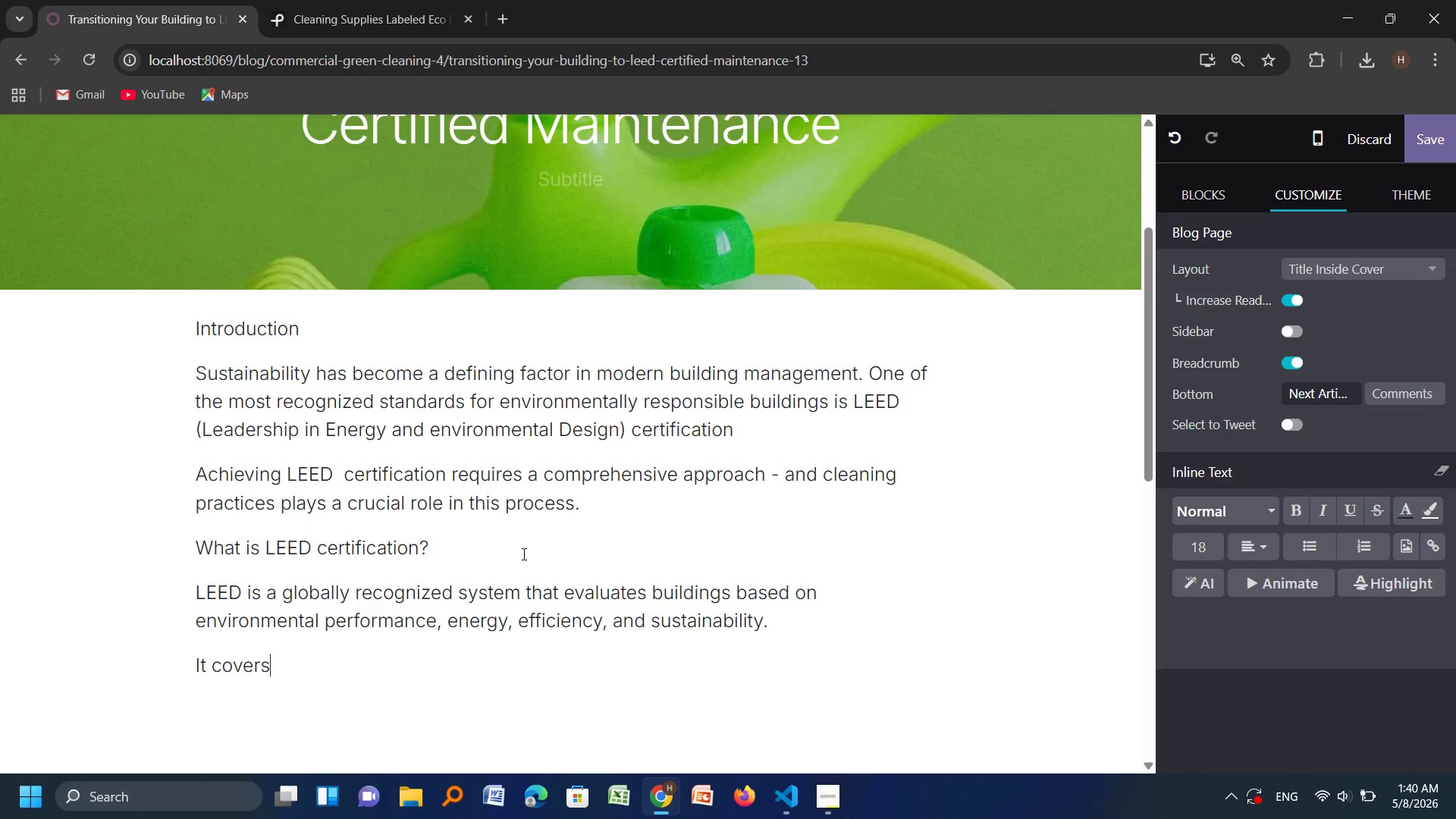 
type( areas such as:)
 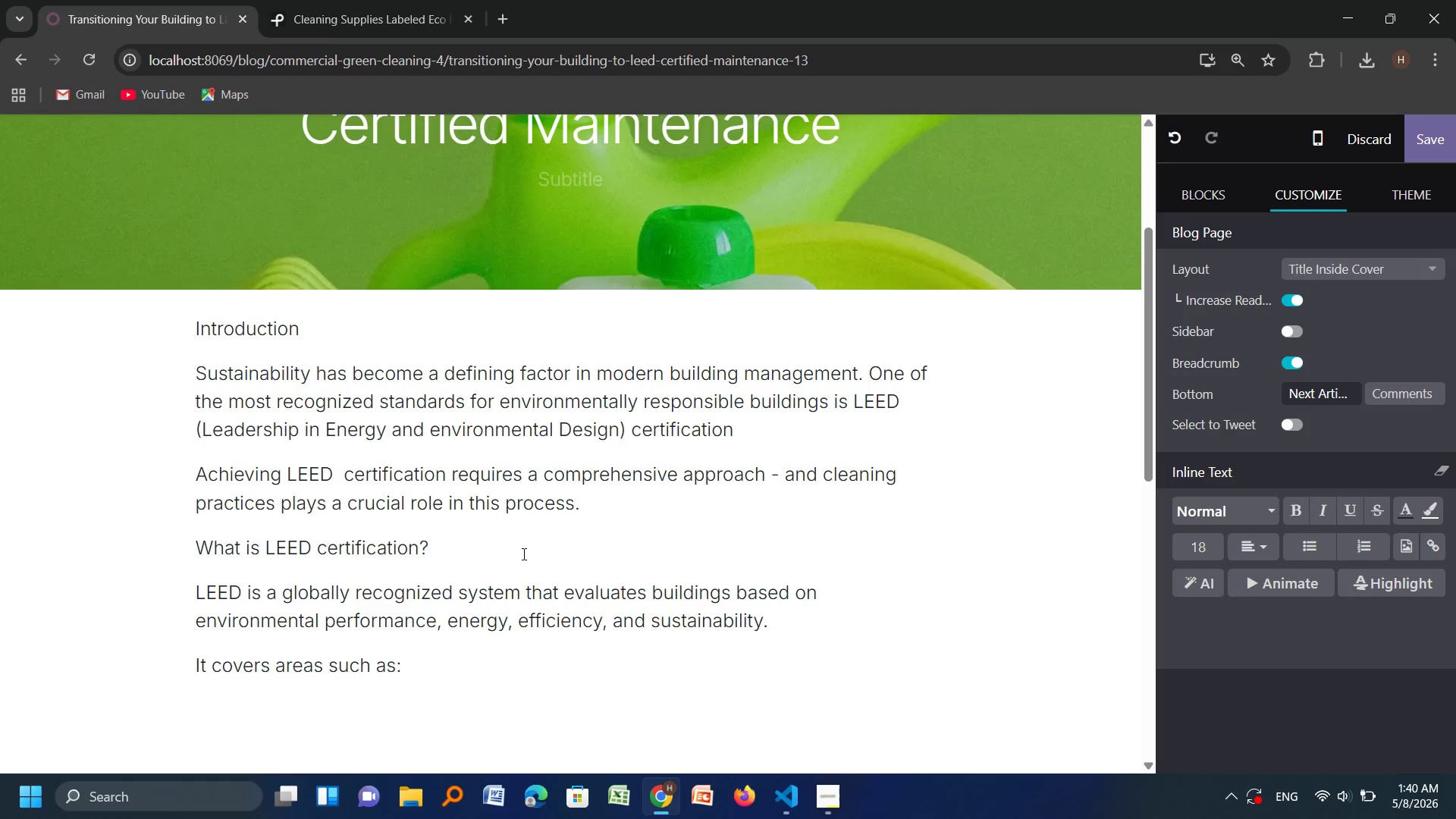 
key(Enter)
 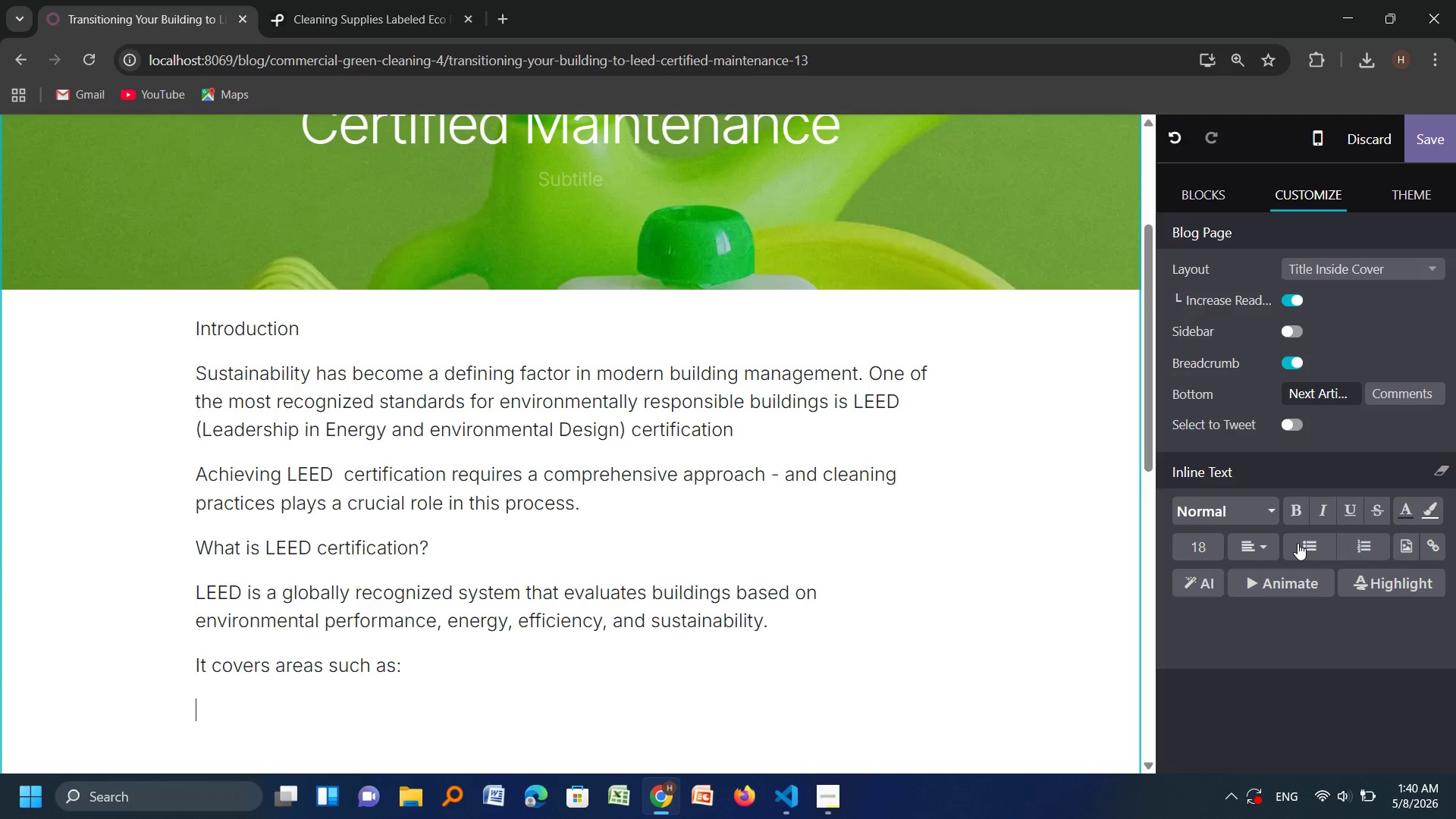 
left_click([1299, 544])
 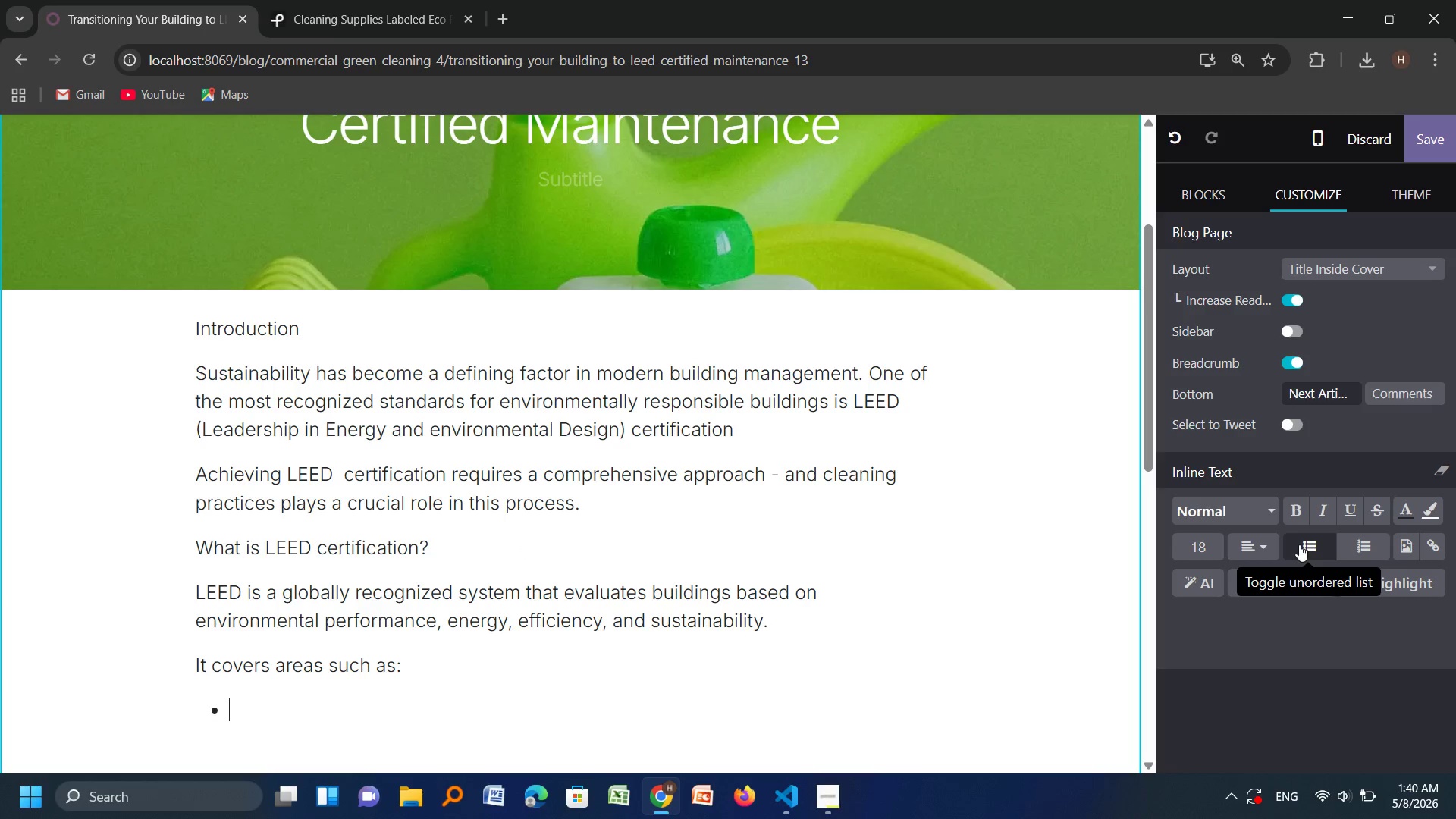 
key(CapsLock)
 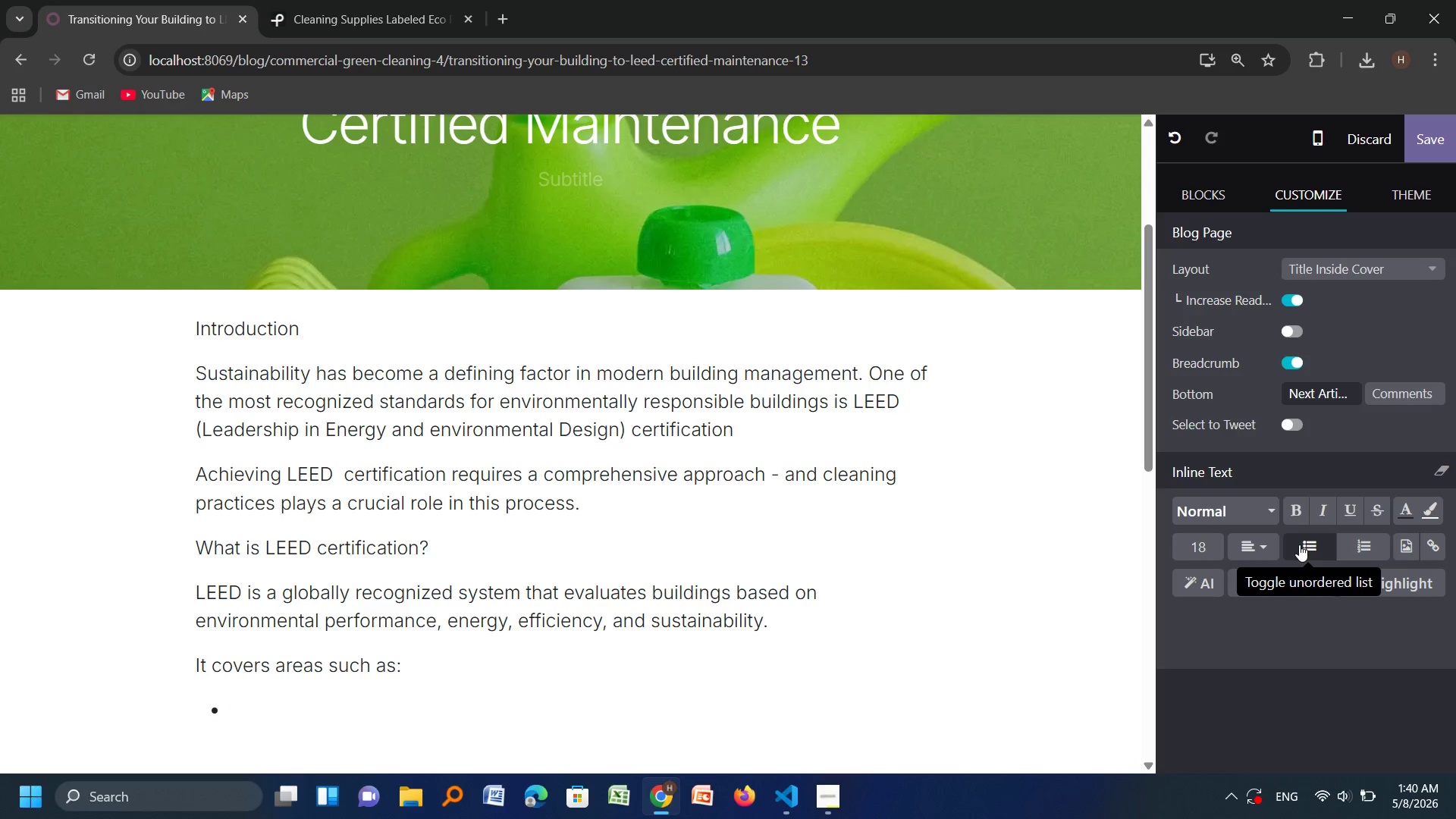 
key(E)
 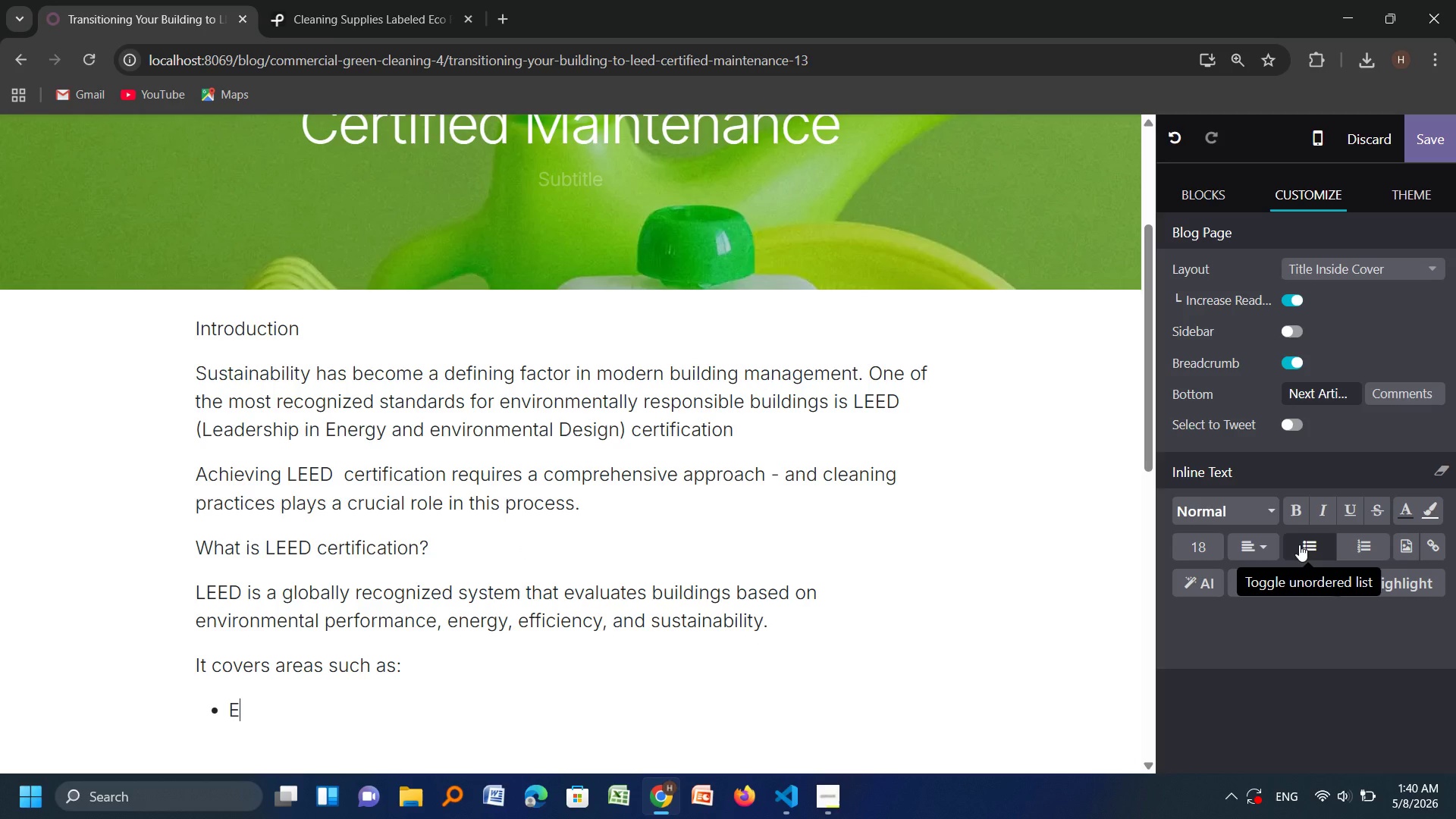 
key(CapsLock)
 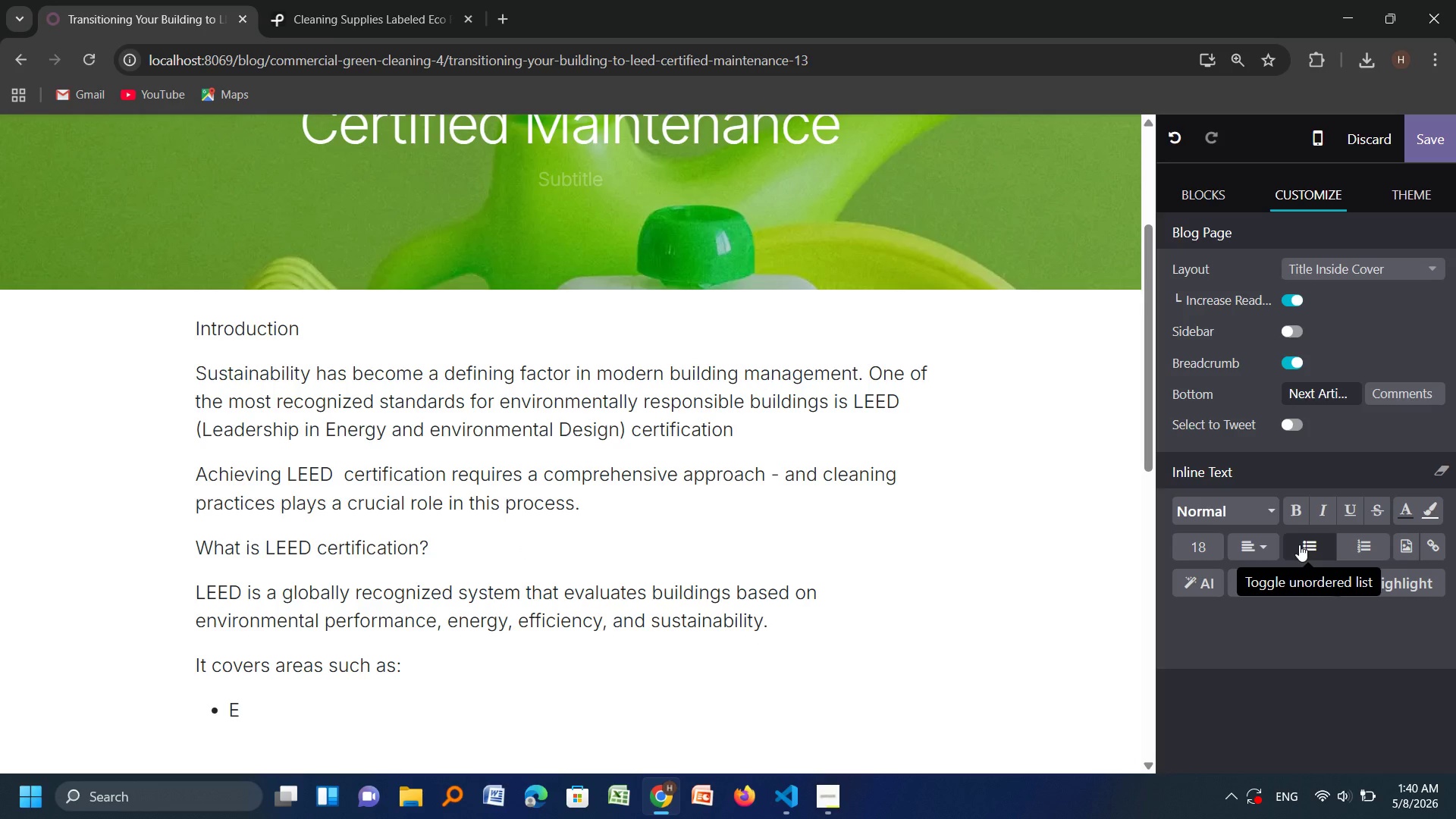 
type(nergy usage)
 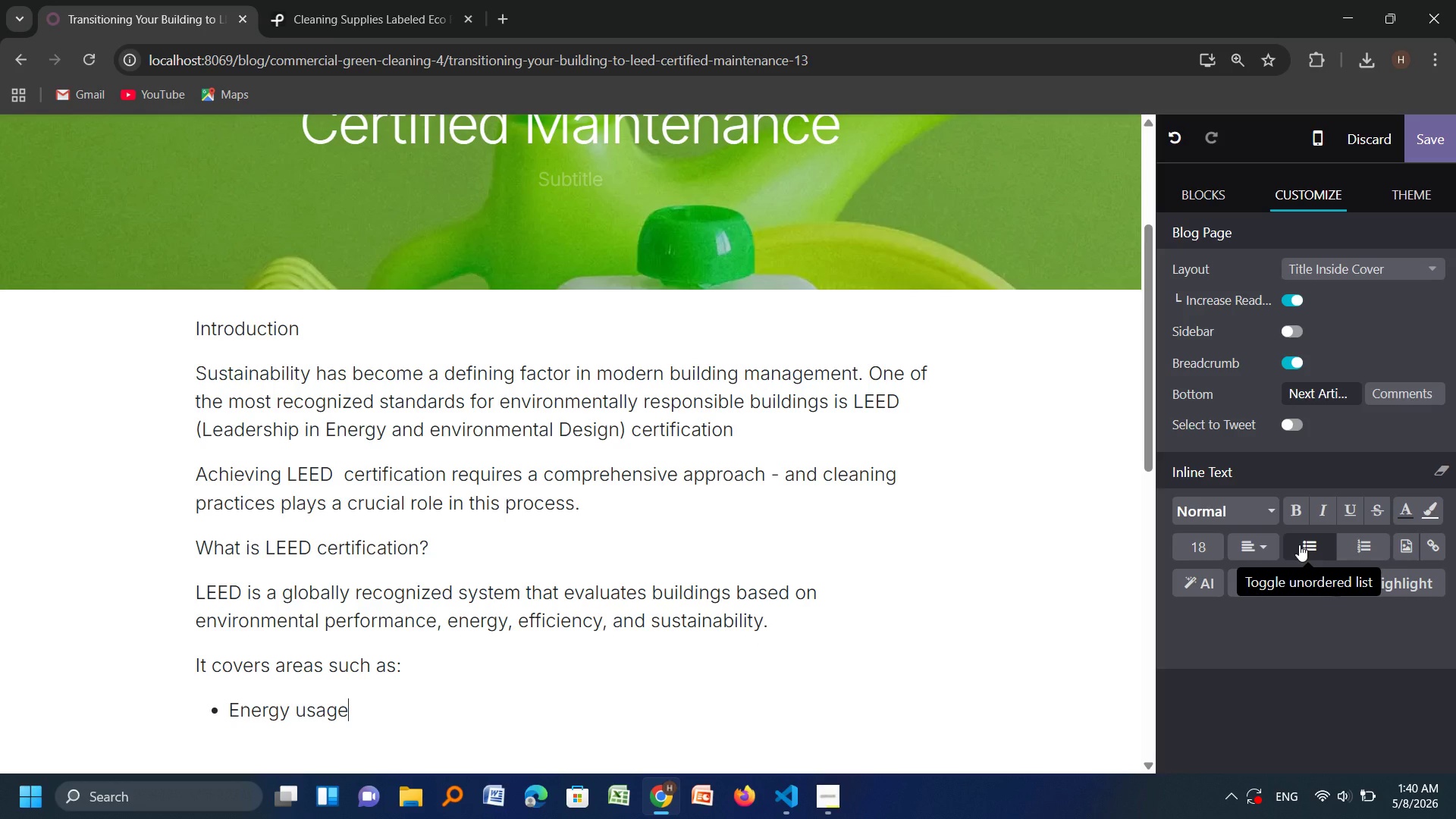 
key(Enter)
 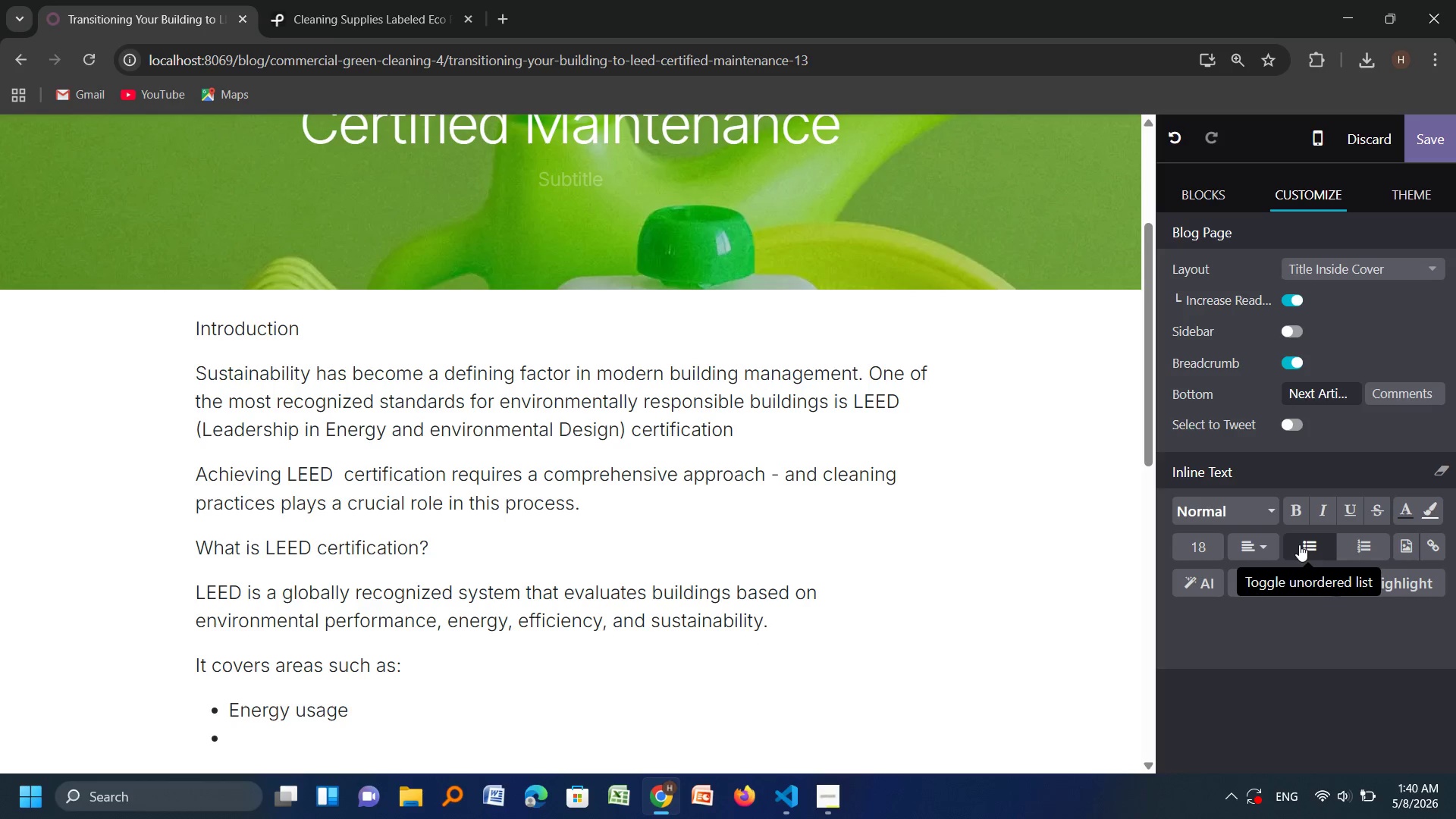 
type(Water efficiency)
 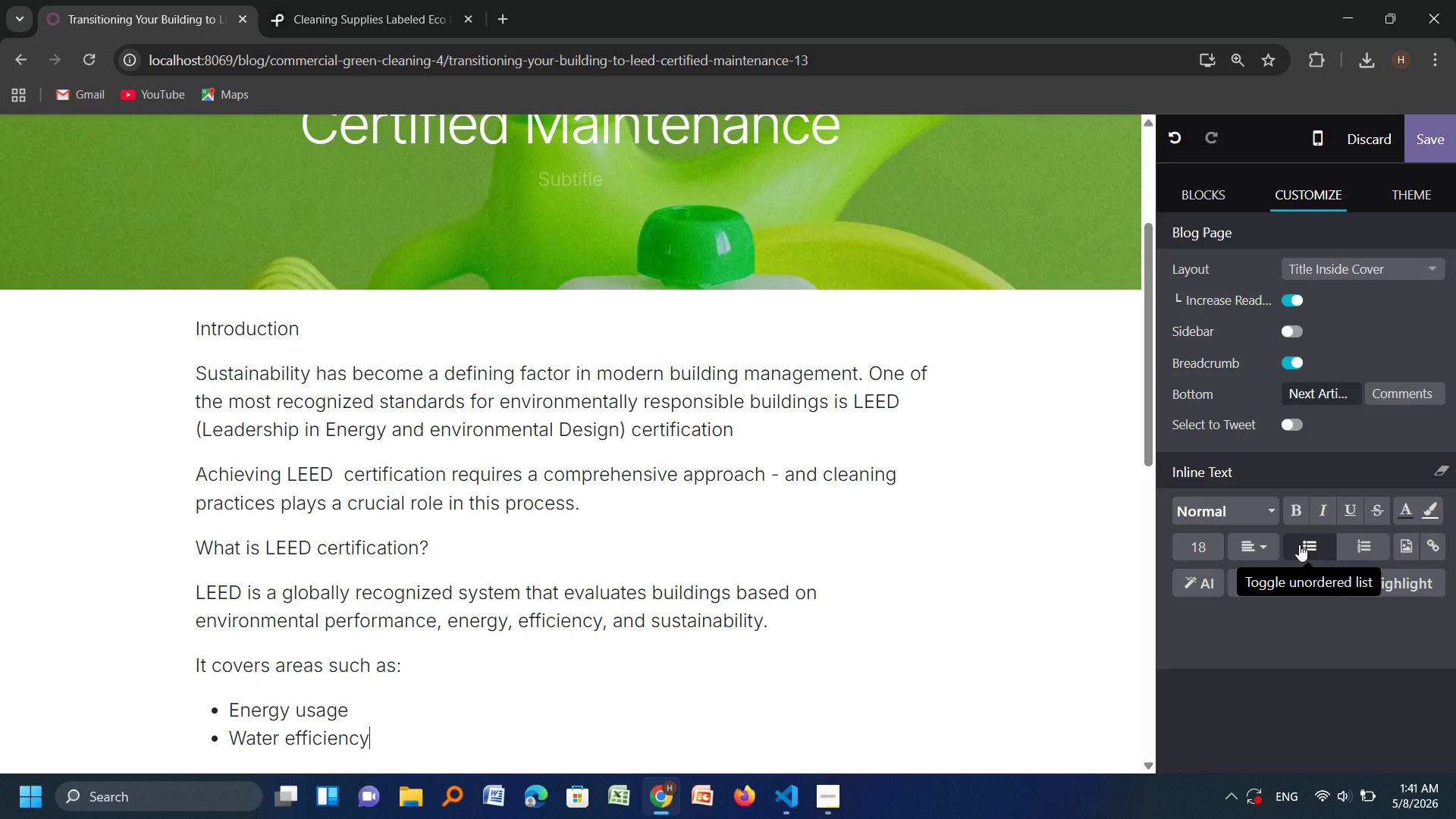 
key(Enter)
 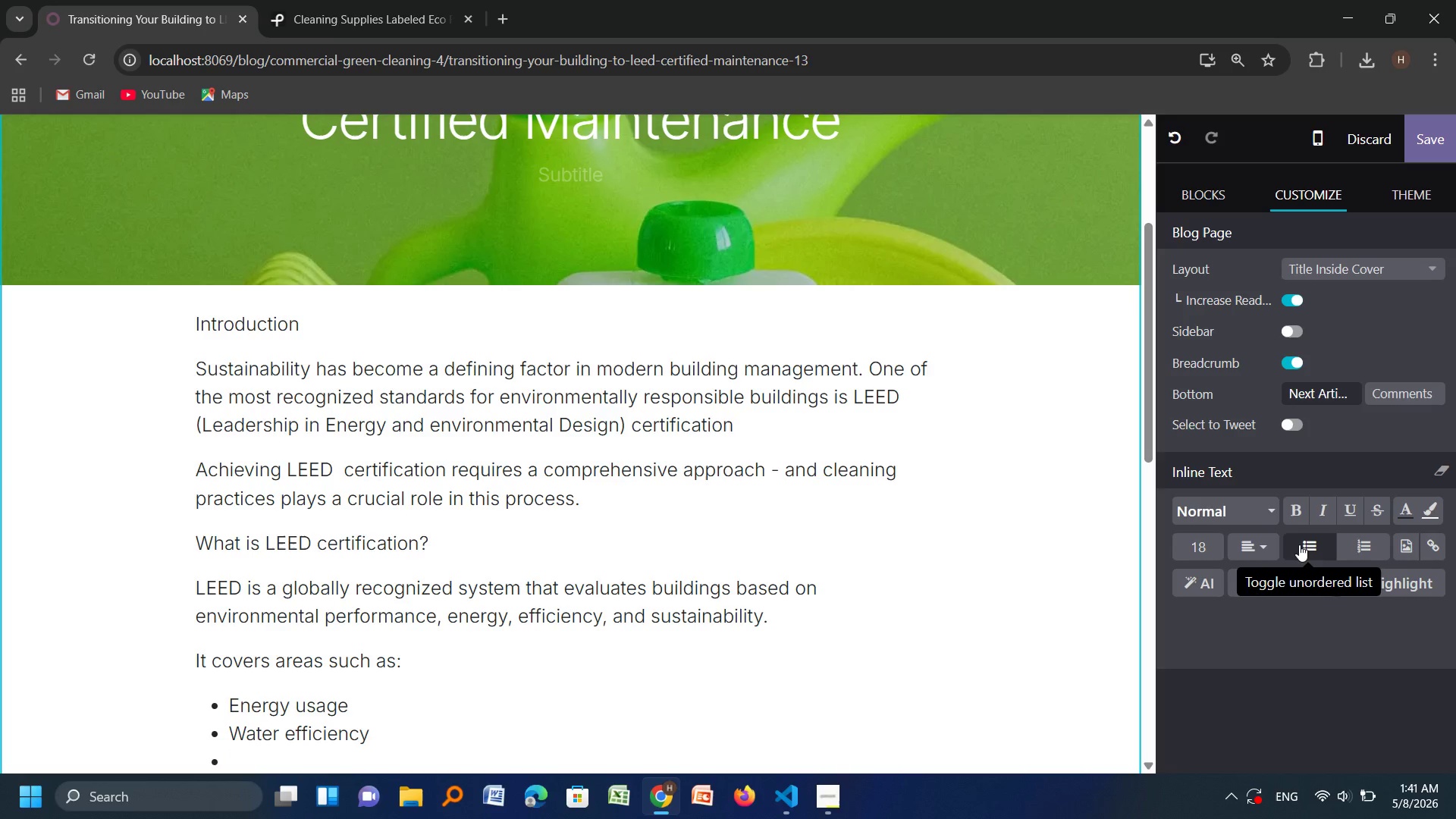 
type(Indoor envir)
 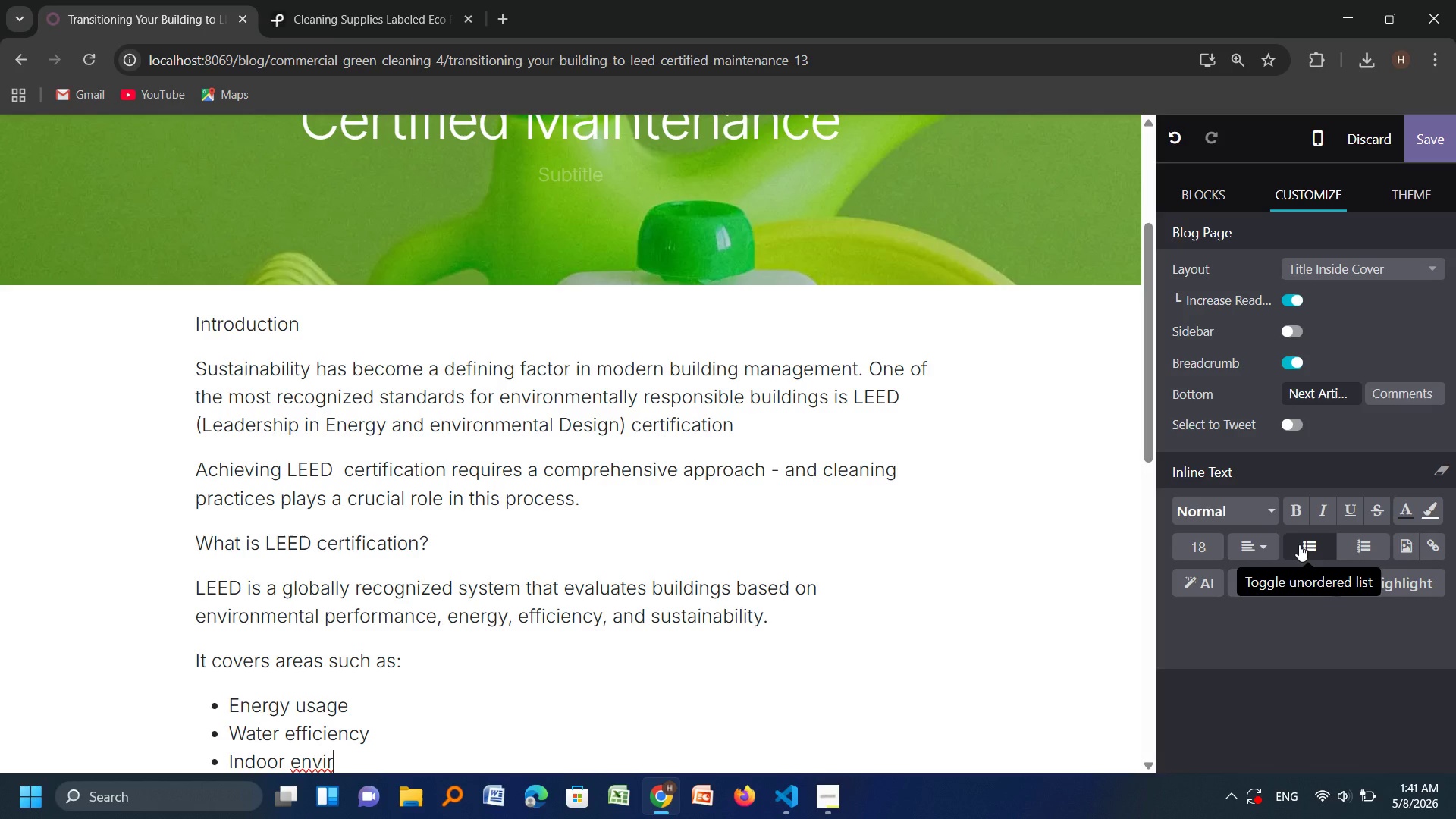 
type(onetal)
key(Backspace)
key(Backspace)
key(Backspace)
key(Backspace)
type(mental quality)
 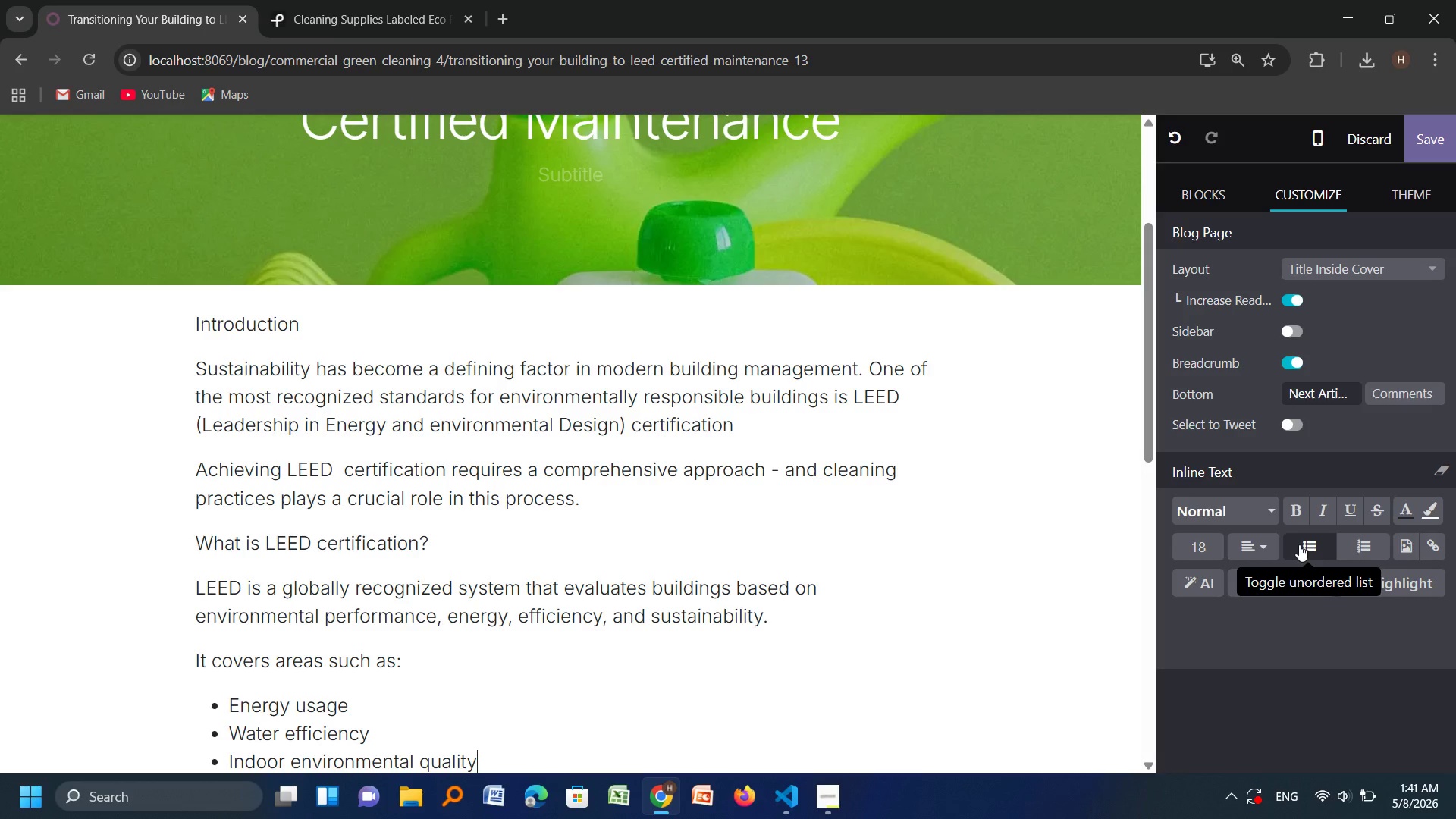 
key(Enter)
 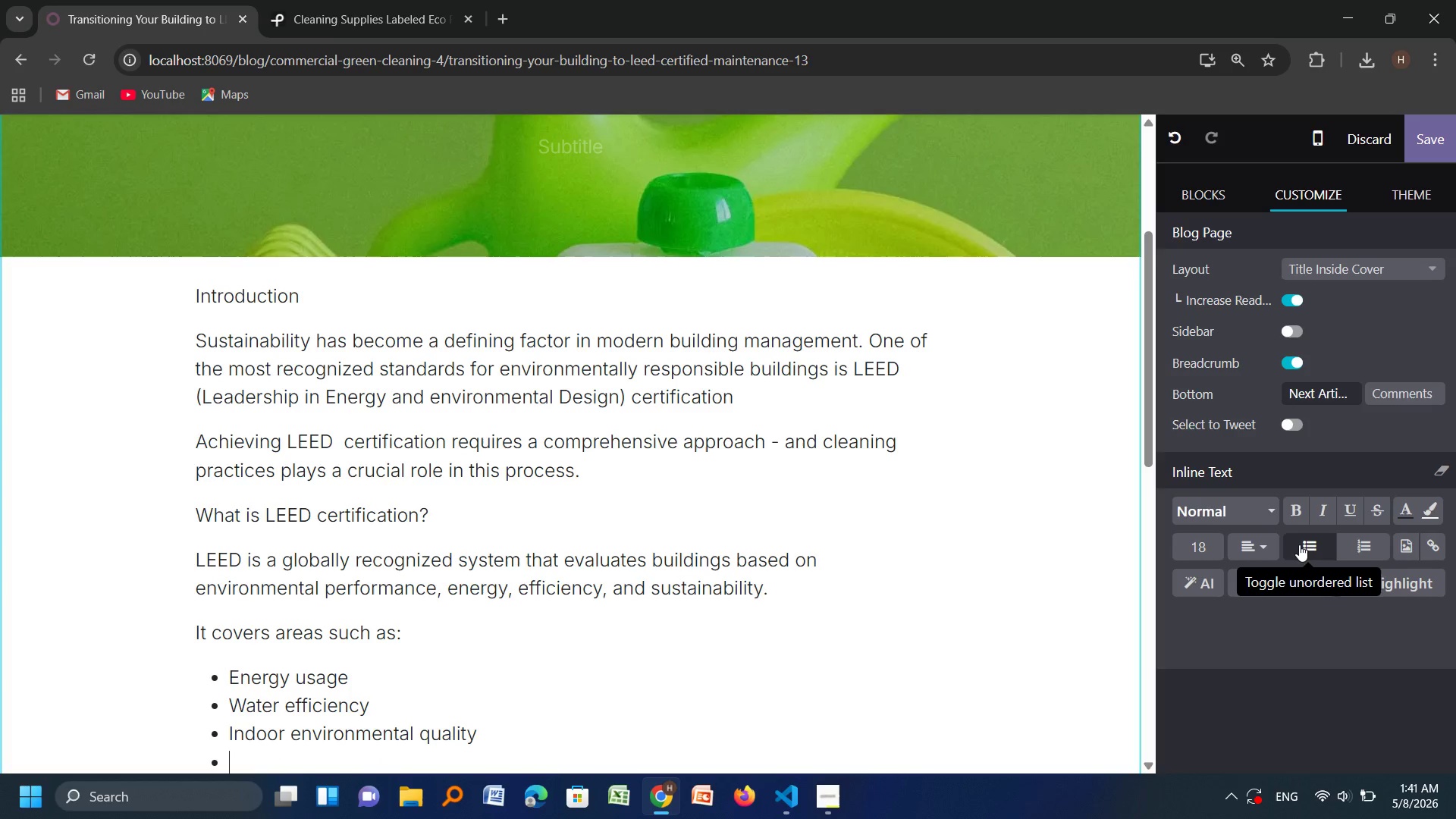 
type(Material)
 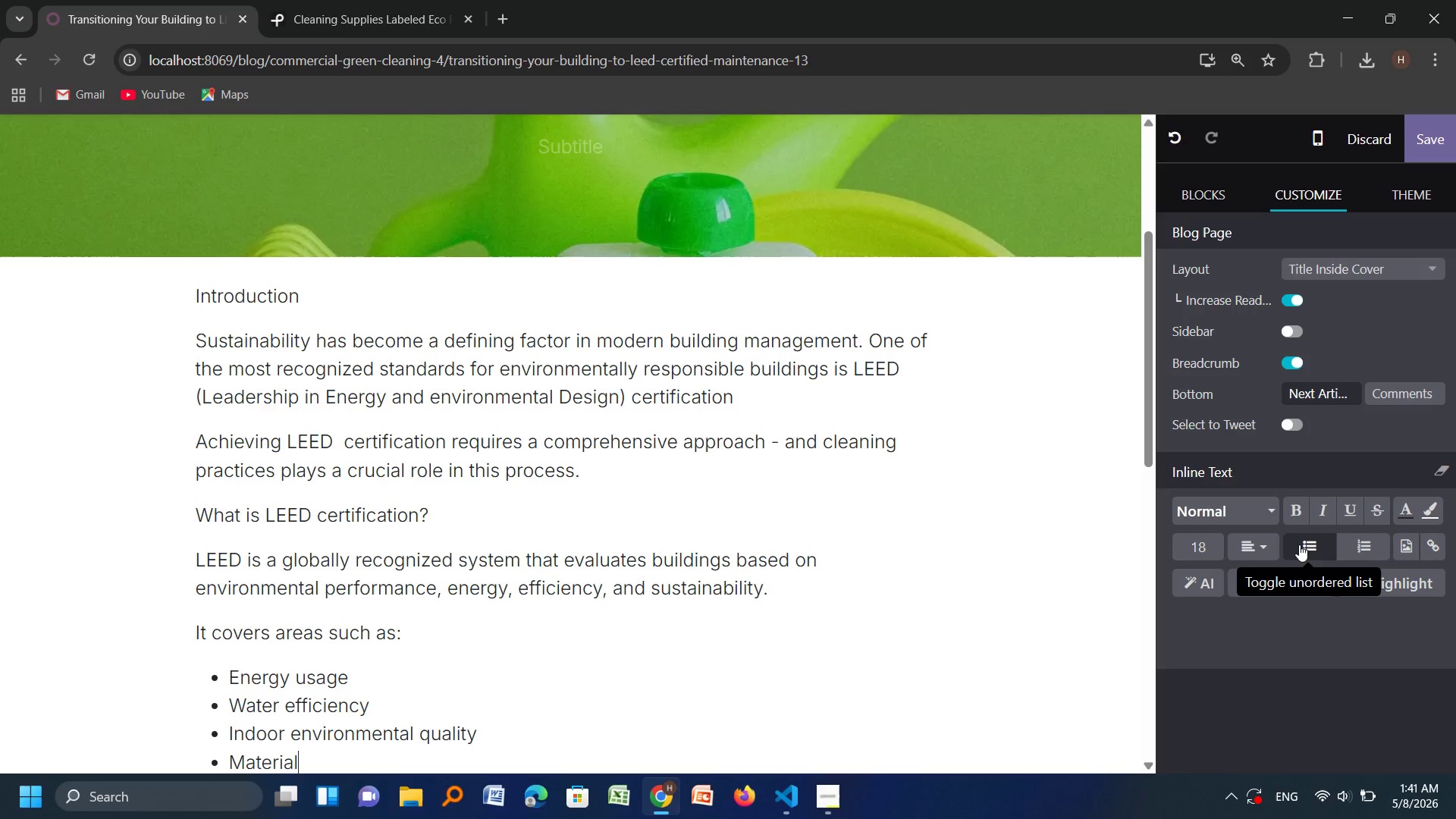 
key(S)
 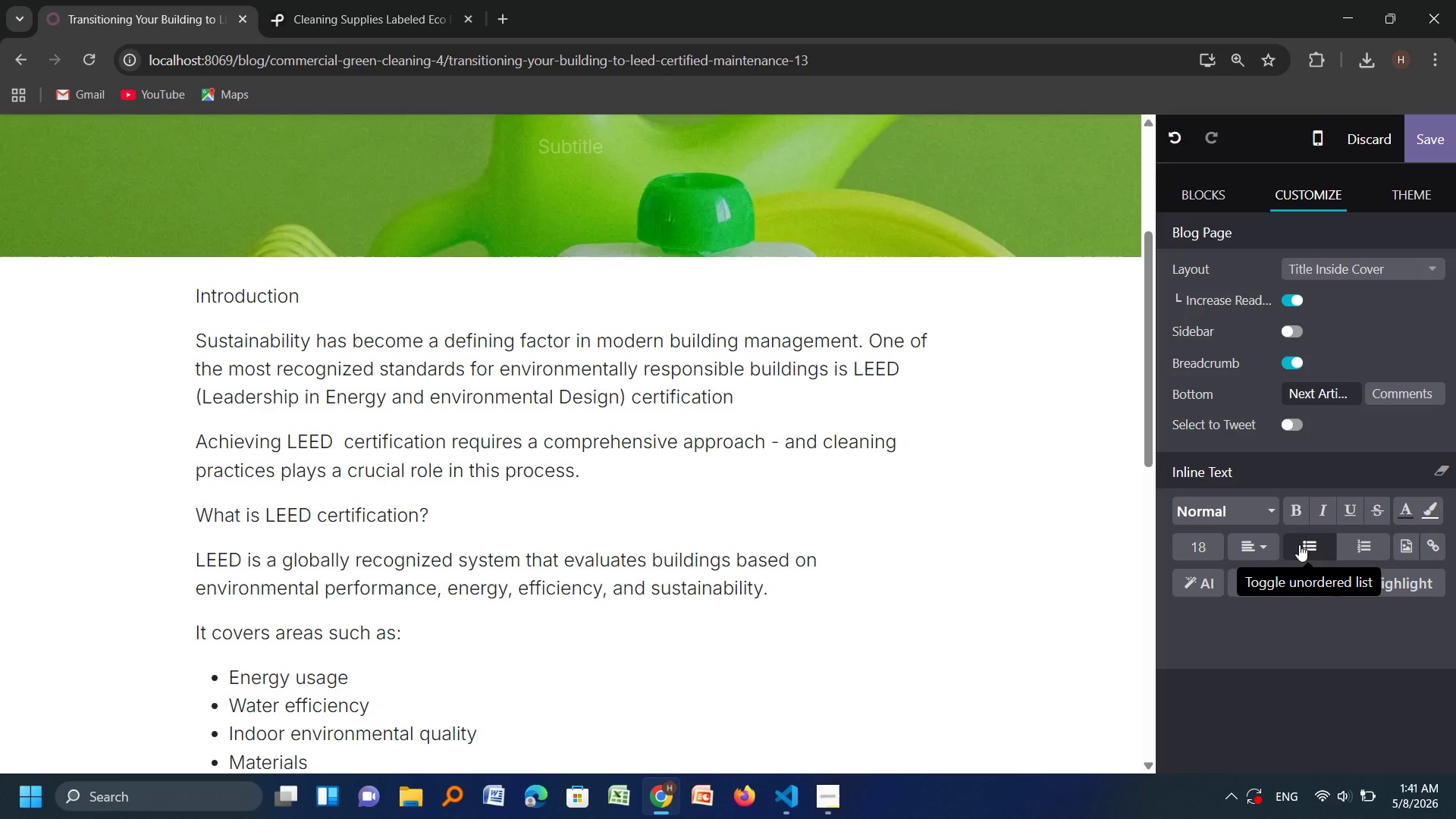 
type( andres)
key(Backspace)
key(Backspace)
key(Backspace)
type( resources)
 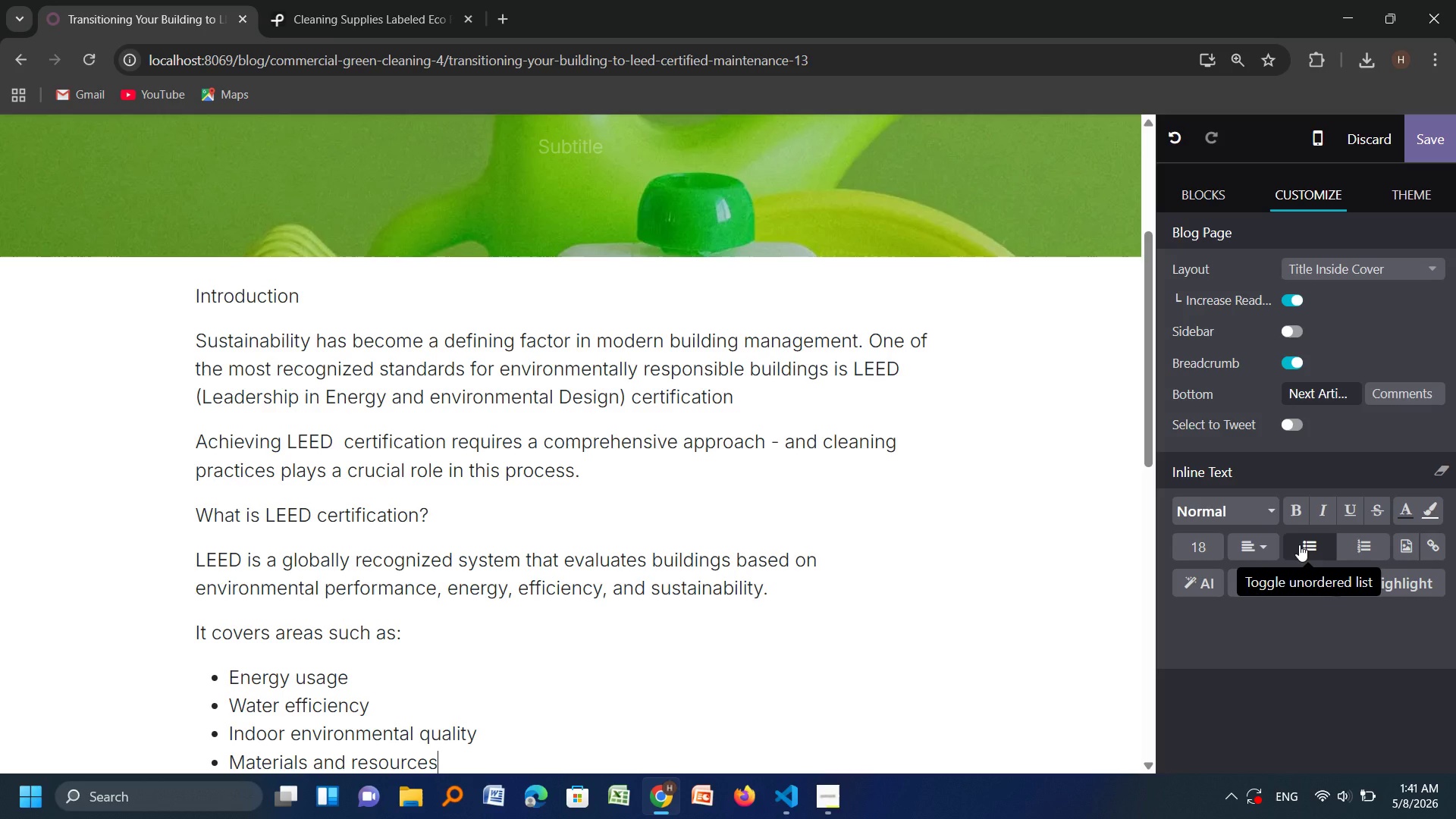 
key(Enter)
 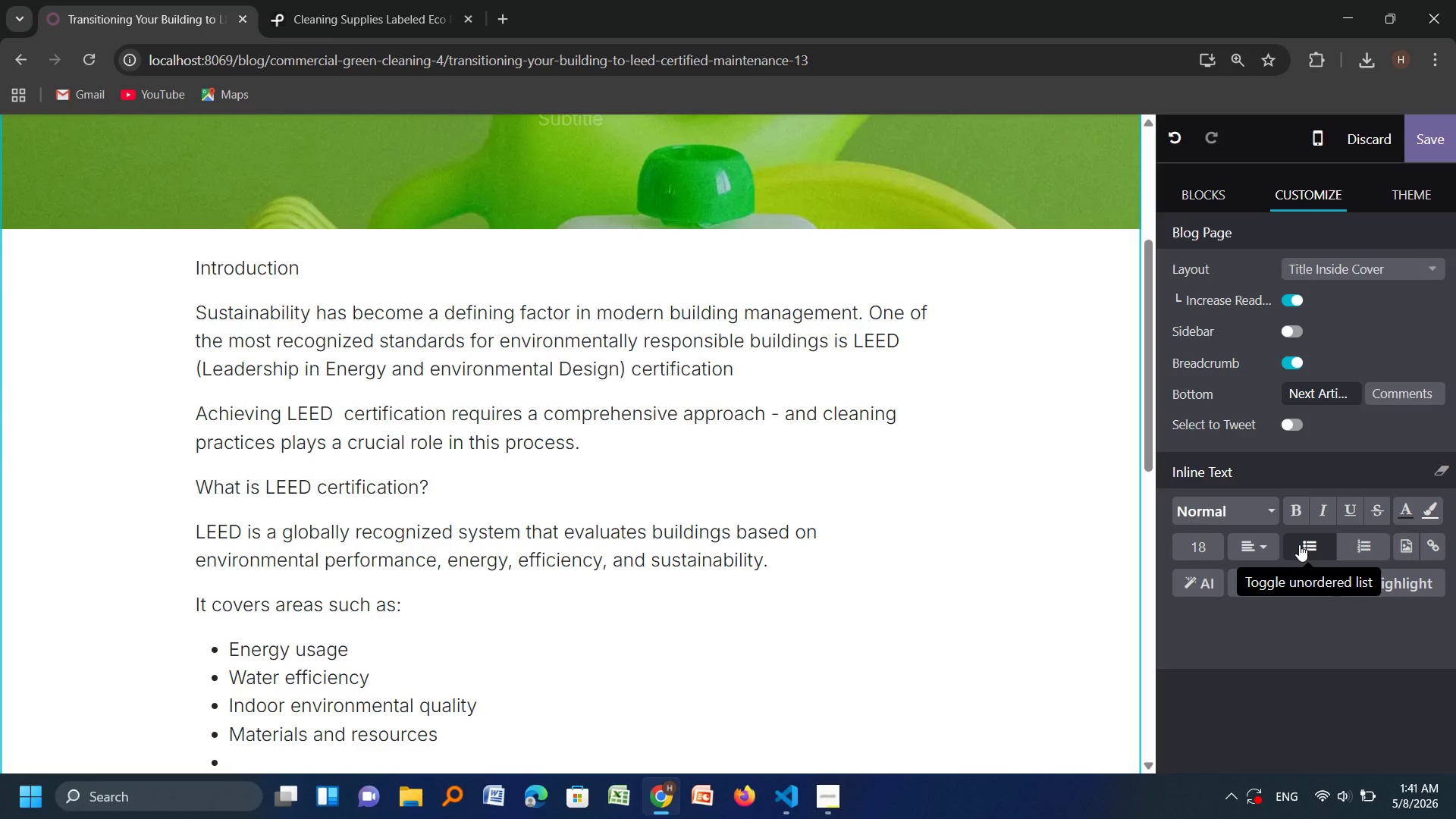 
key(Backspace)
type(The role)
key(Backspace)
key(Backspace)
key(Backspace)
key(Backspace)
type(Role of cleaningn)
 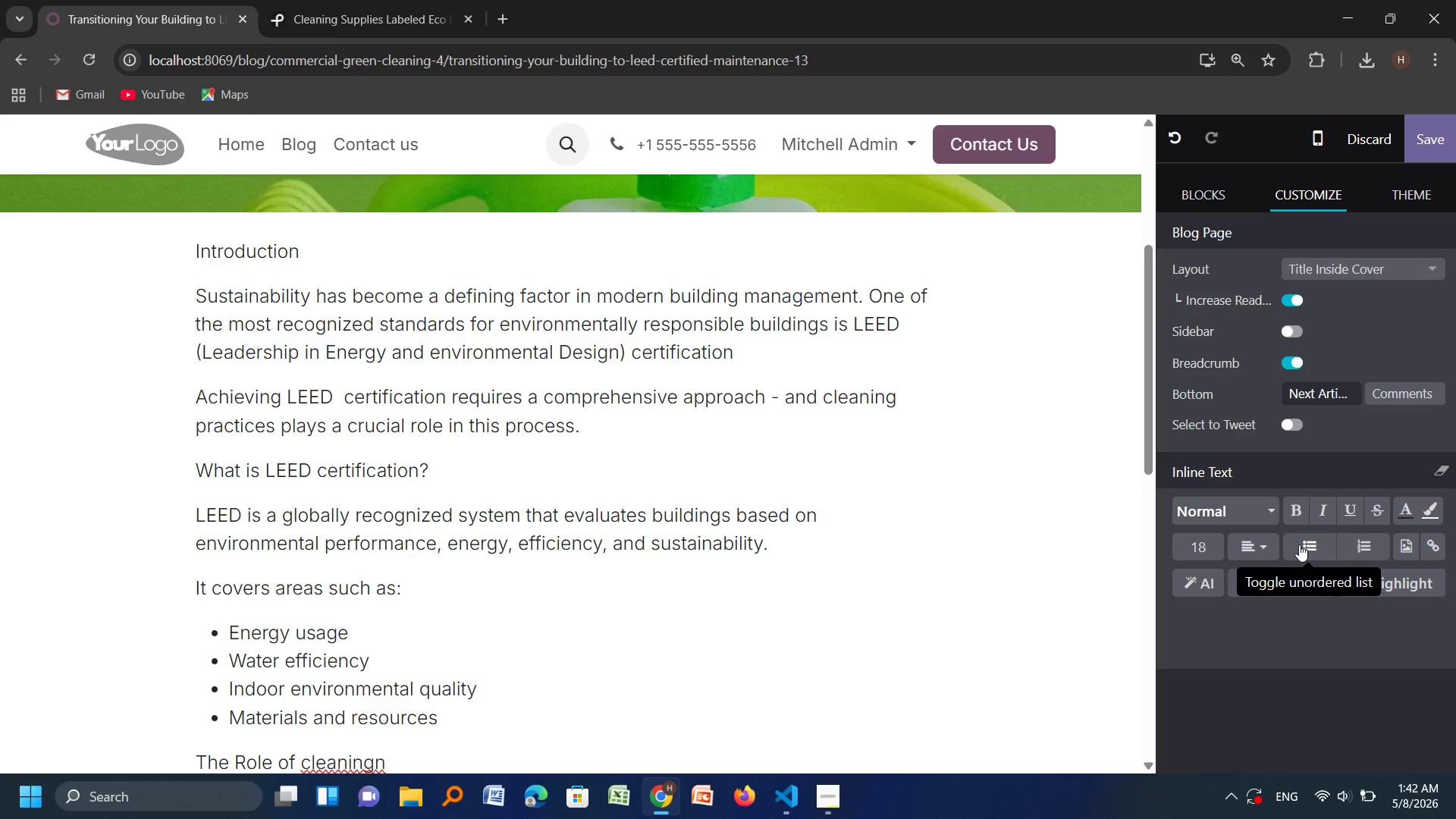 
key(Backspace)
 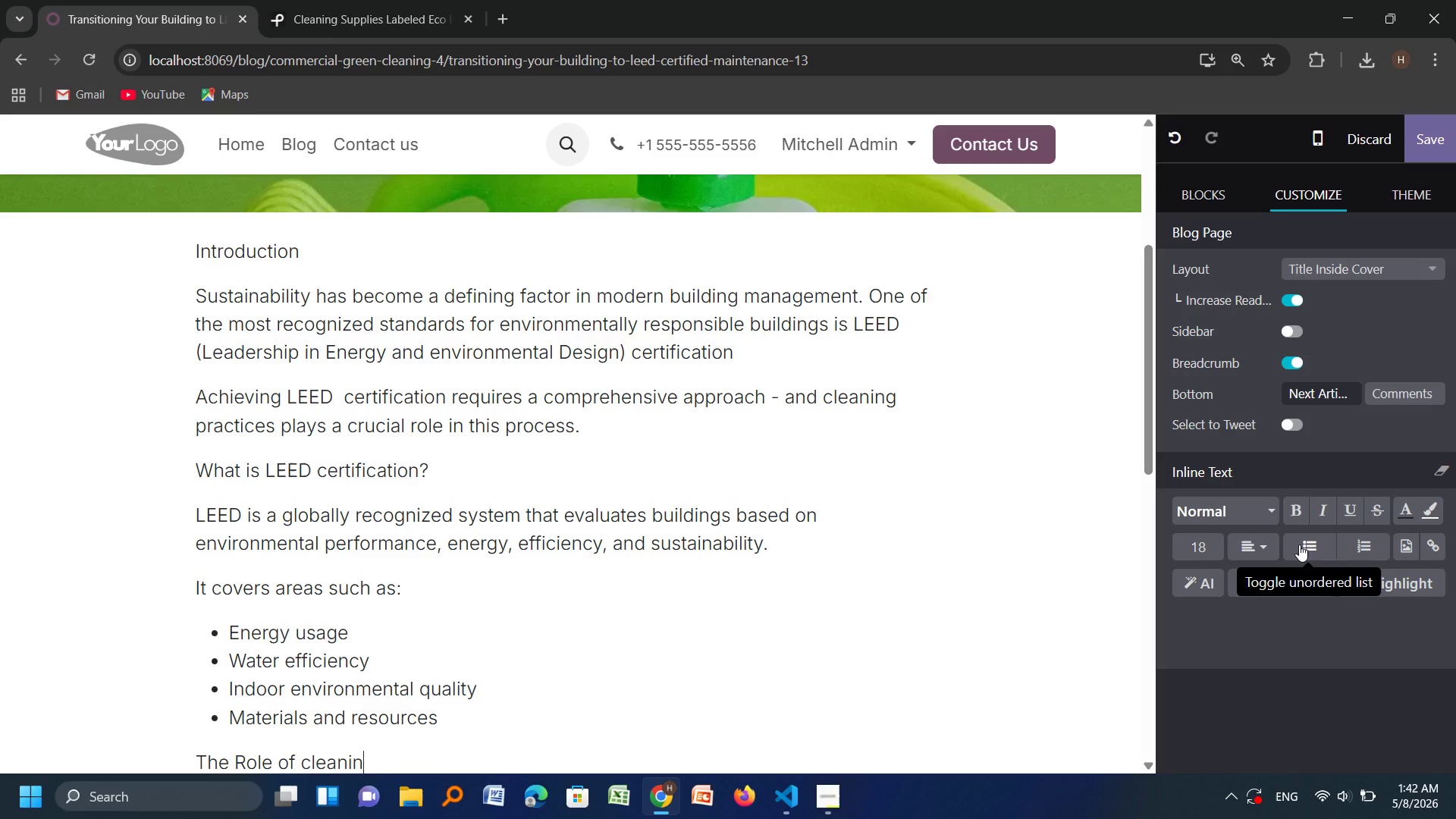 
key(Backspace)
 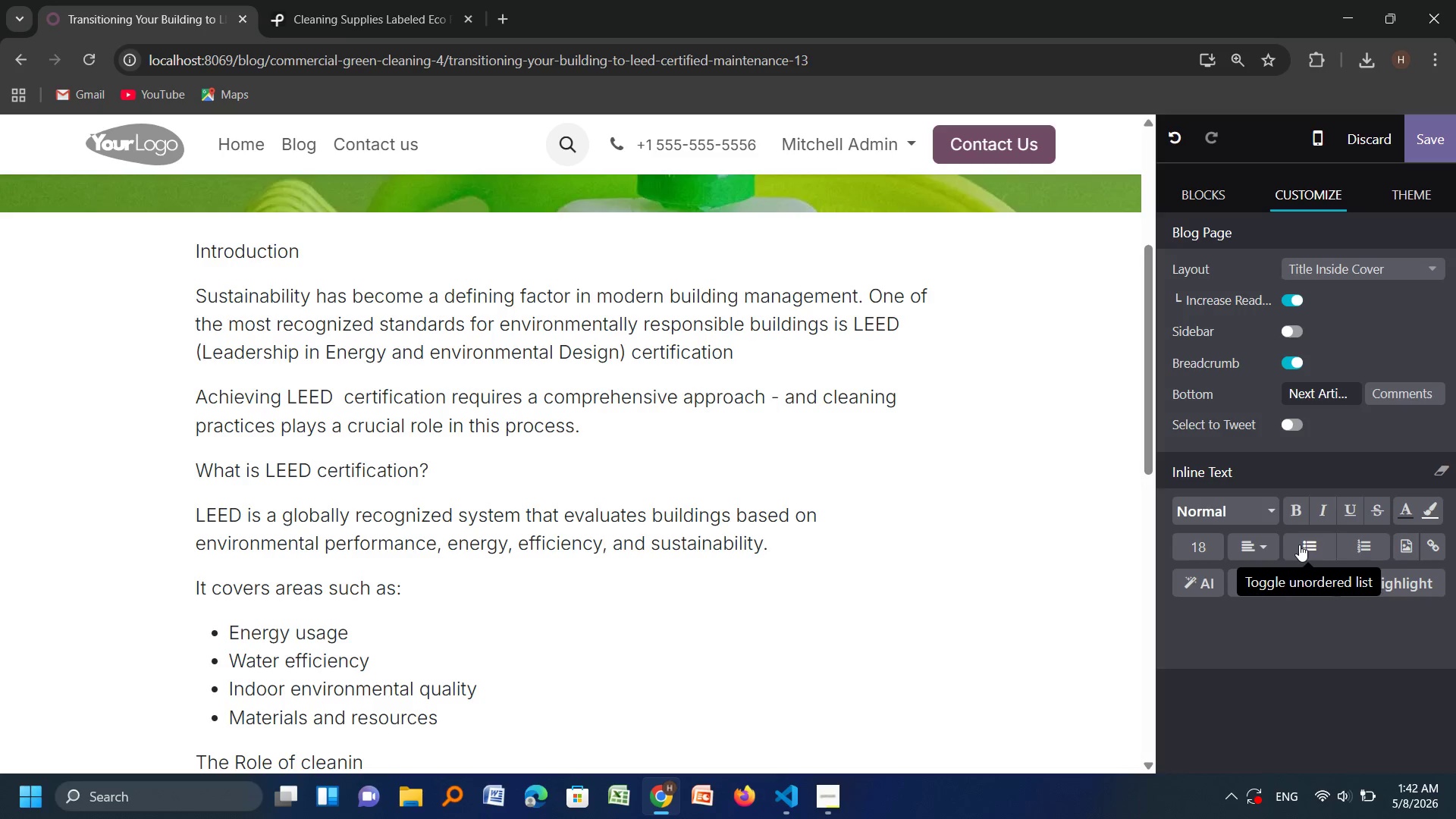 
key(G)
 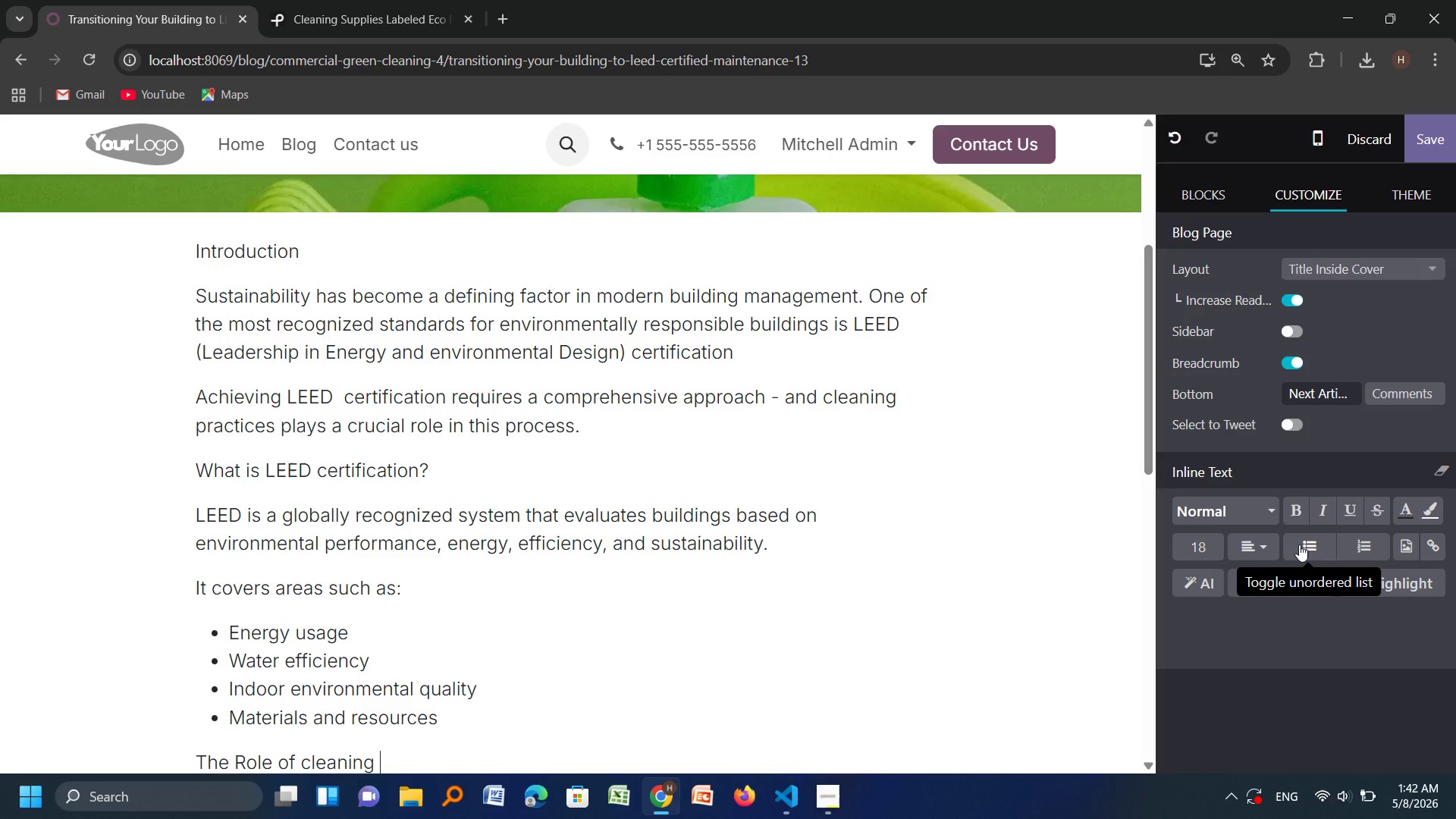 
key(Space)
 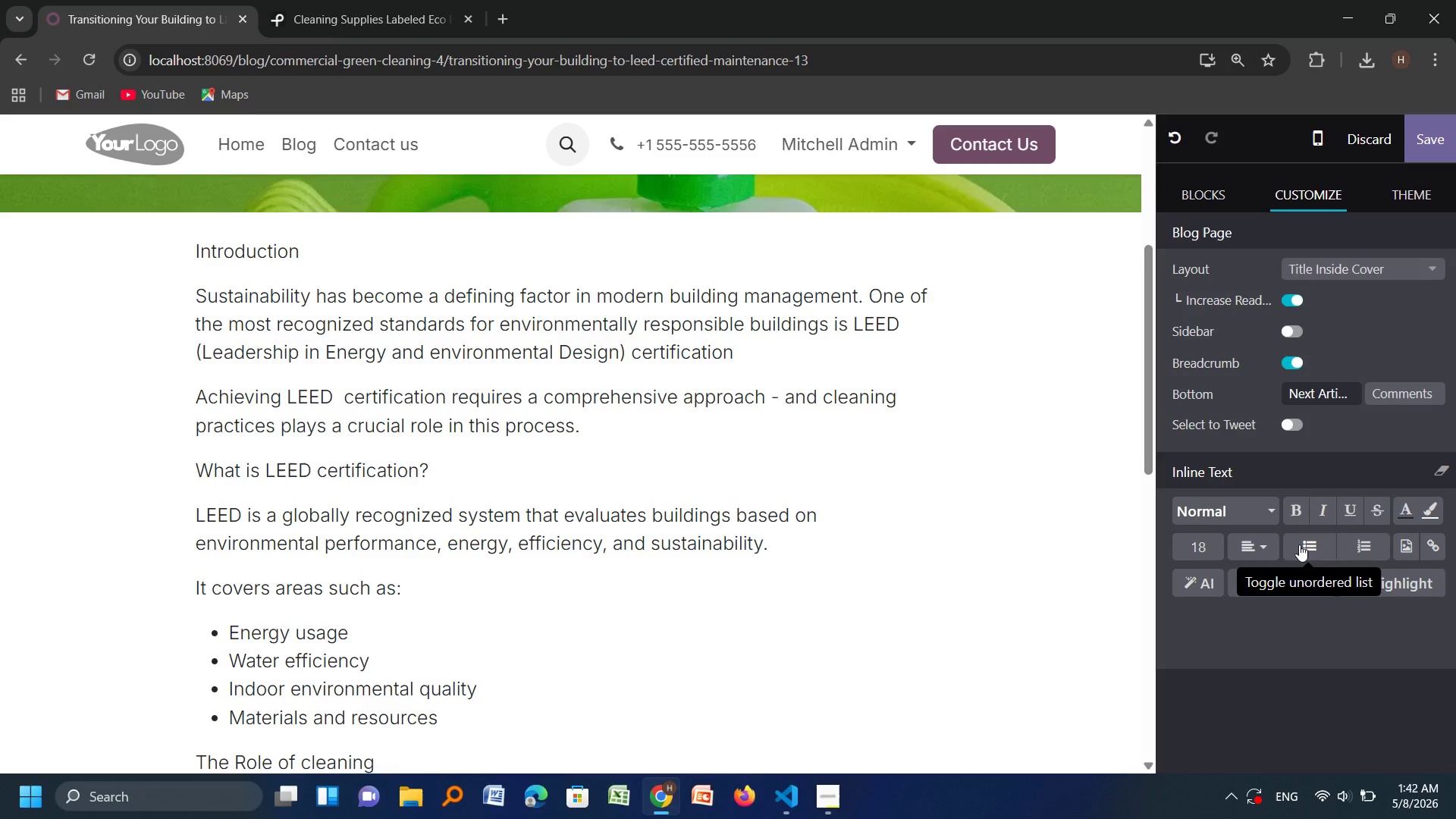 
key(ArrowLeft)
 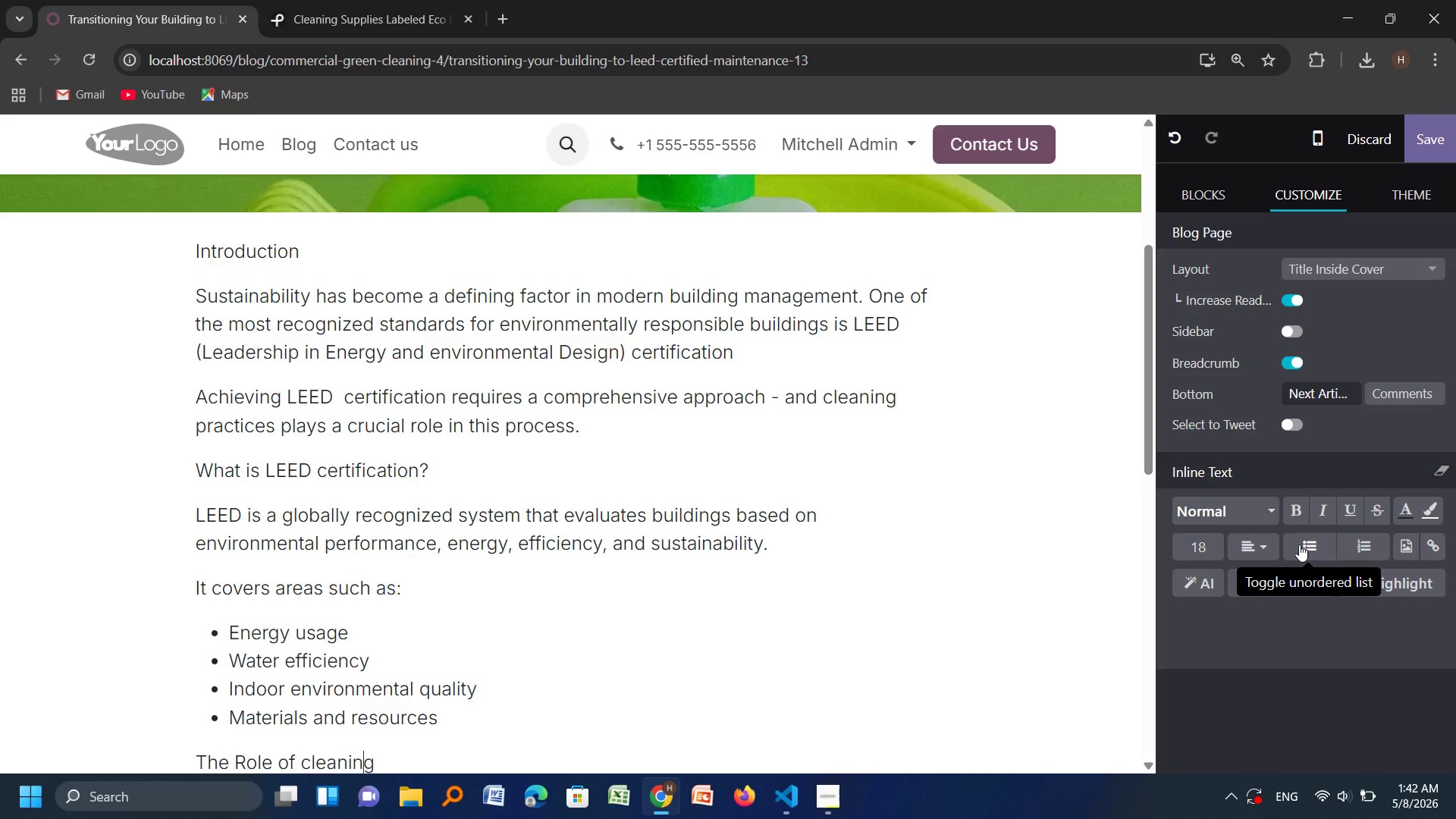 
key(ArrowLeft)
 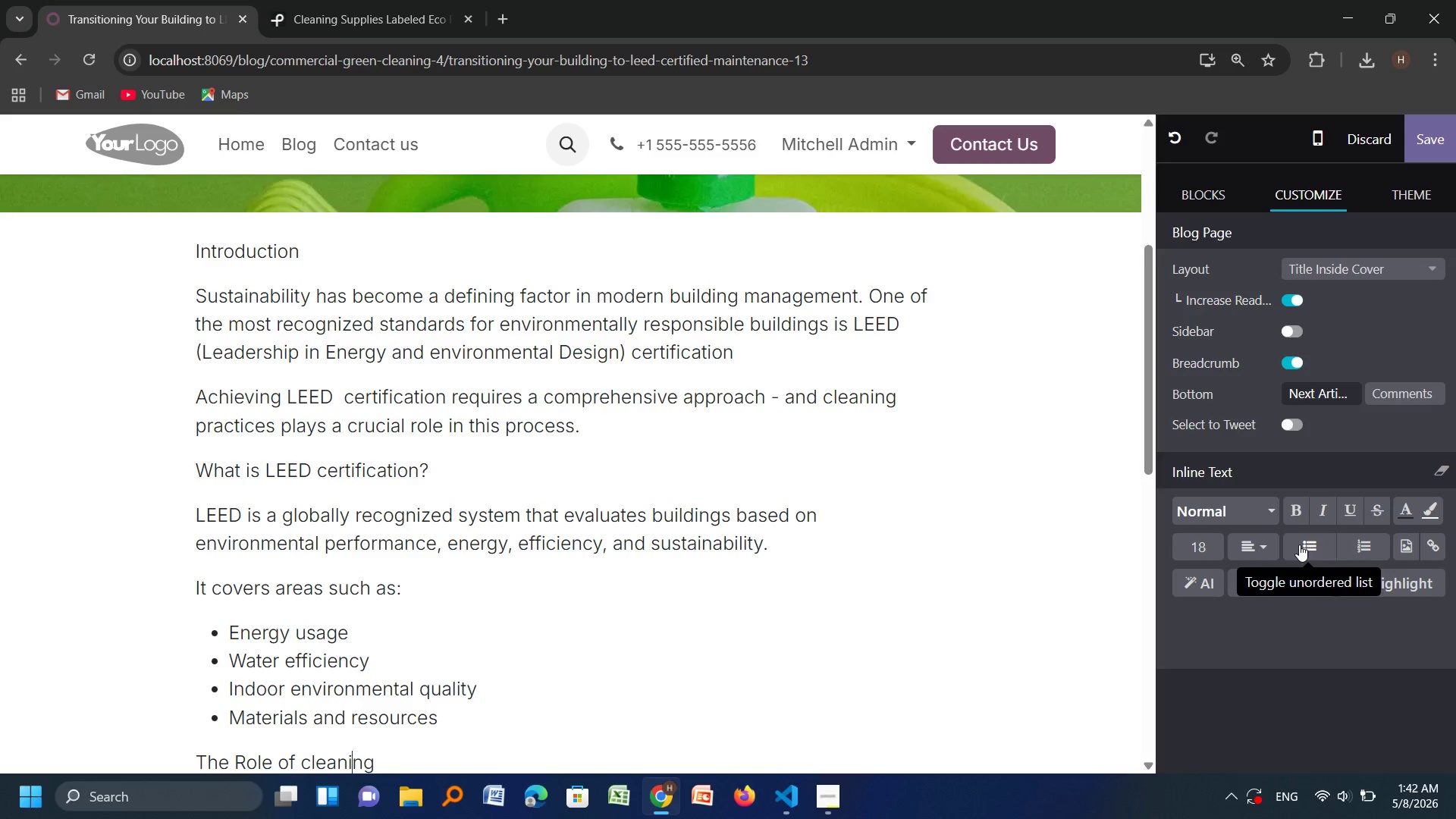 
key(ArrowLeft)
 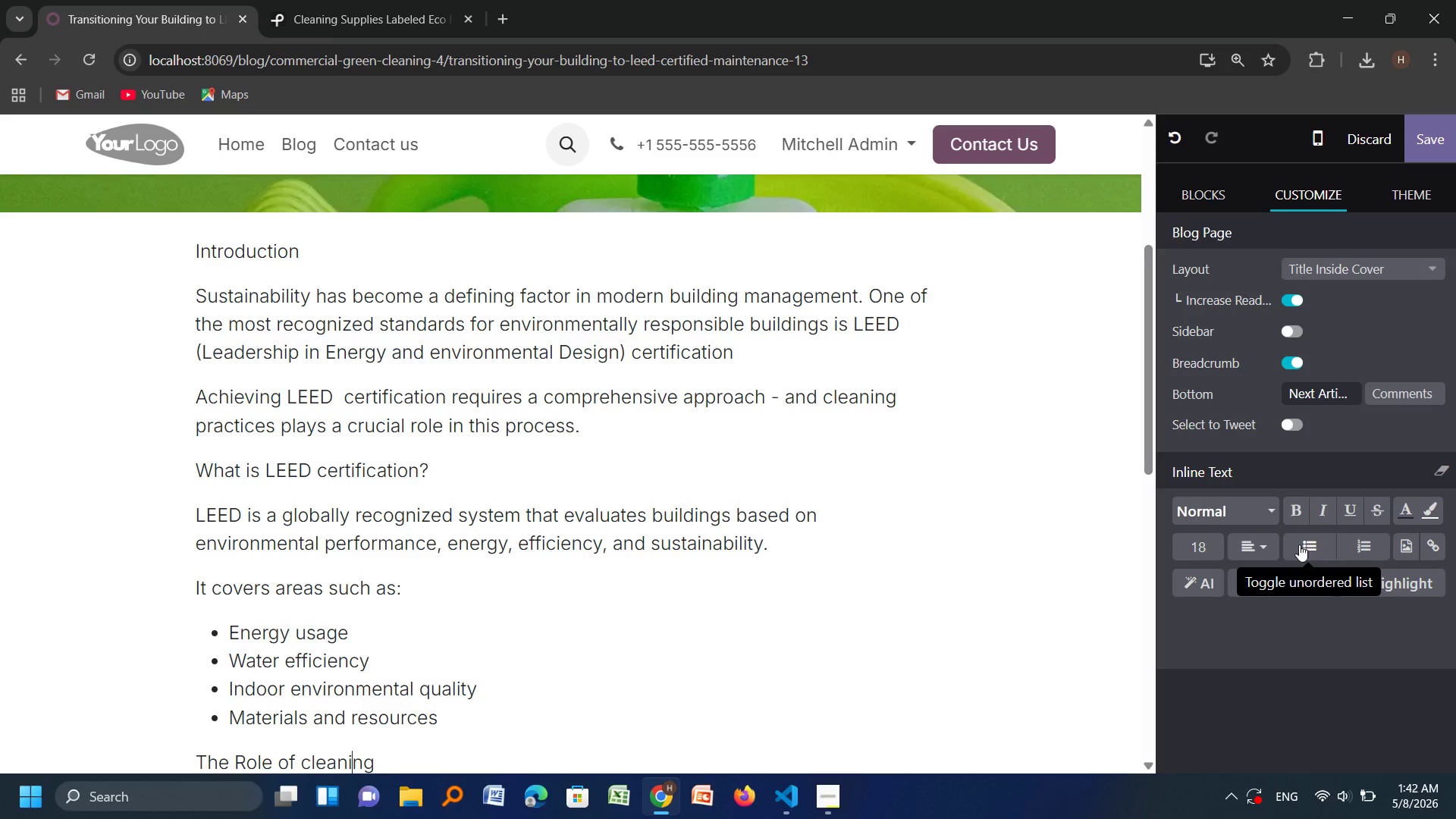 
key(ArrowLeft)
 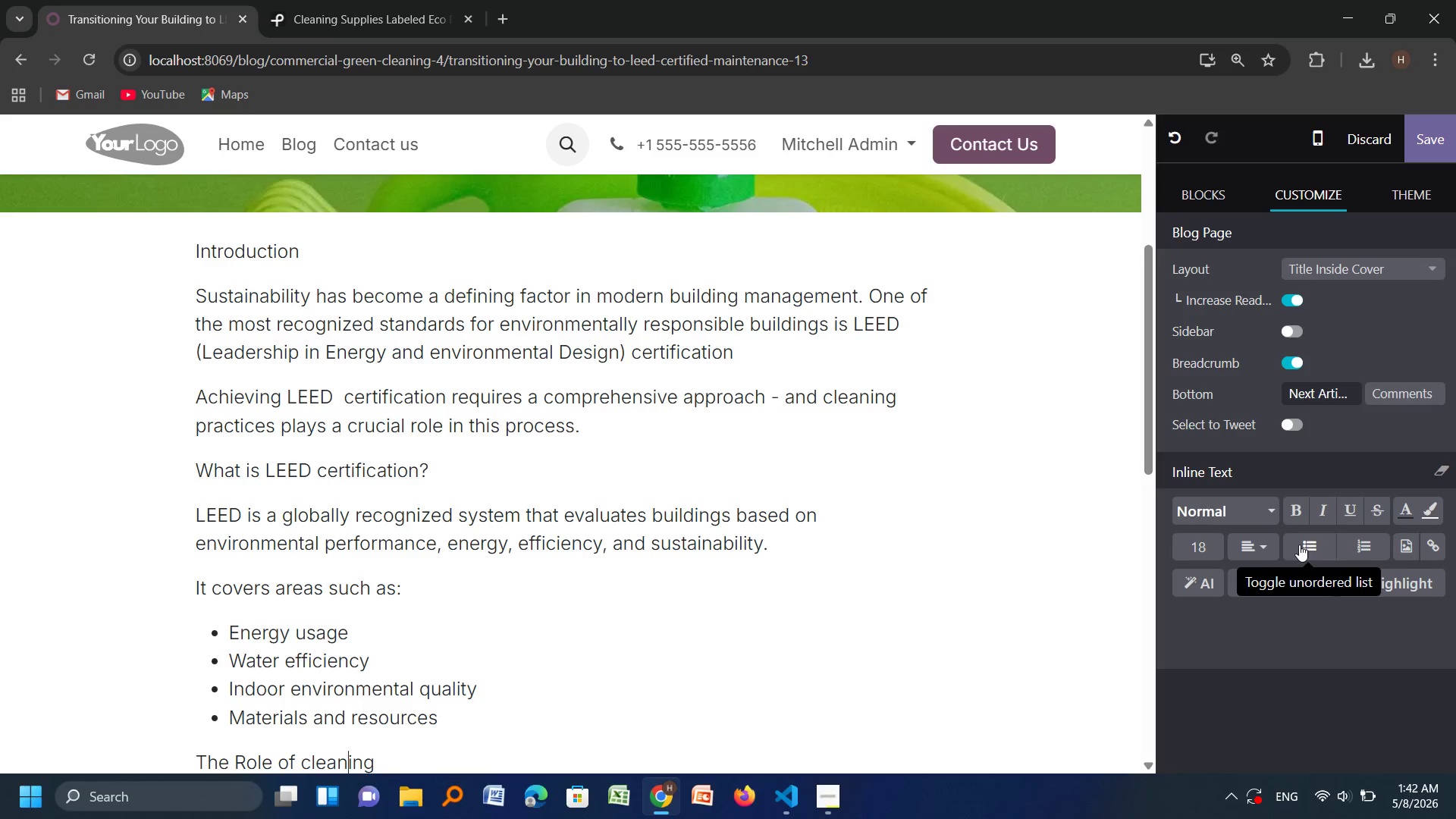 
key(ArrowLeft)
 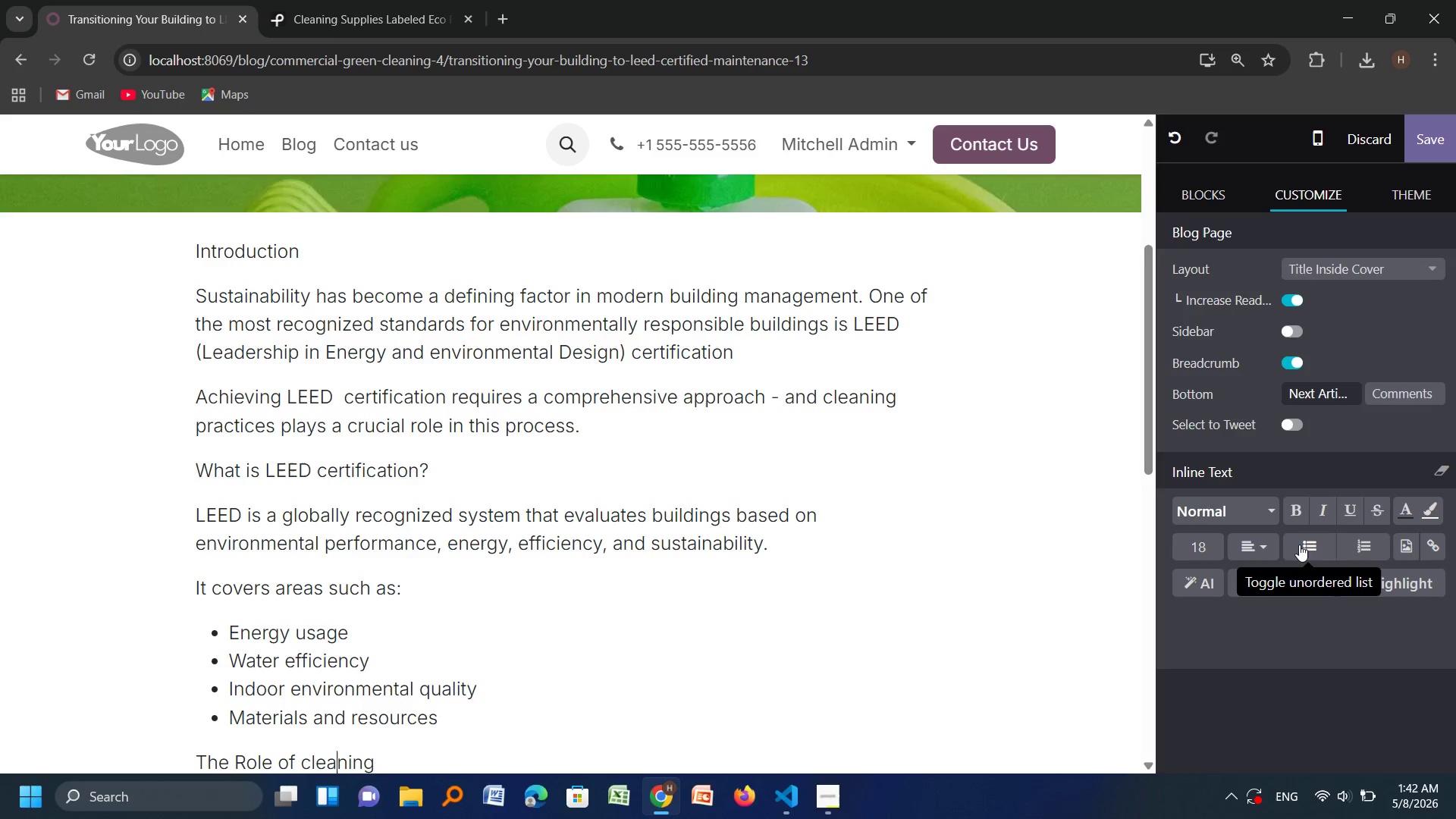 
key(ArrowLeft)
 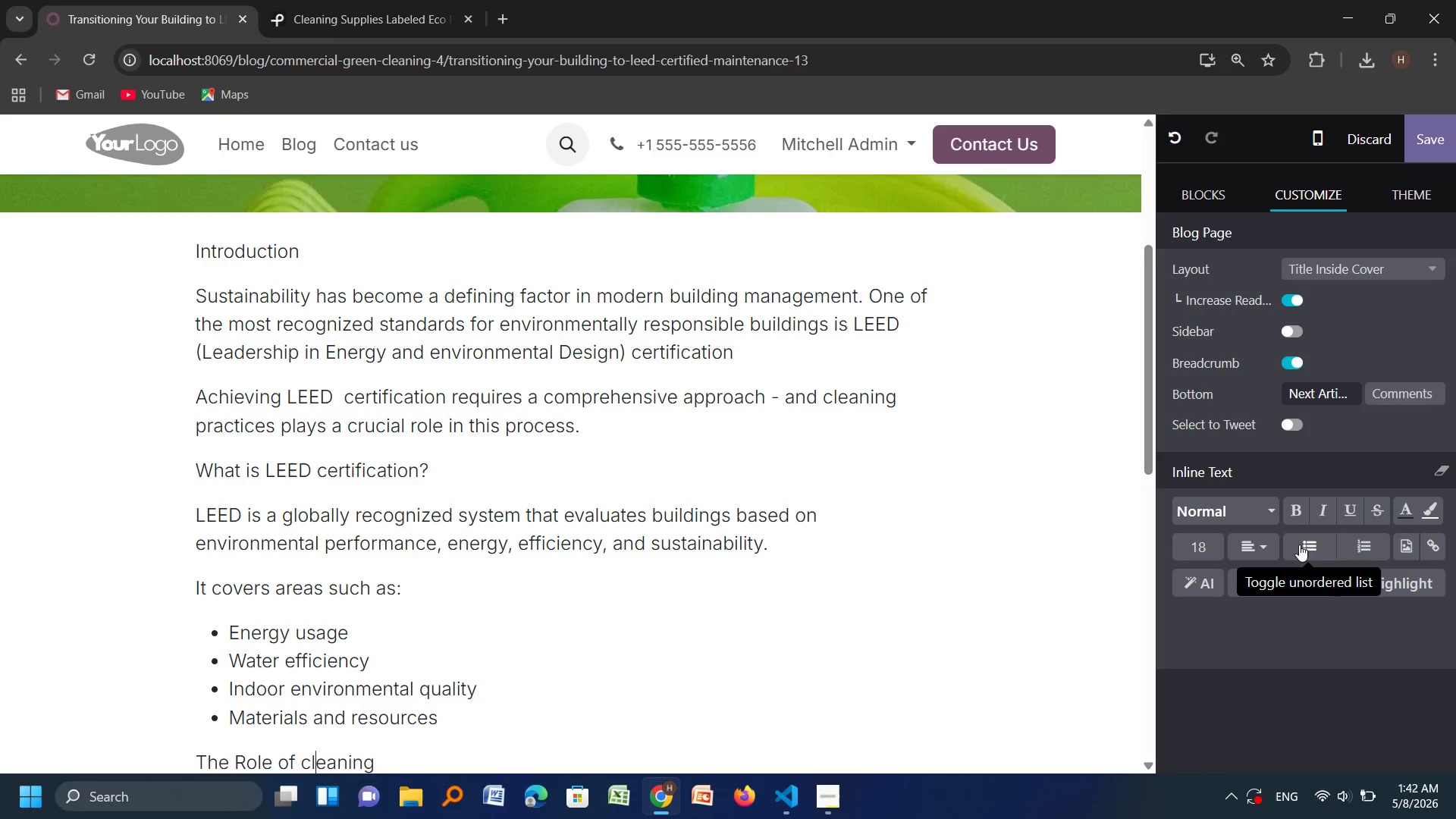 
key(ArrowLeft)
 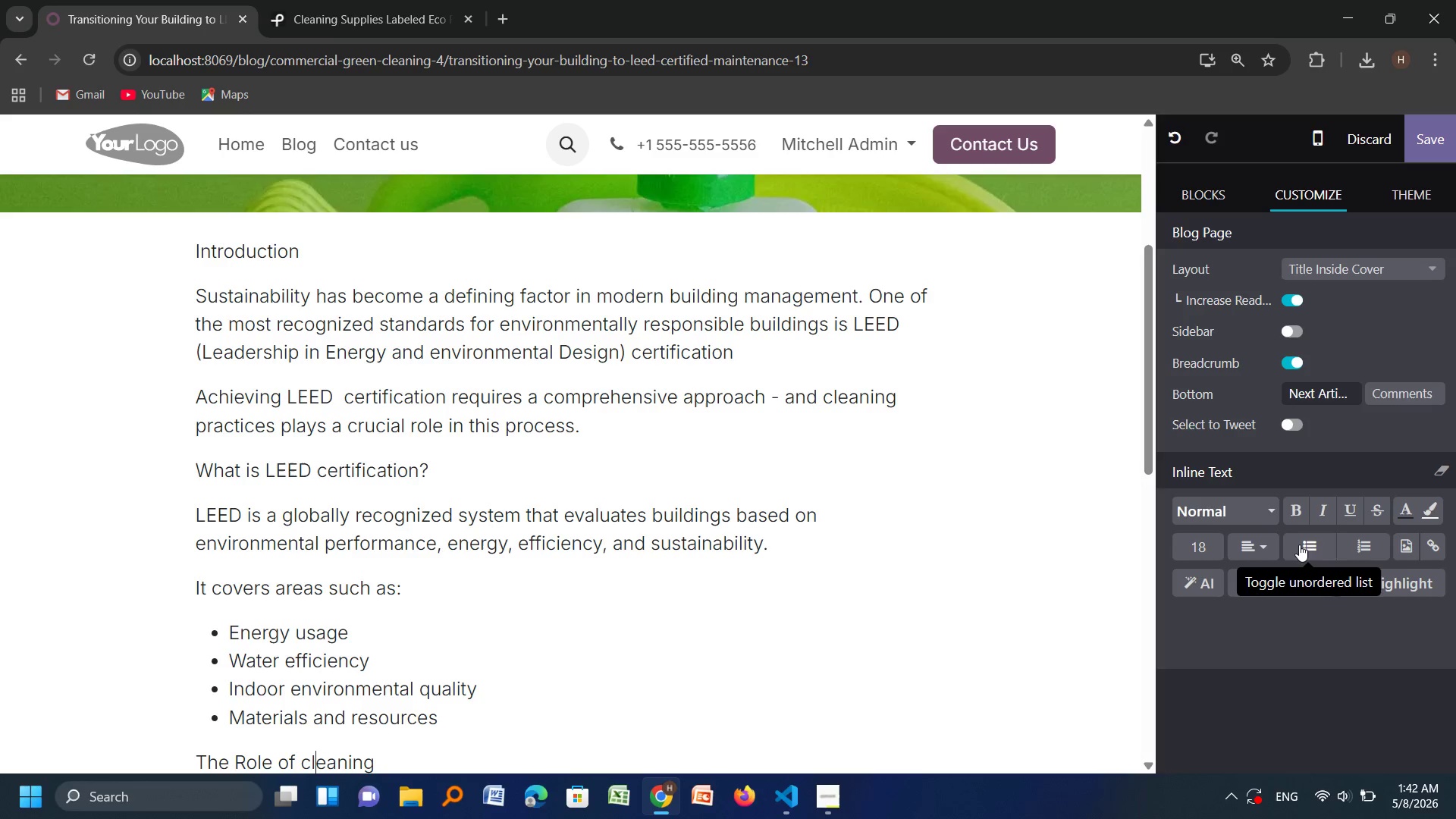 
key(ArrowLeft)
 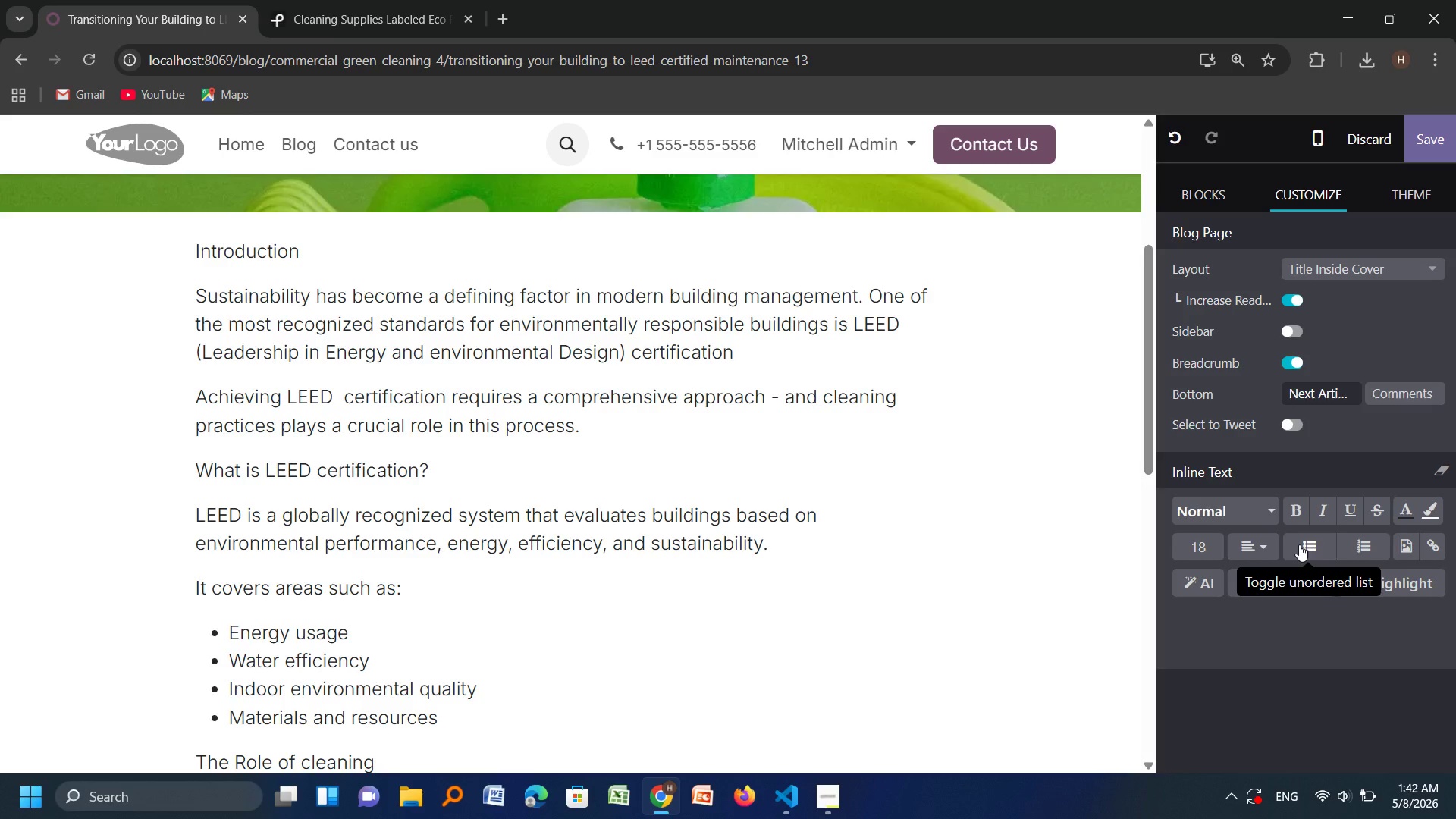 
key(Backspace)
 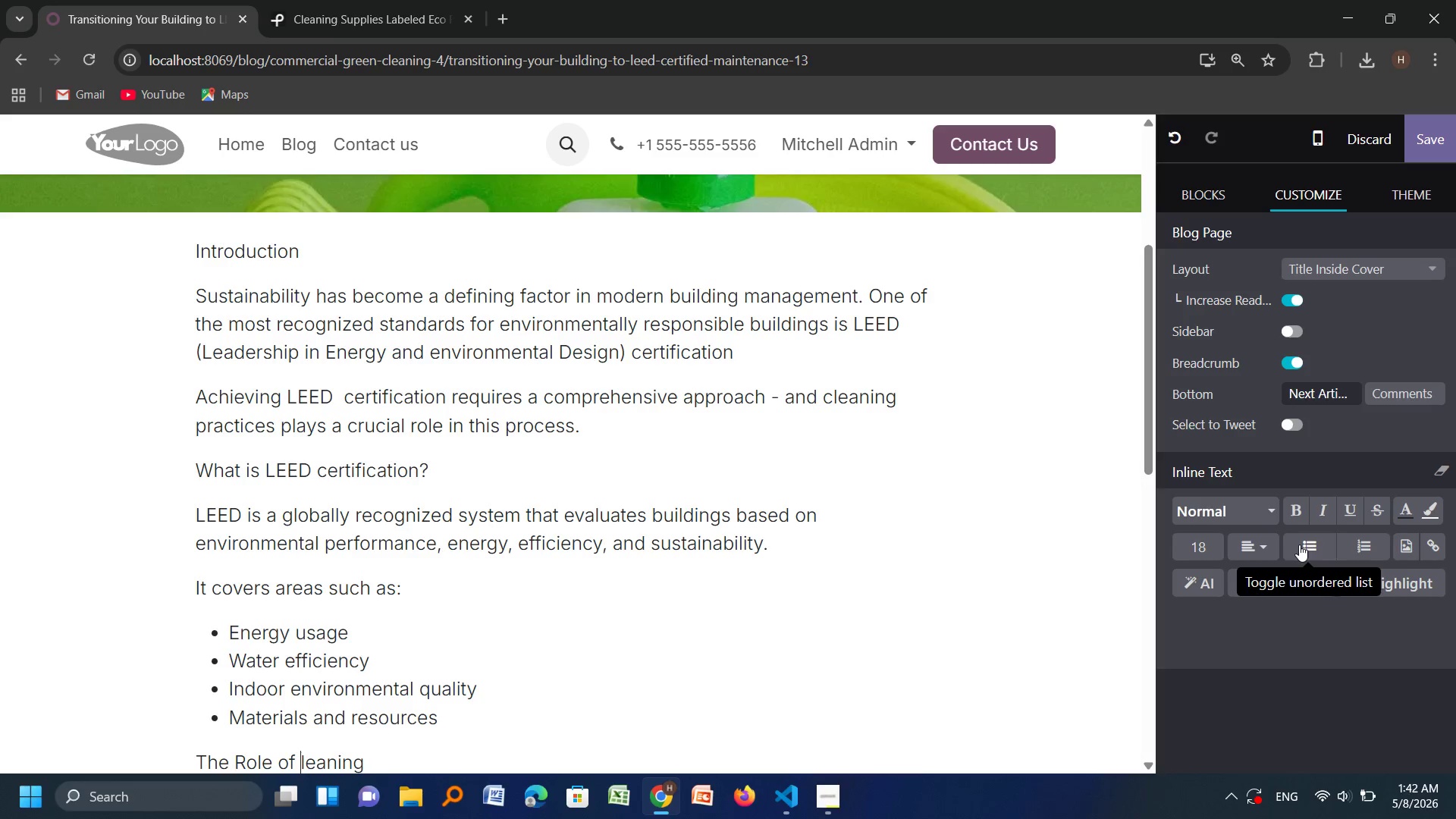 
key(CapsLock)
 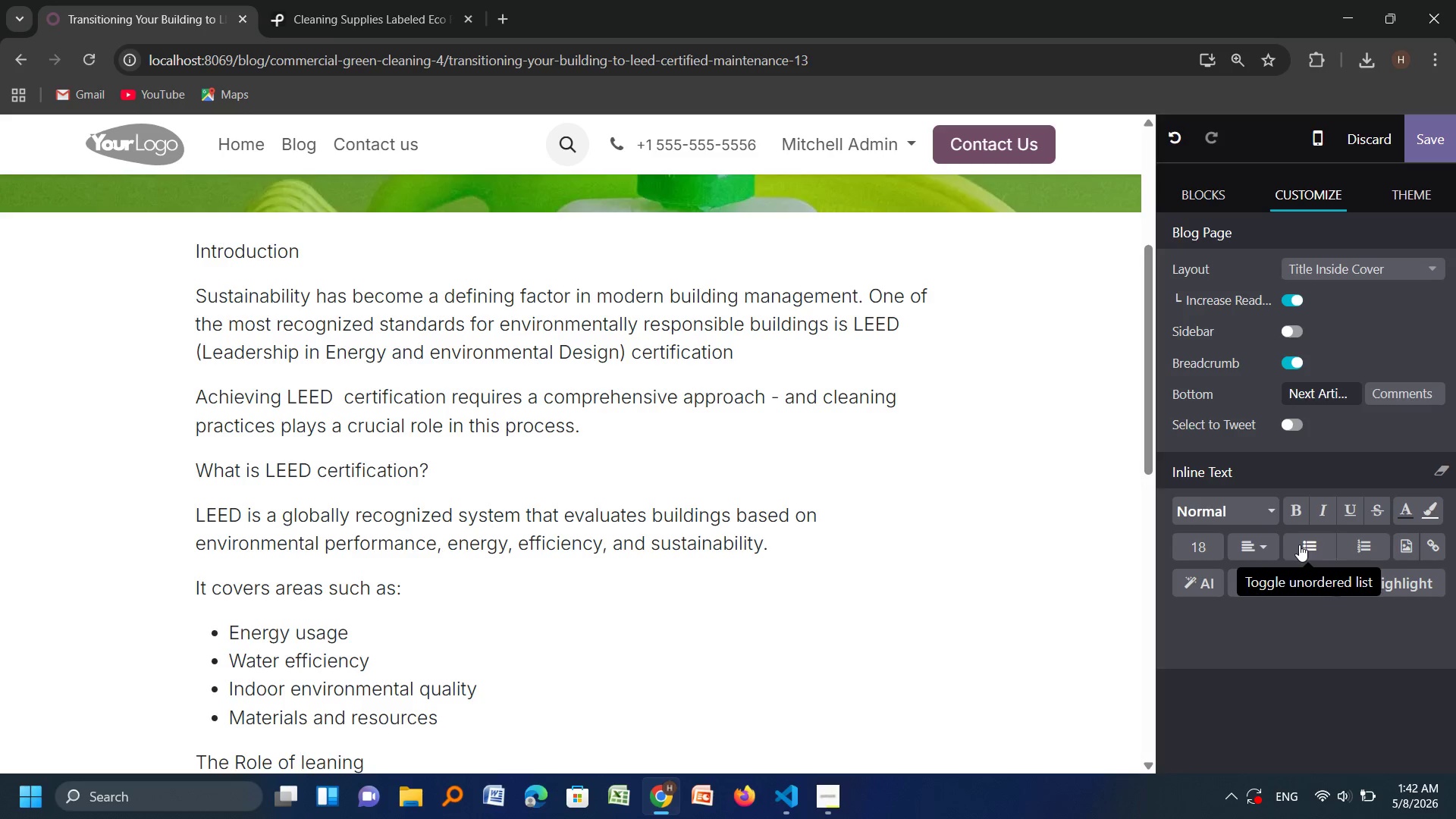 
key(C)
 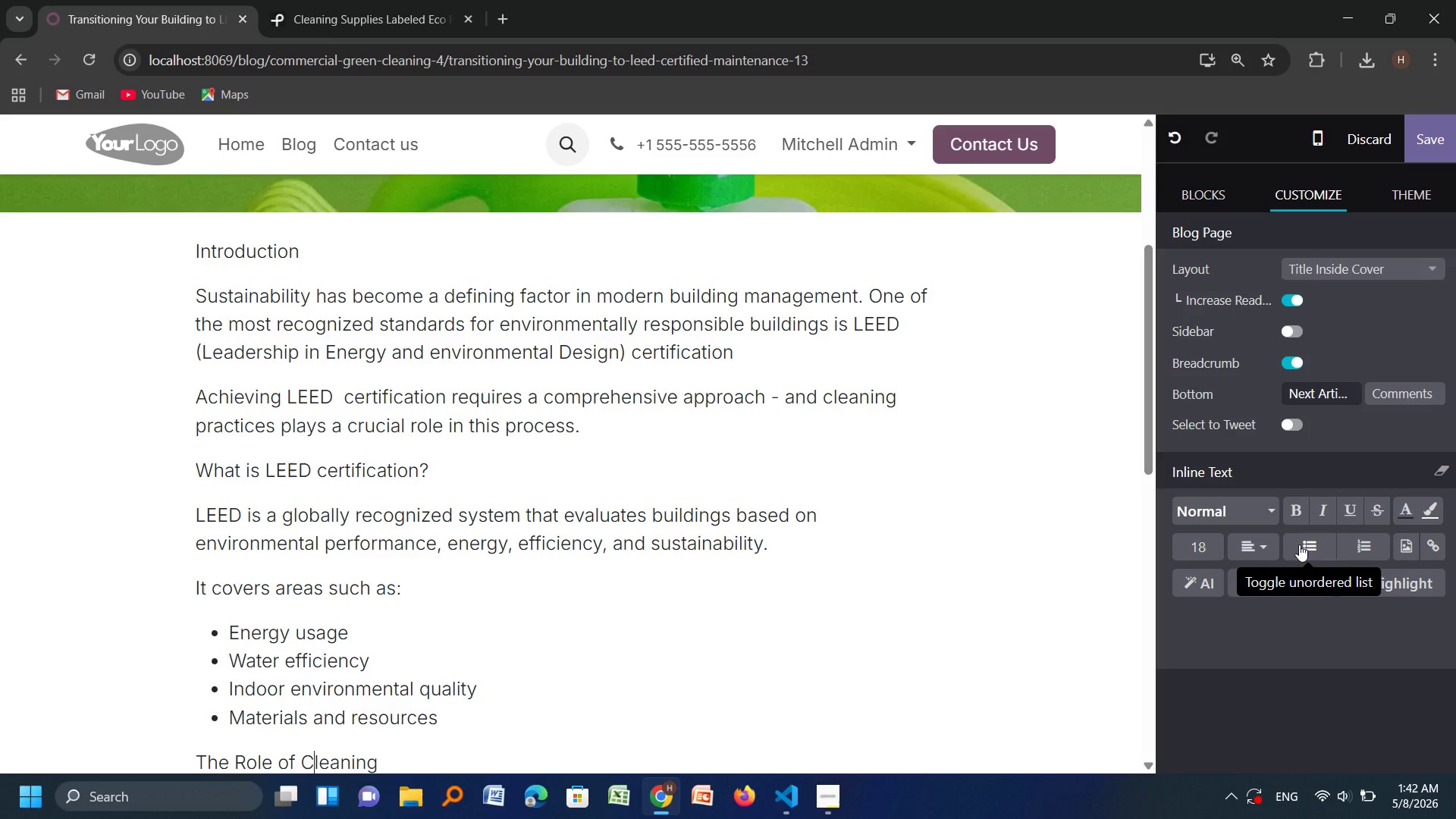 
key(CapsLock)
 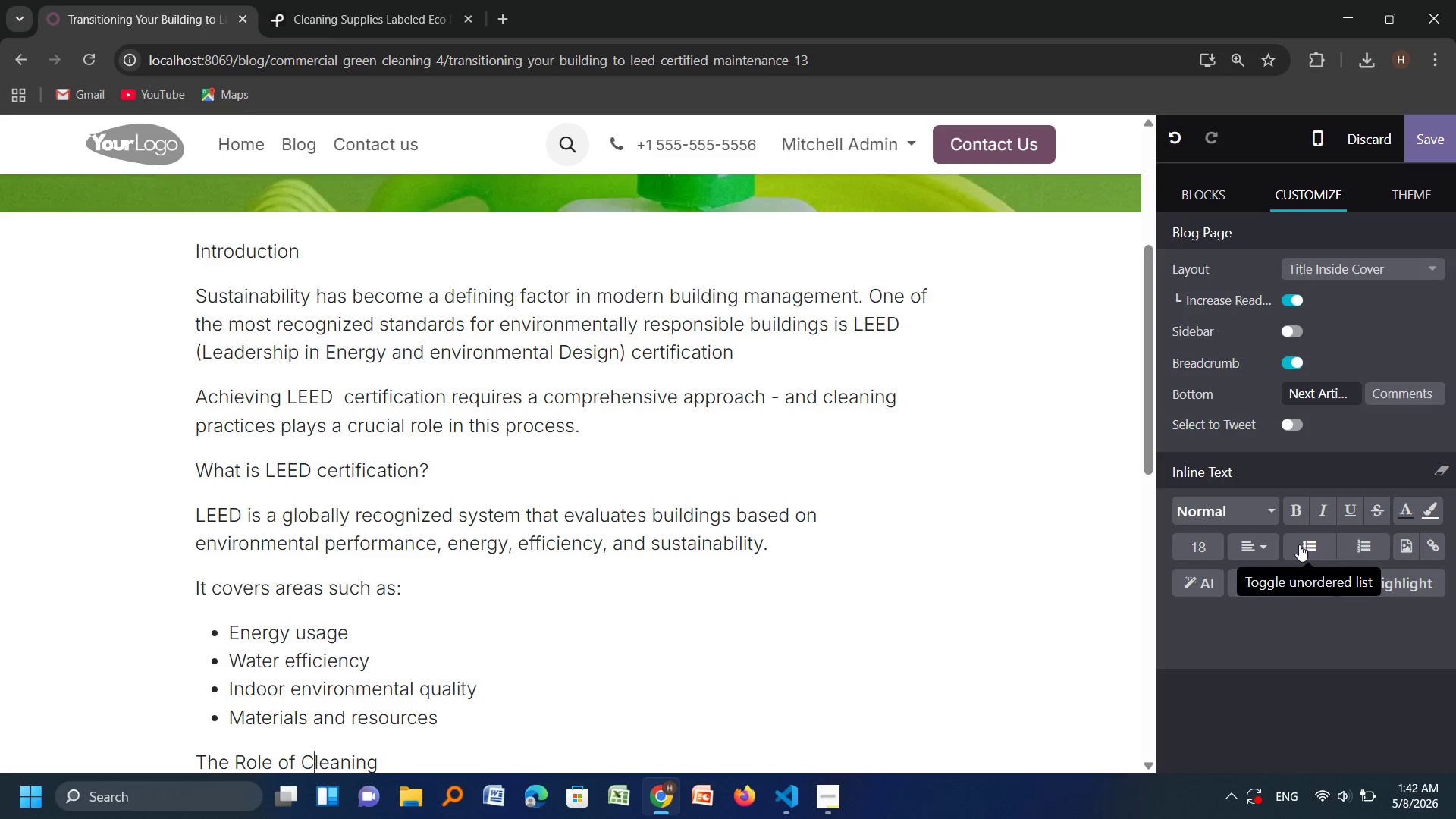 
key(ArrowRight)
 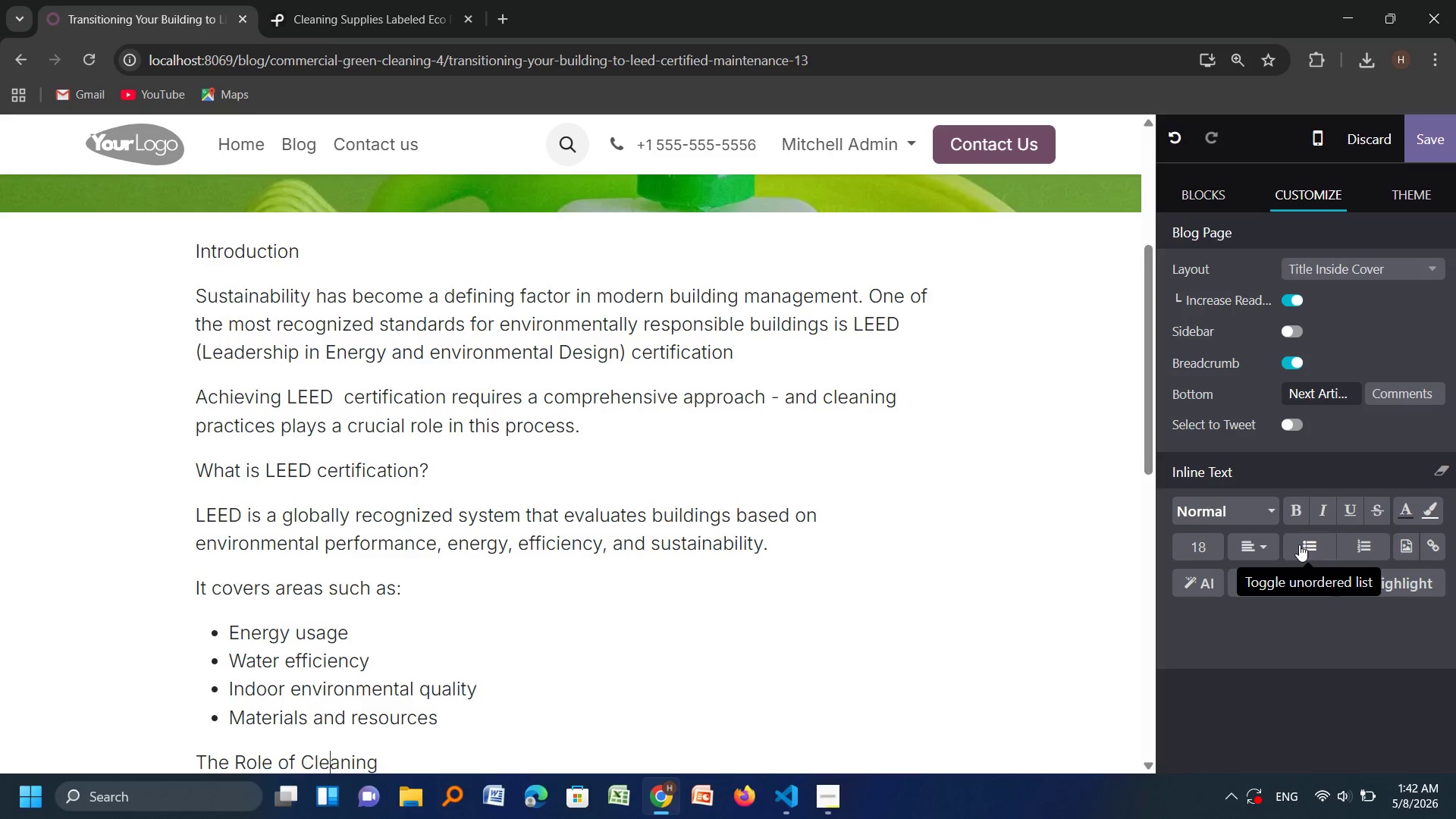 
key(ArrowRight)
 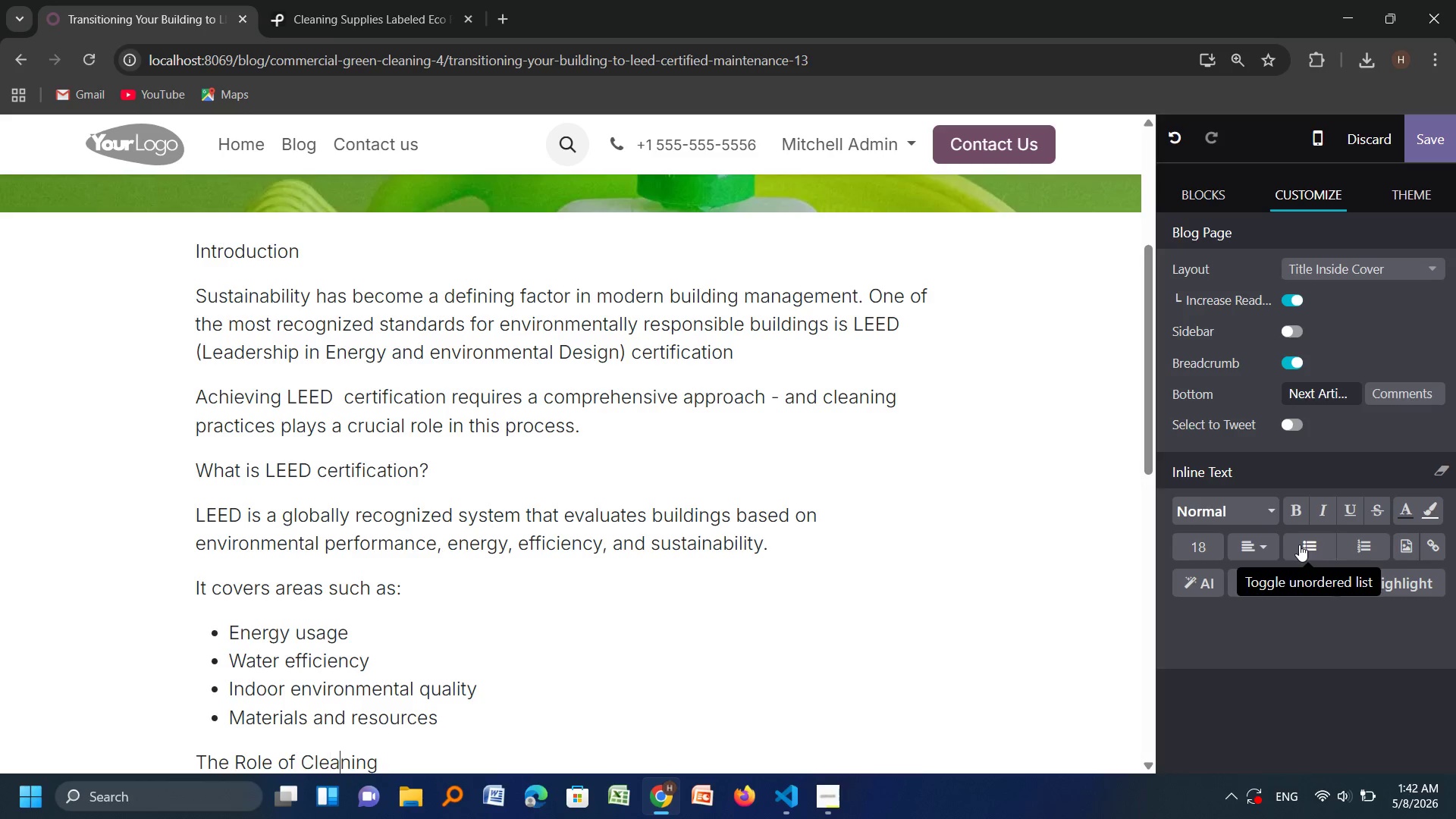 
key(ArrowRight)
 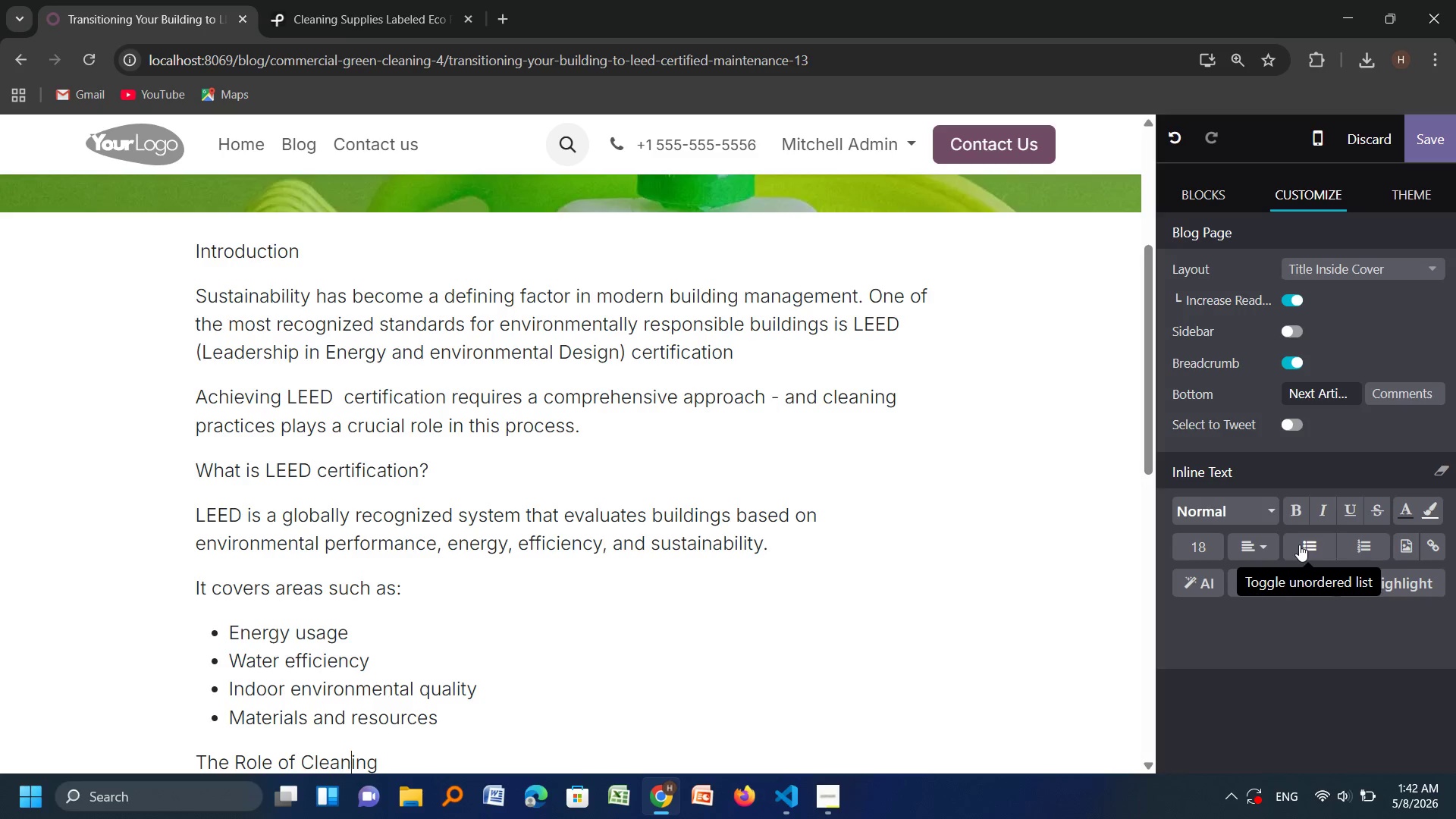 
key(ArrowRight)
 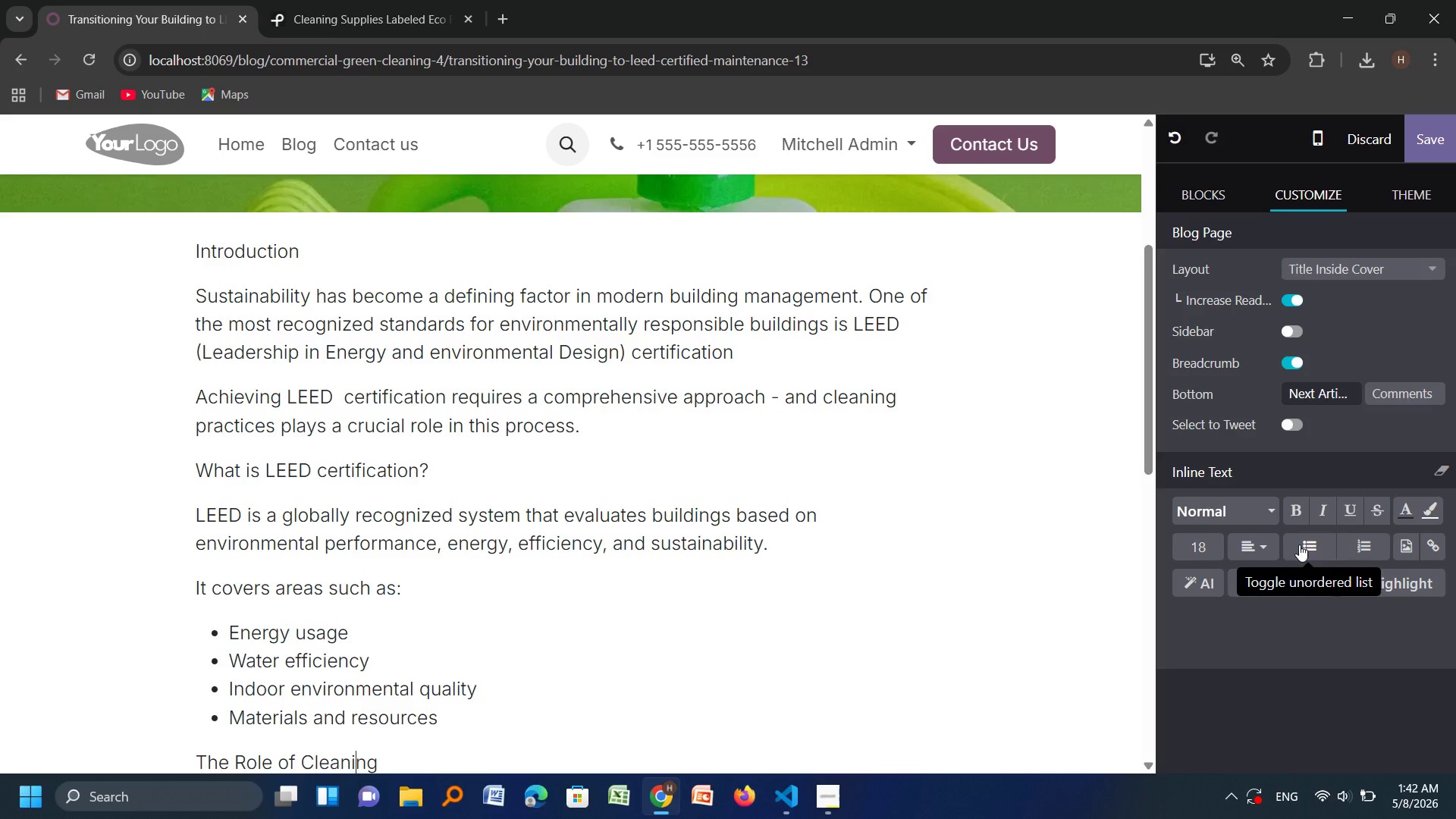 
key(ArrowRight)
 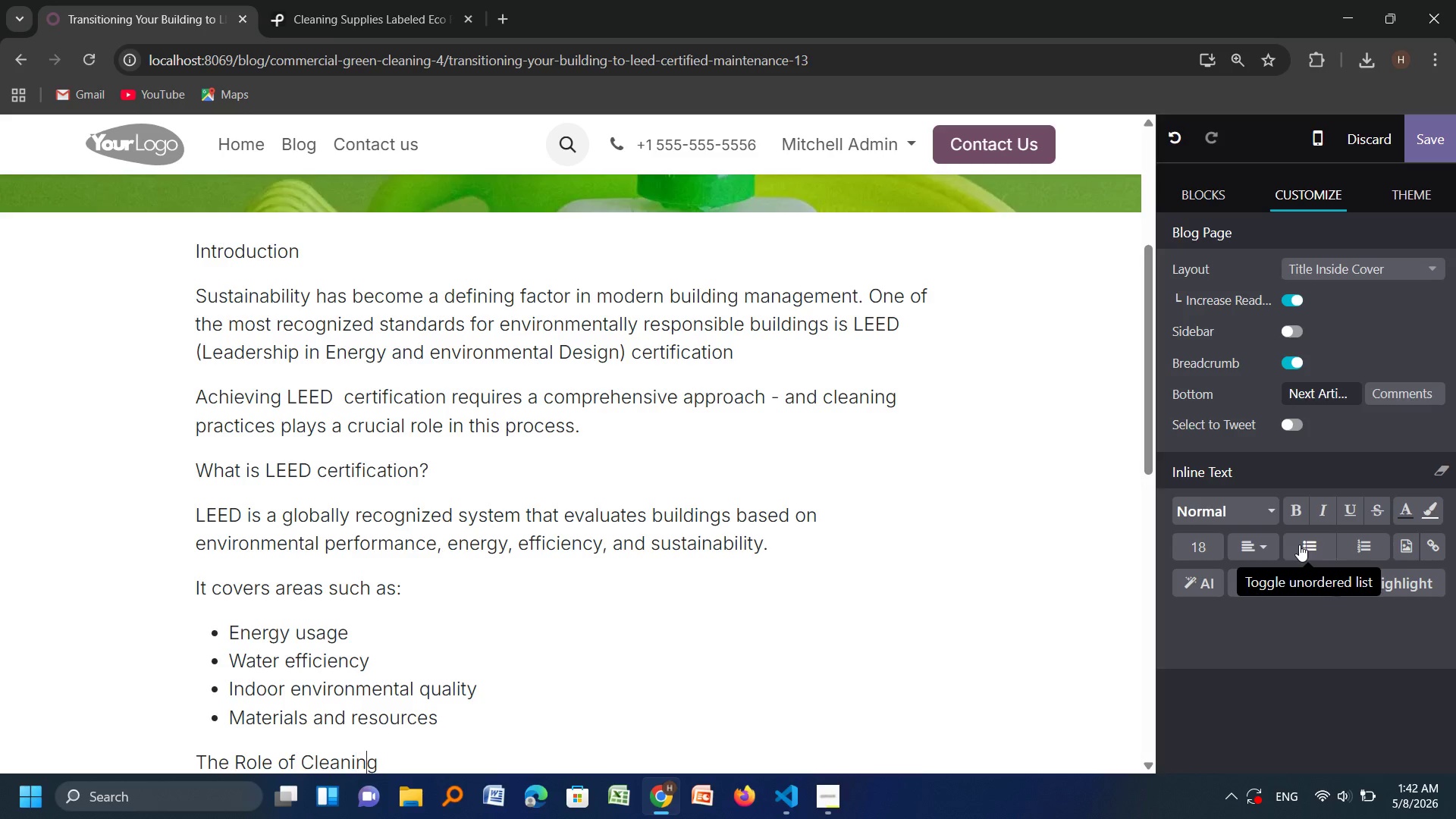 
key(ArrowRight)
 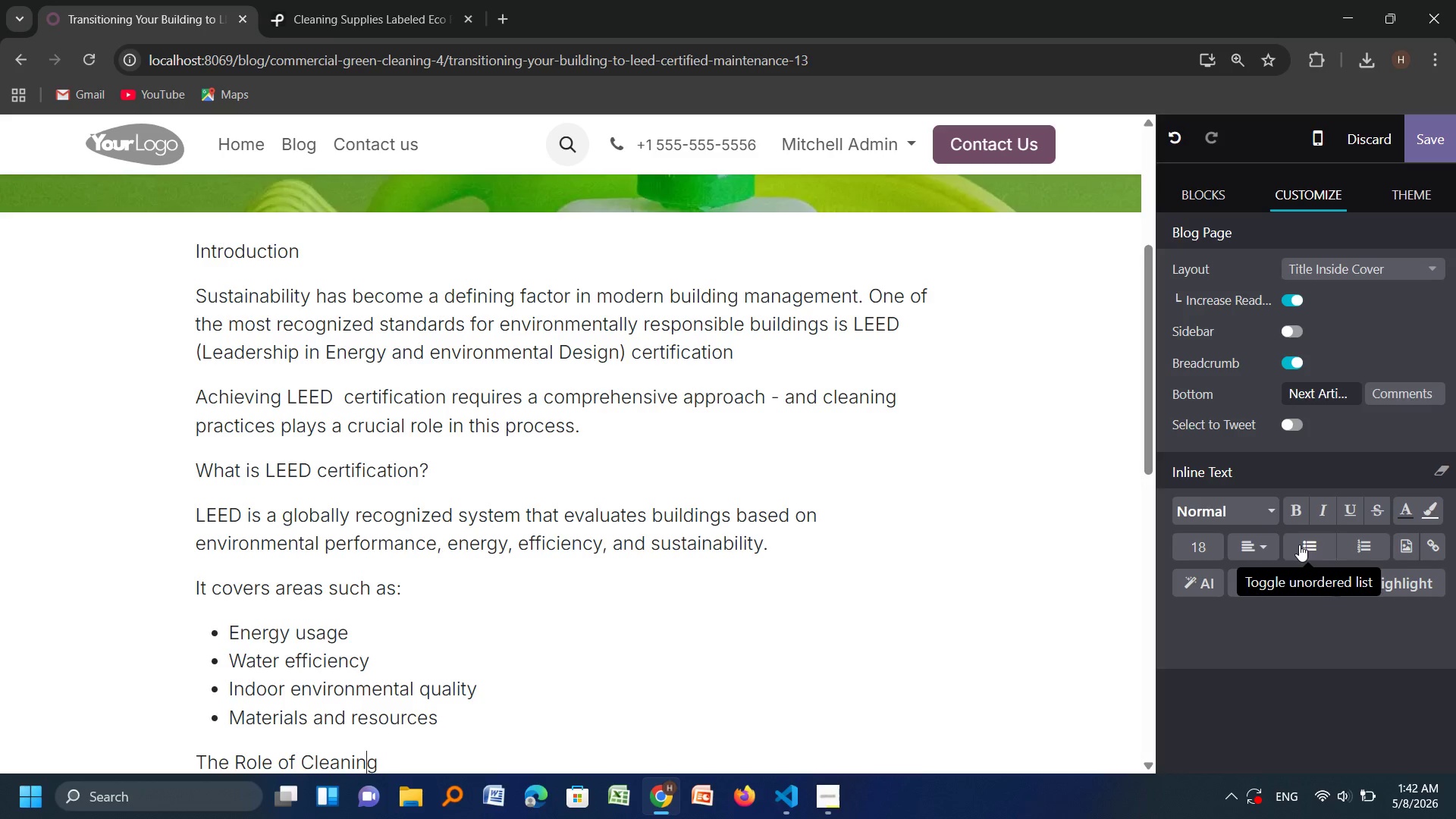 
key(ArrowRight)
 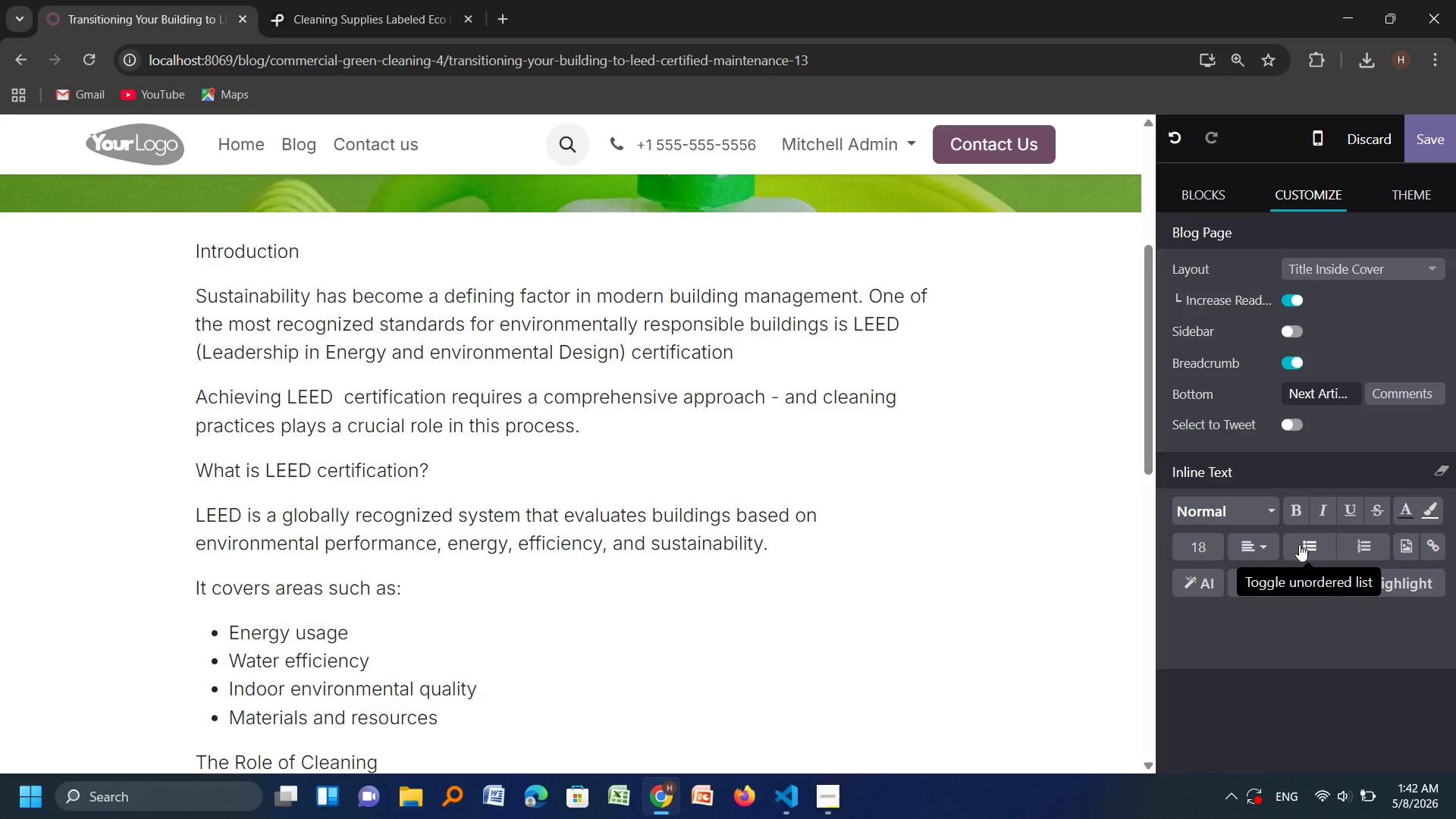 
key(Space)
 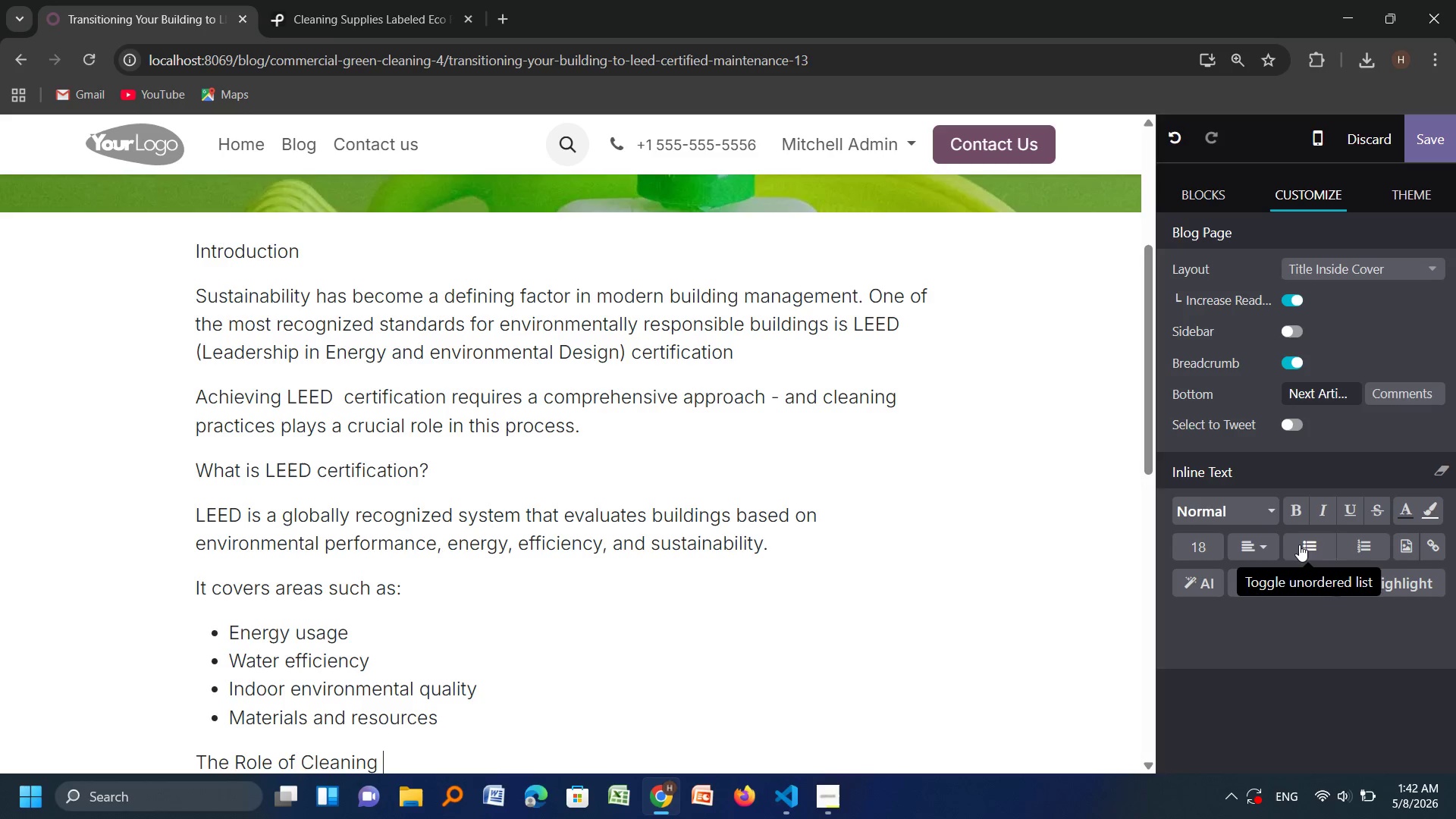 
type(in LEED cetr)
 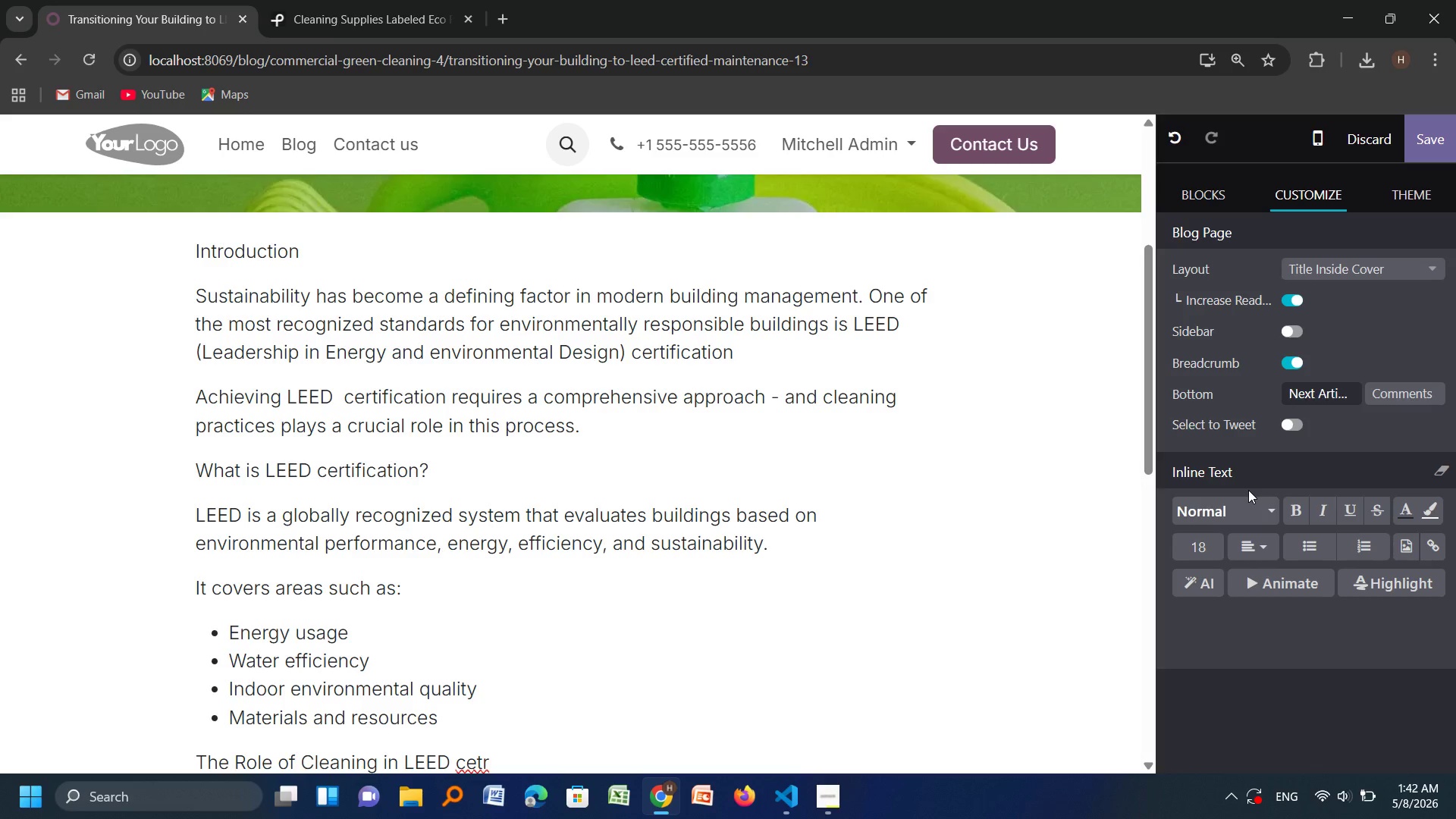 
wait(10.7)
 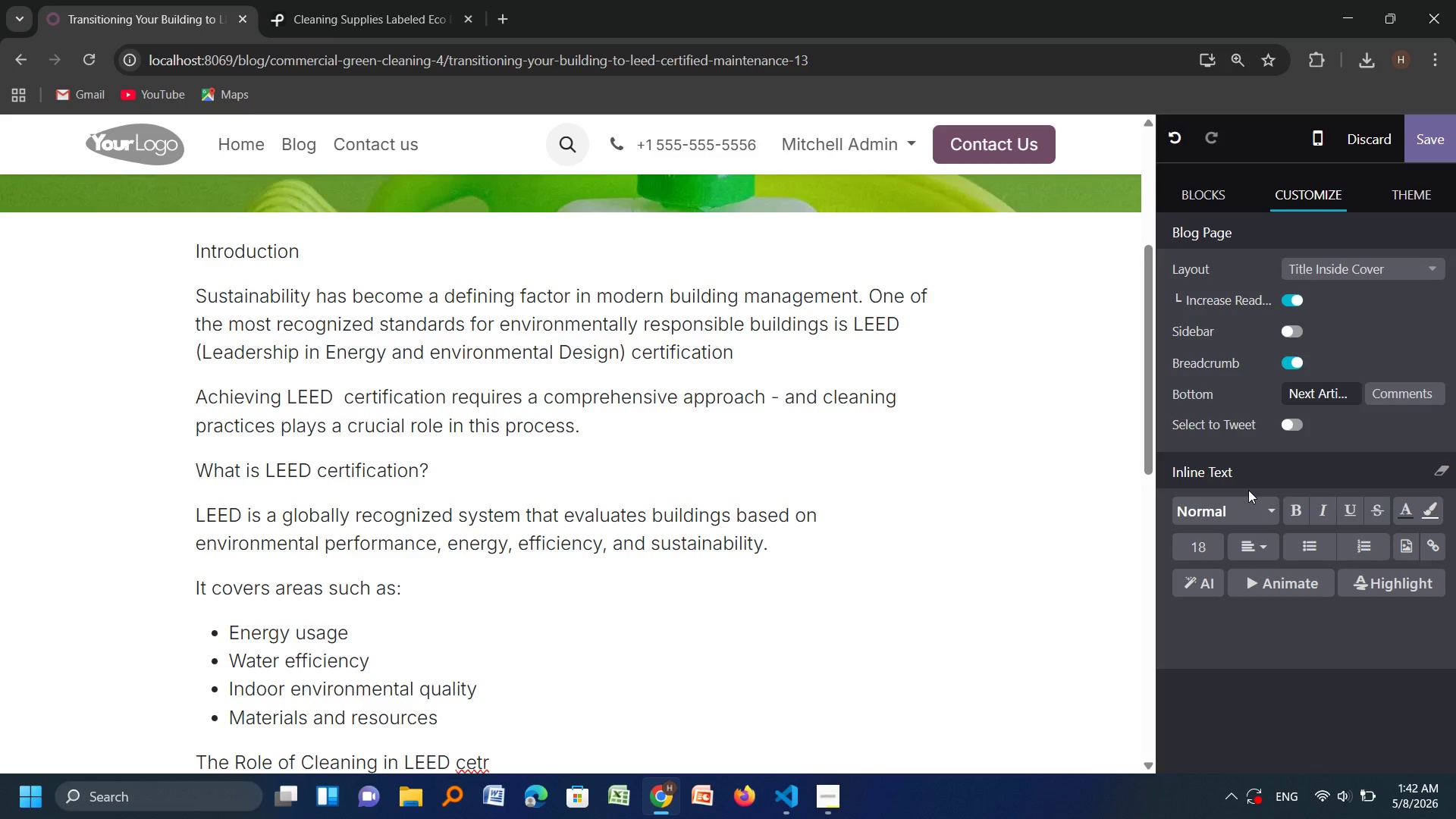 
key(Backspace)
key(Backspace)
key(Backspace)
type(ategories, particullary indor)
 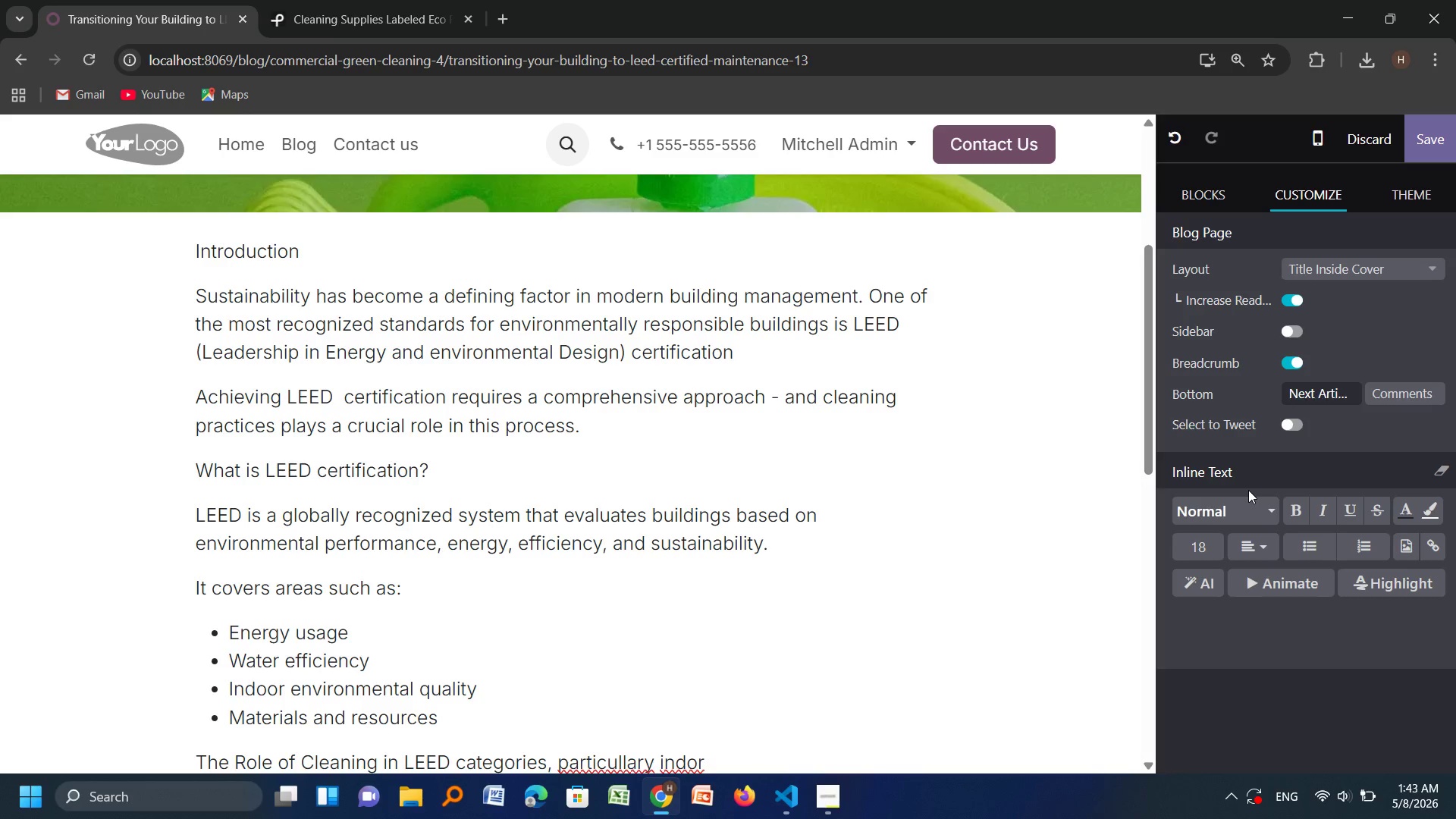 
left_click([1248, 490])
 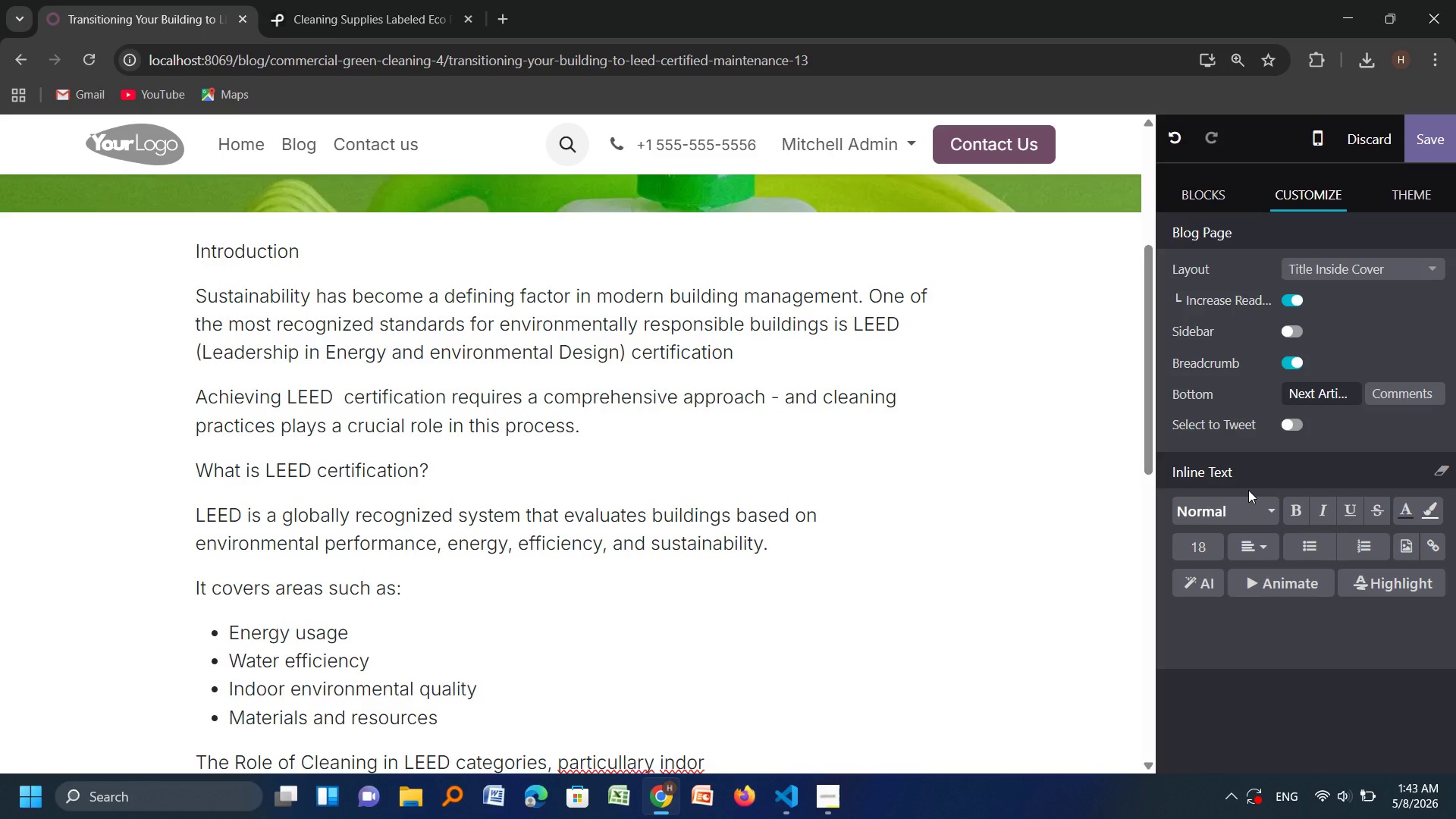 
key(Backspace)
 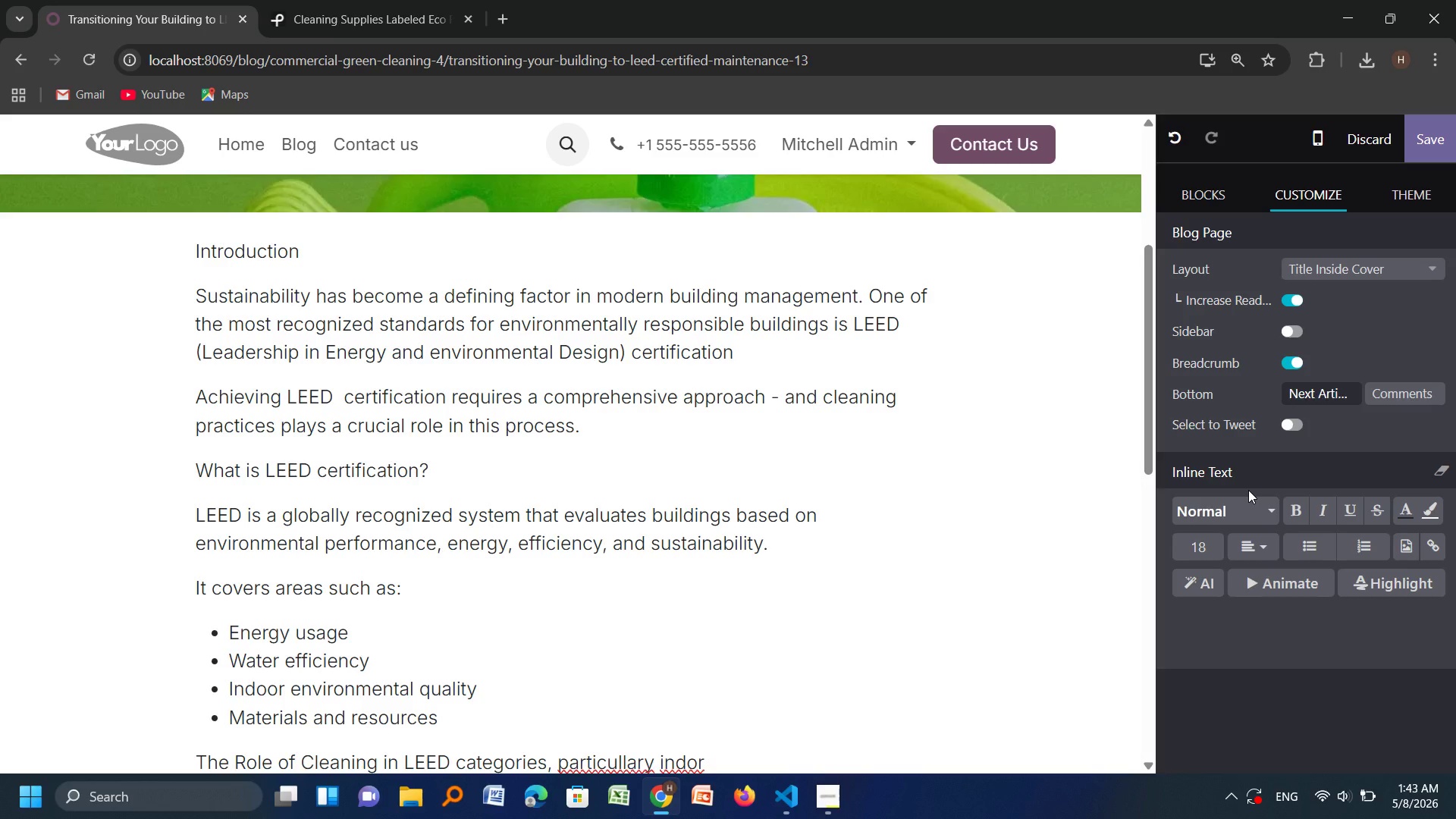 
key(Backspace)
 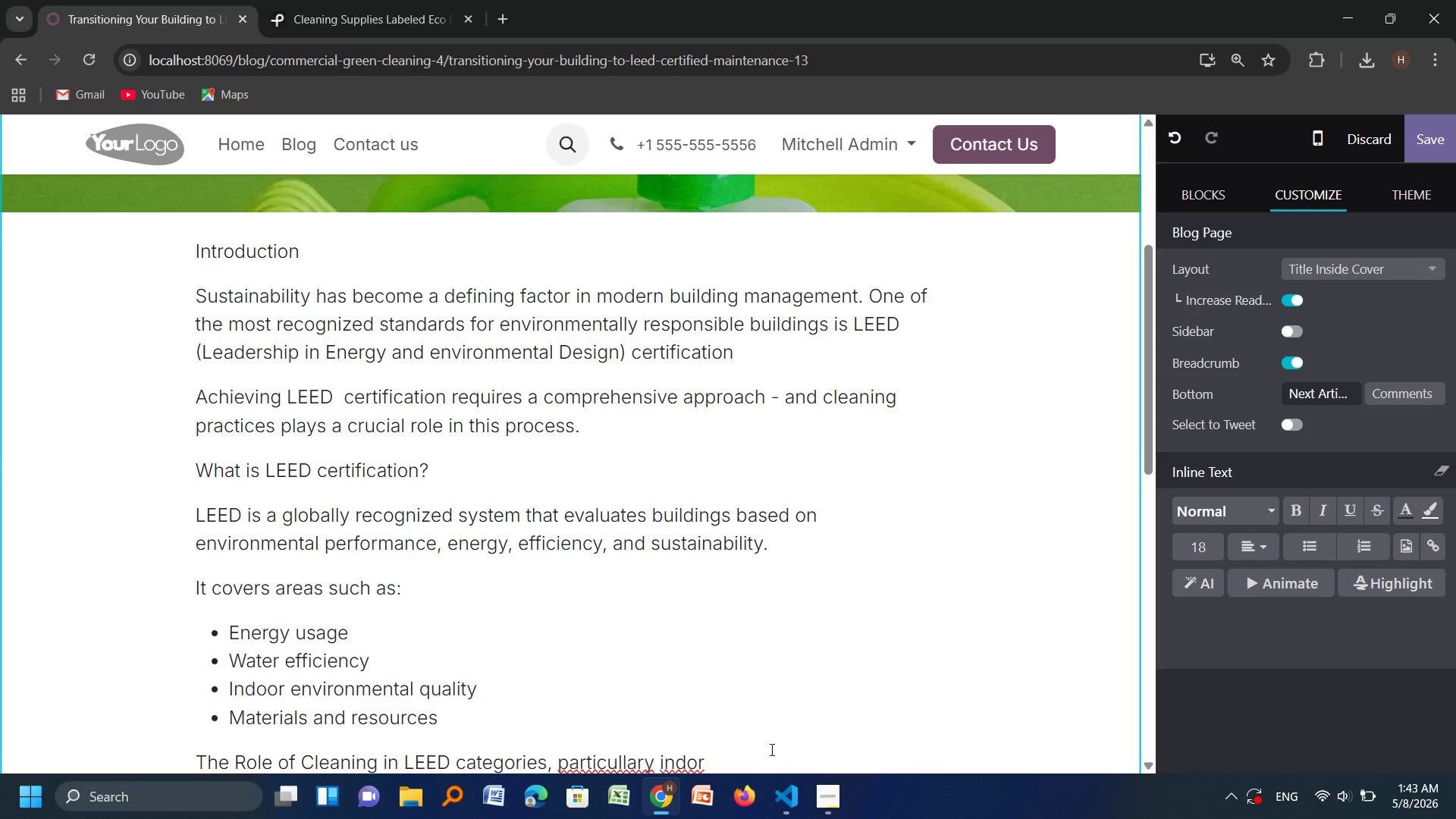 
left_click([742, 766])
 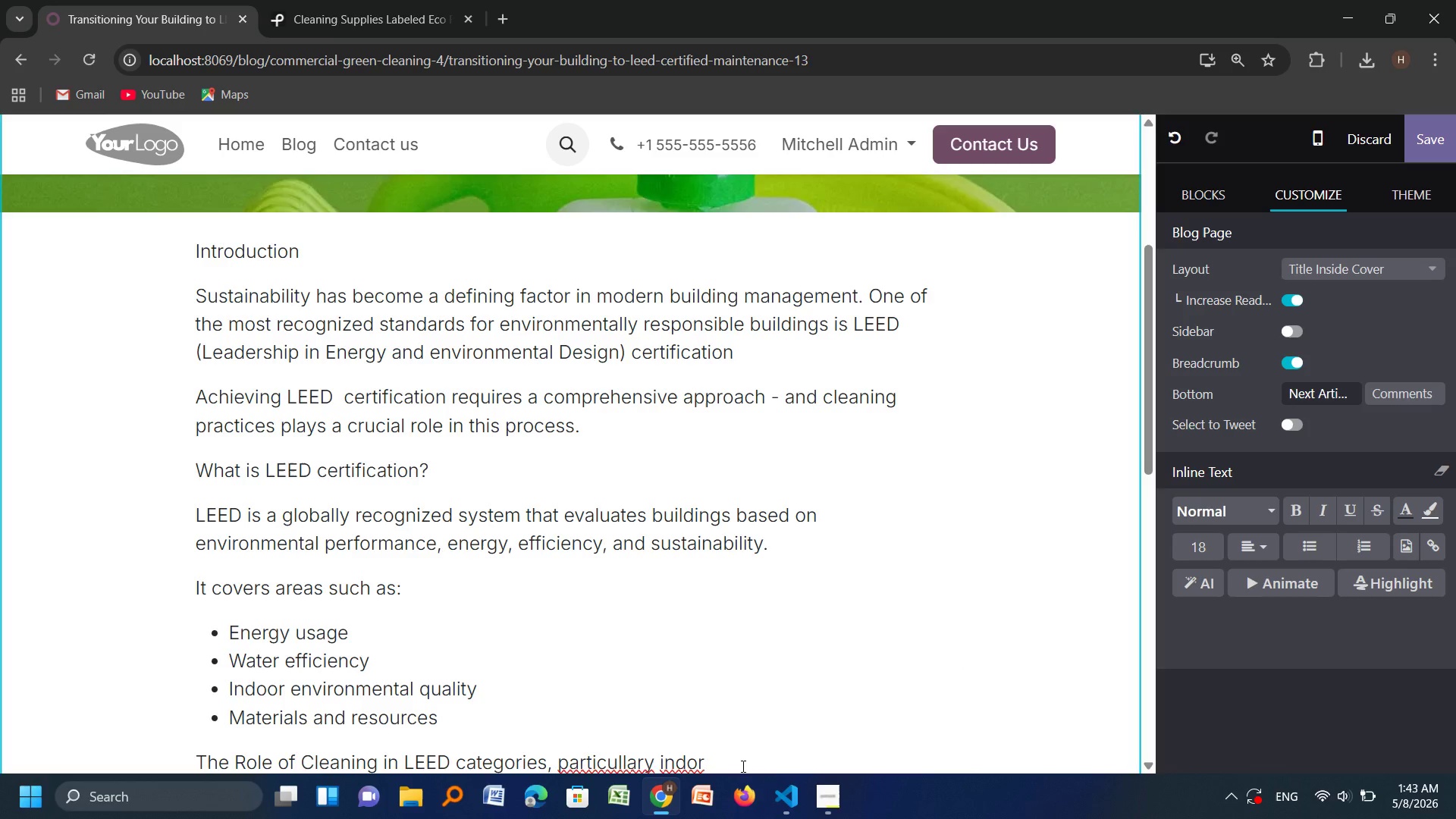 
key(Backspace)
key(Backspace)
key(Backspace)
type(or)
 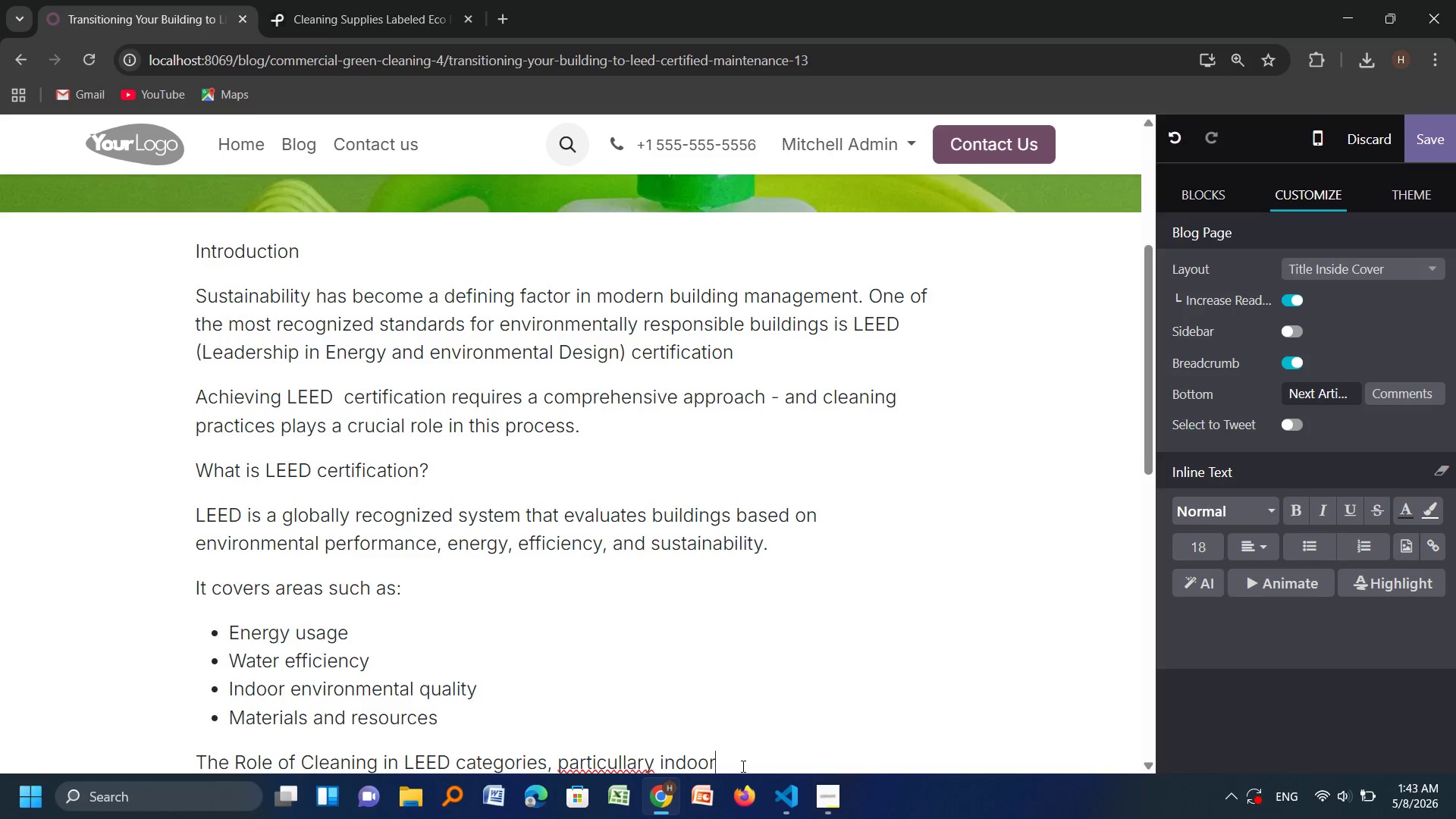 
wait(8.28)
 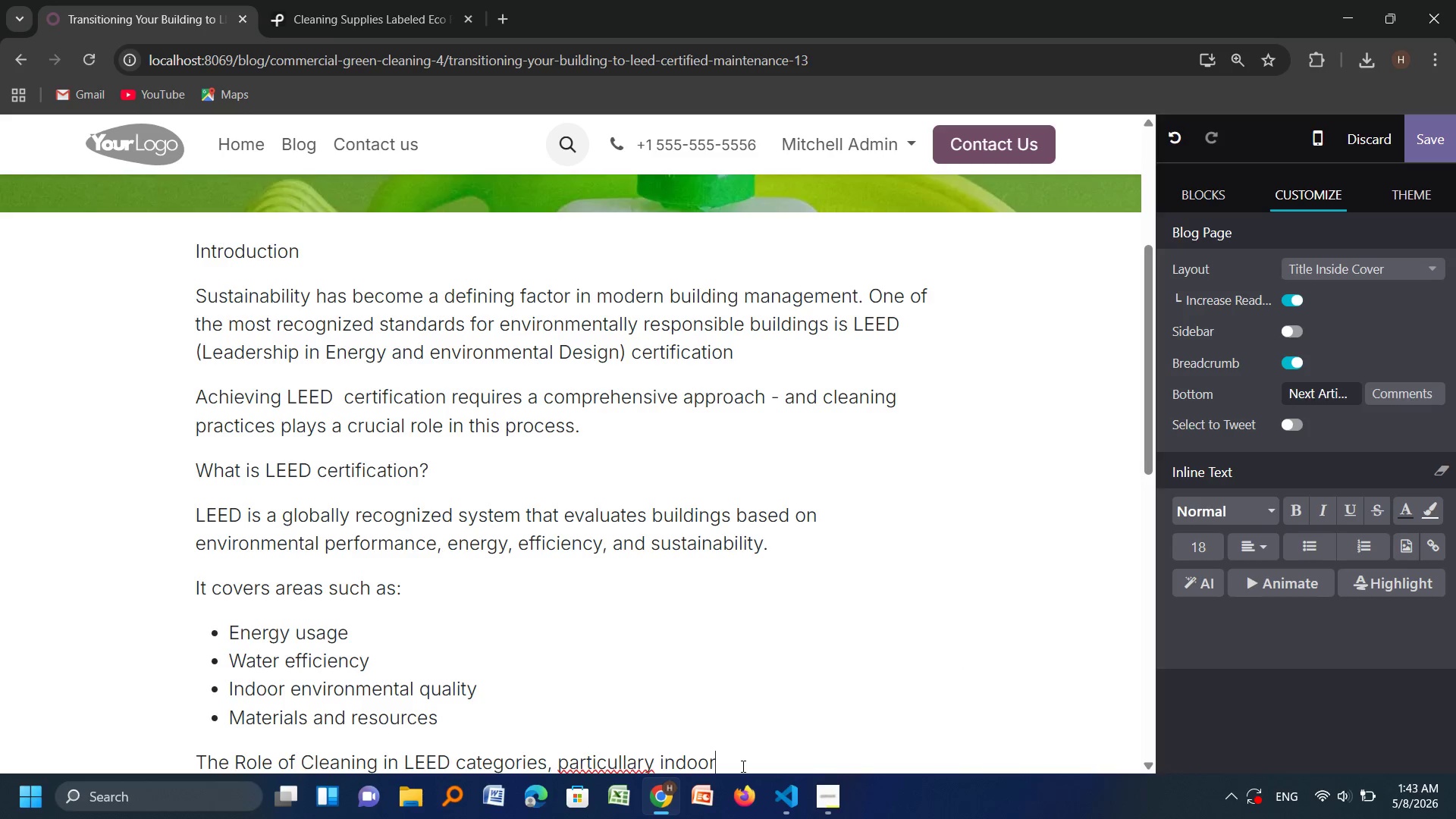 
left_click([626, 758])
 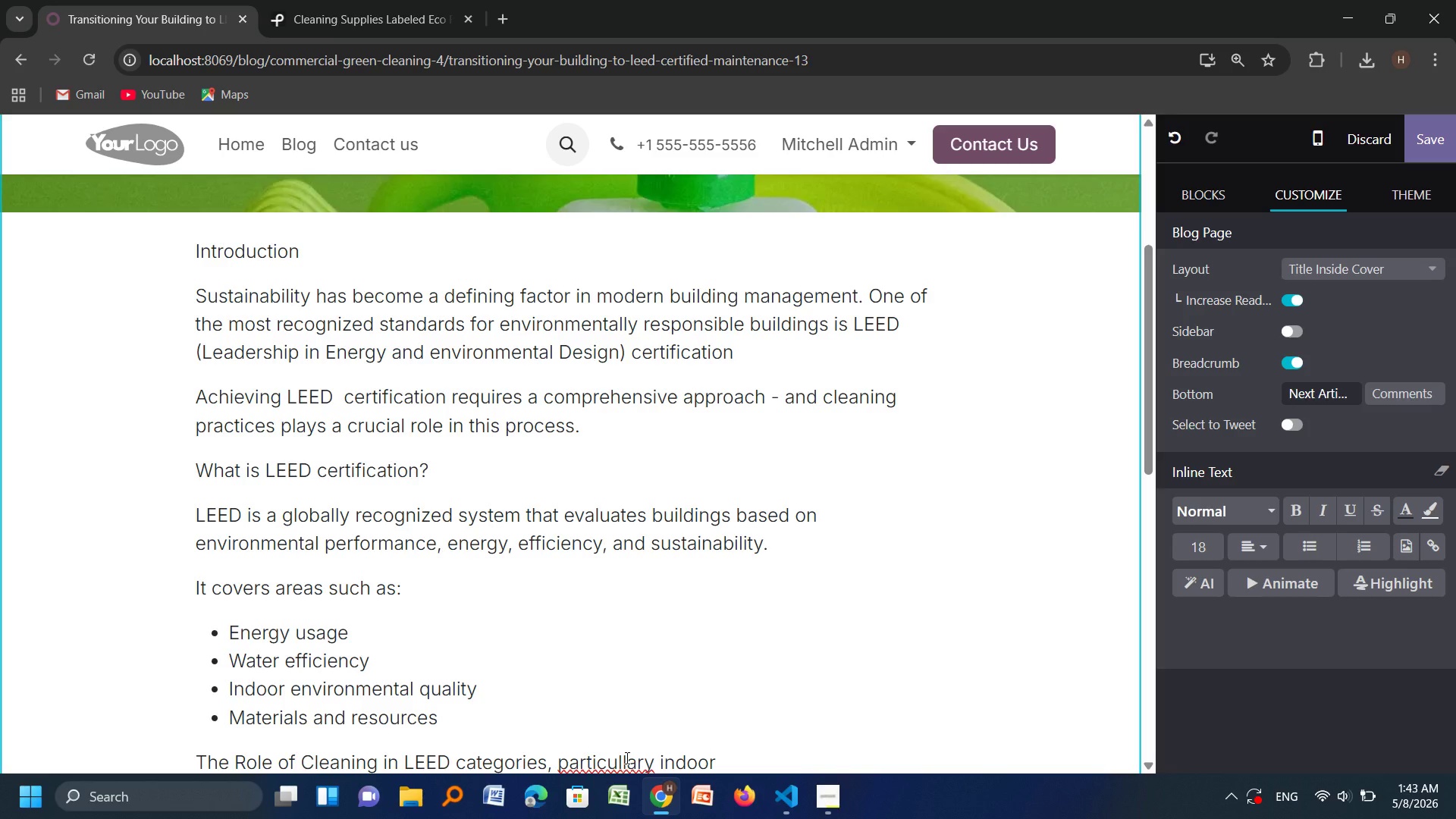 
key(Backspace)
 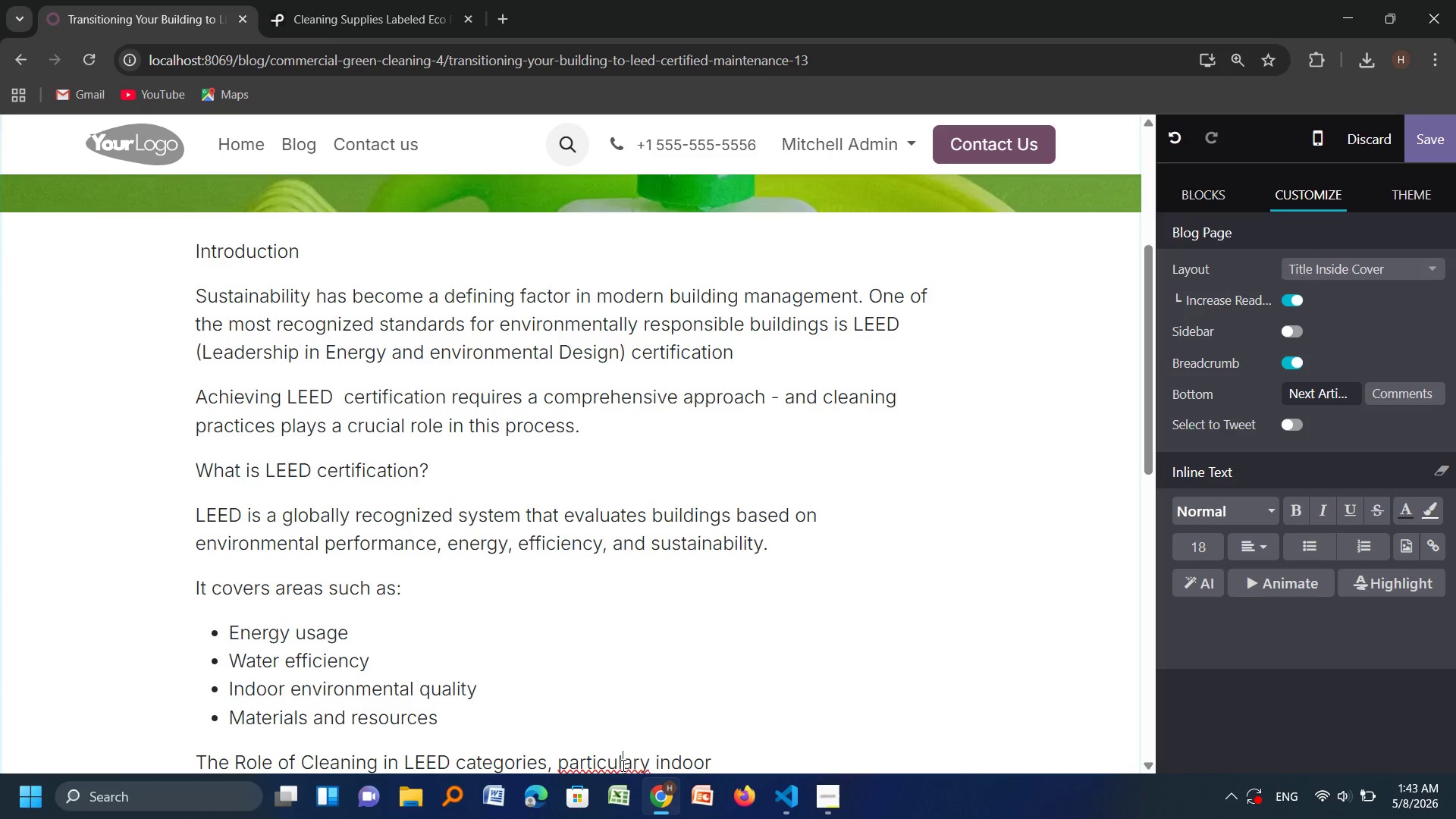 
right_click([616, 768])
 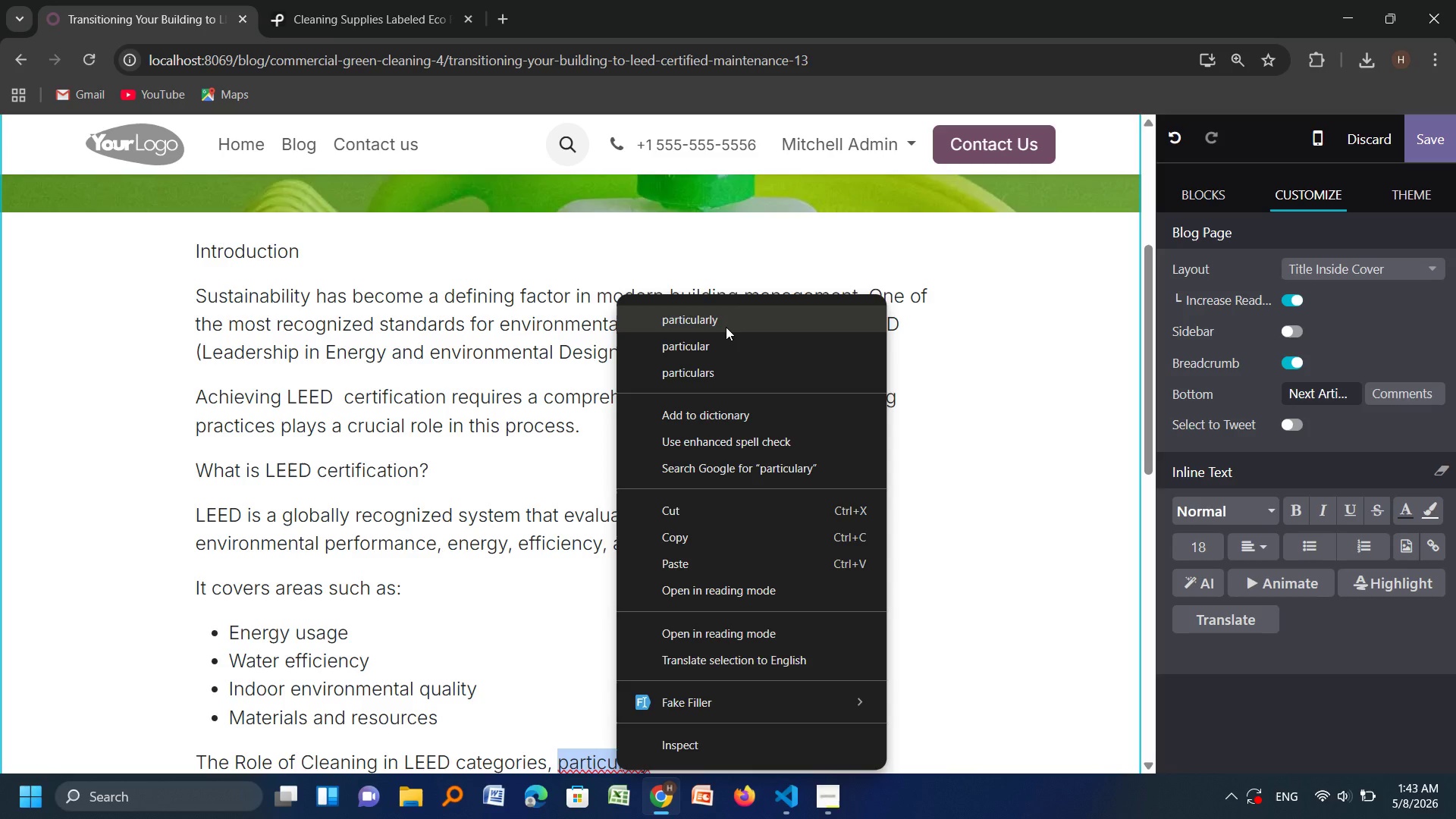 
left_click([726, 327])
 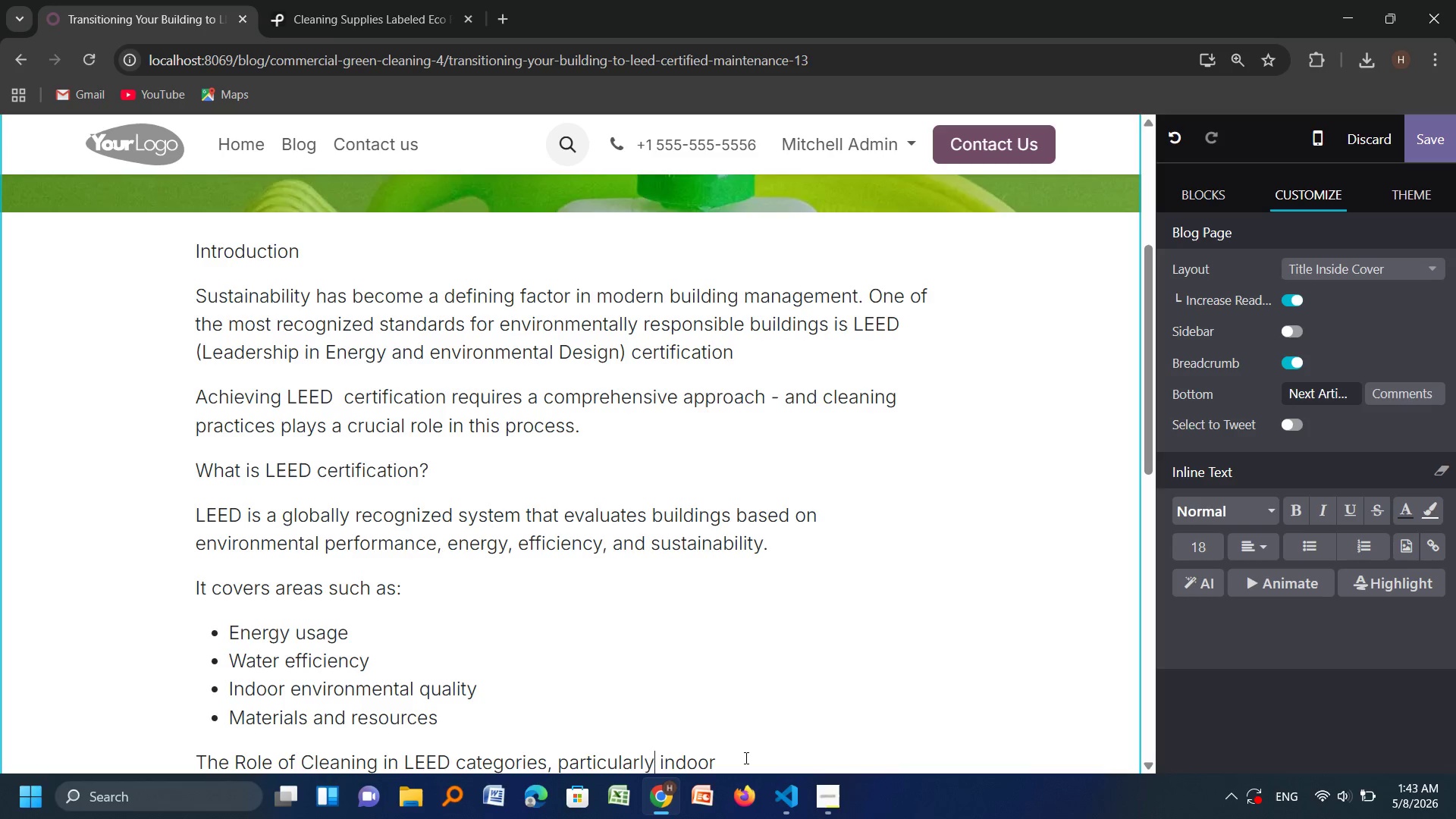 
left_click([745, 758])
 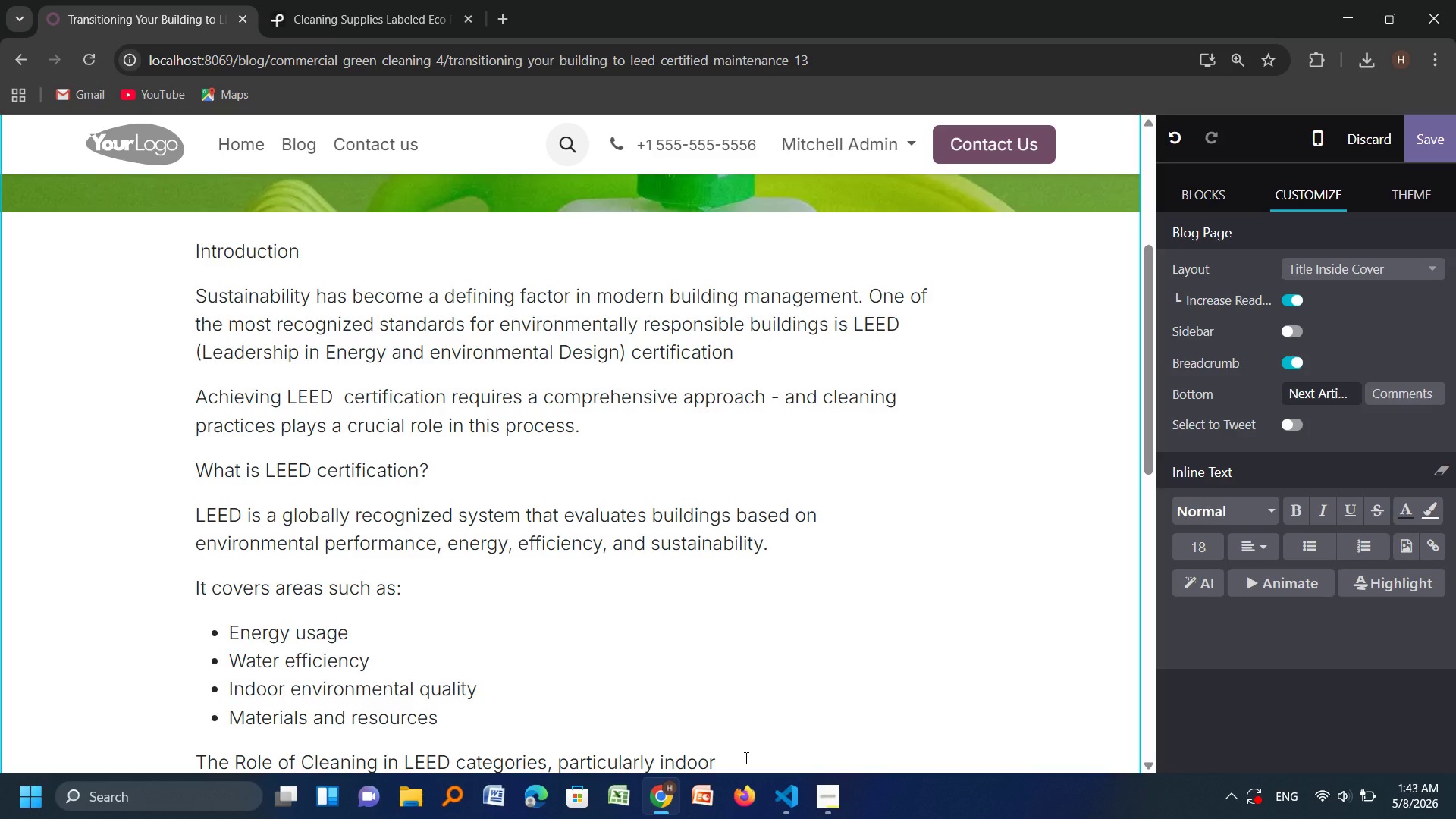 
type( enviromental quality)
 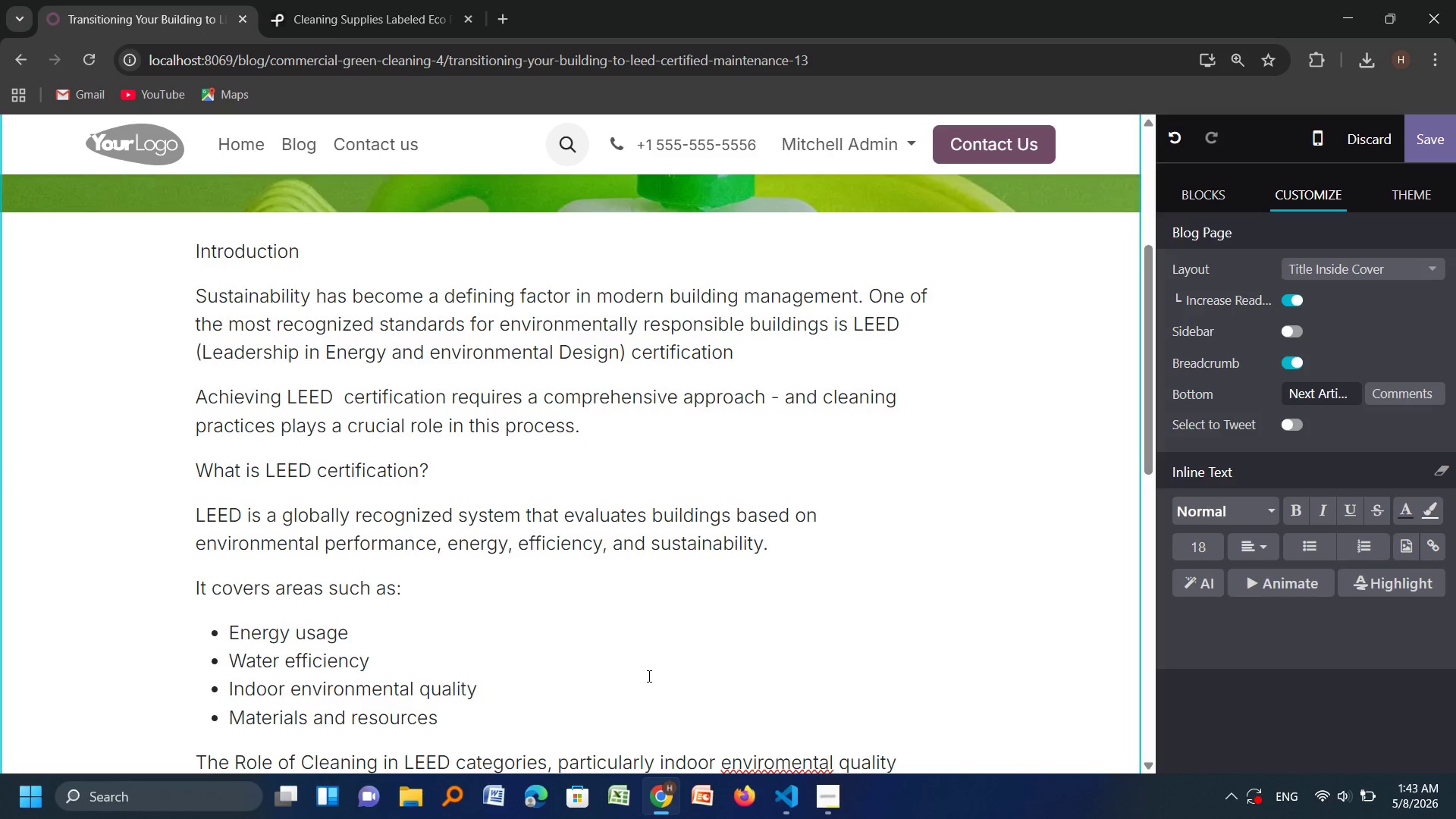 
wait(5.2)
 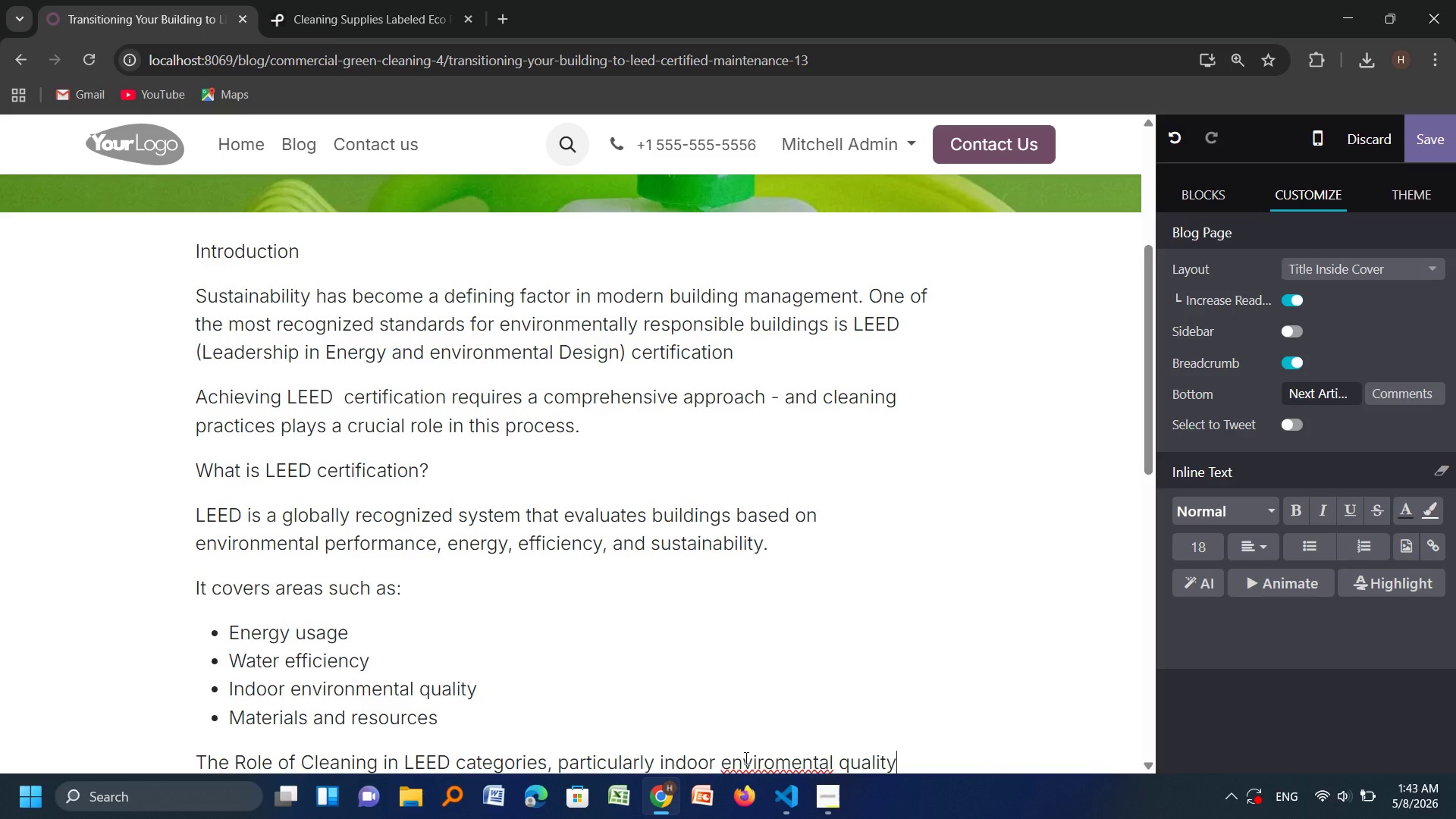 
right_click([757, 755])
 